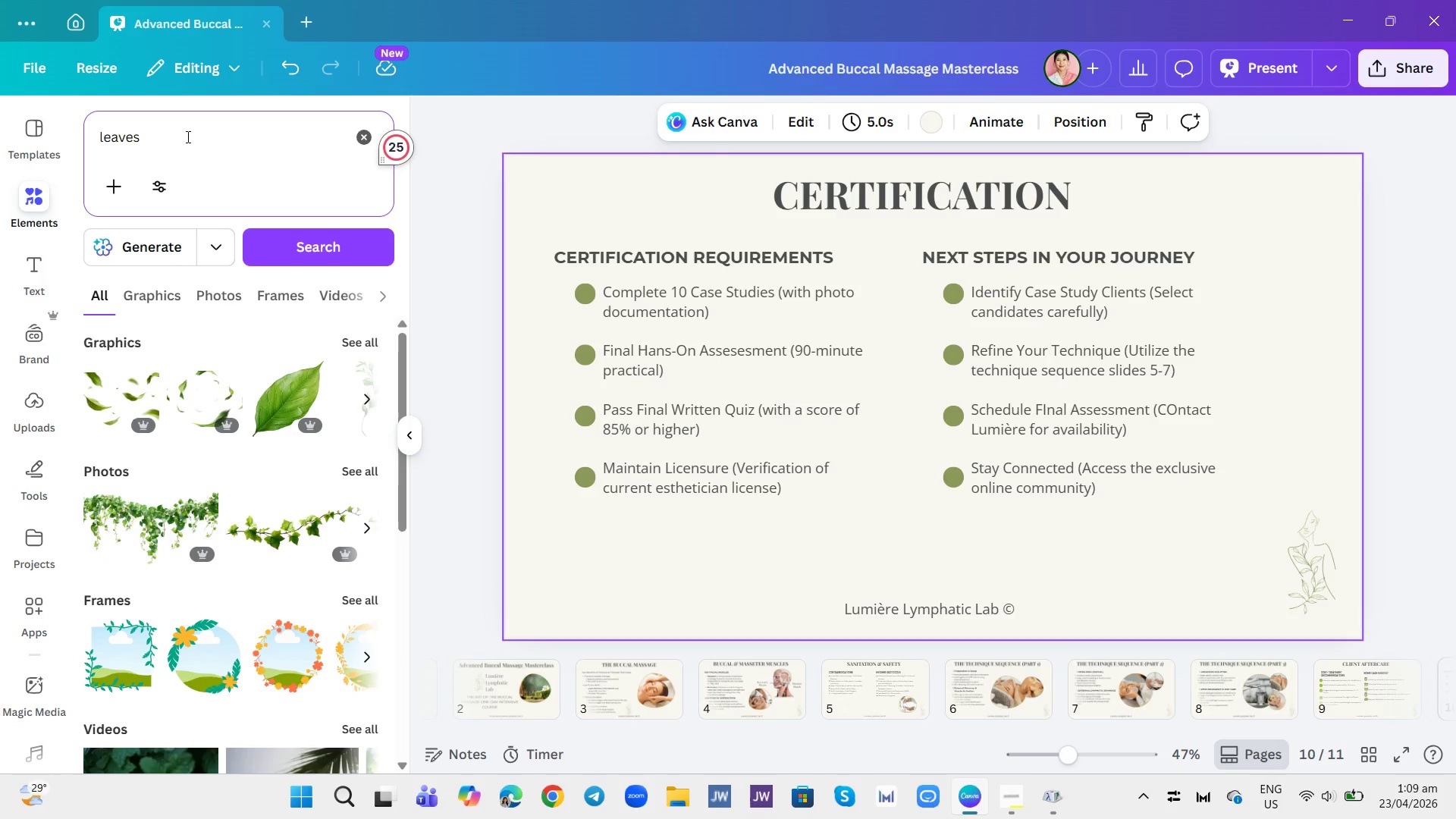 
left_click([166, 297])
 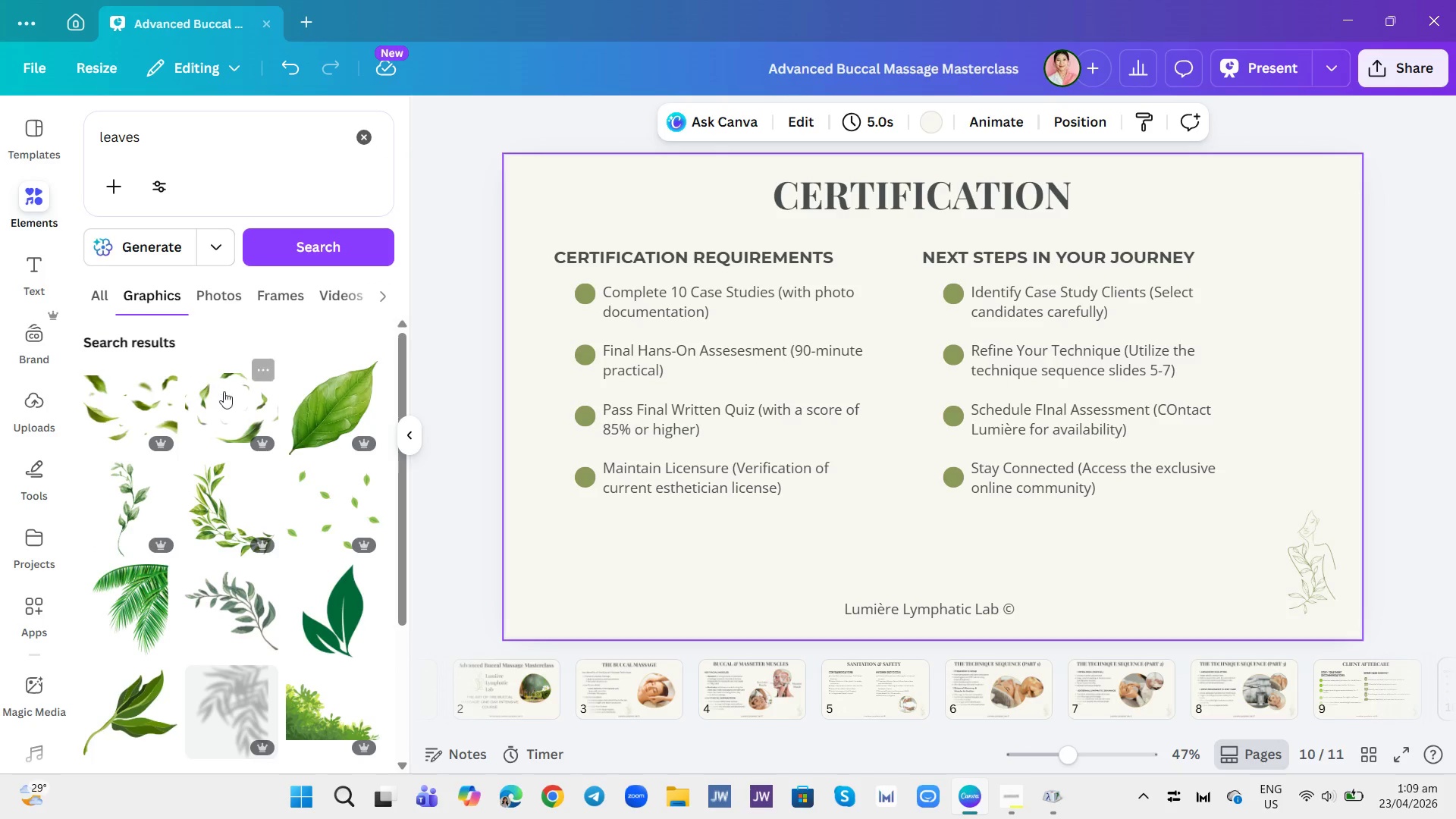 
scroll: coordinate [280, 486], scroll_direction: down, amount: 24.0
 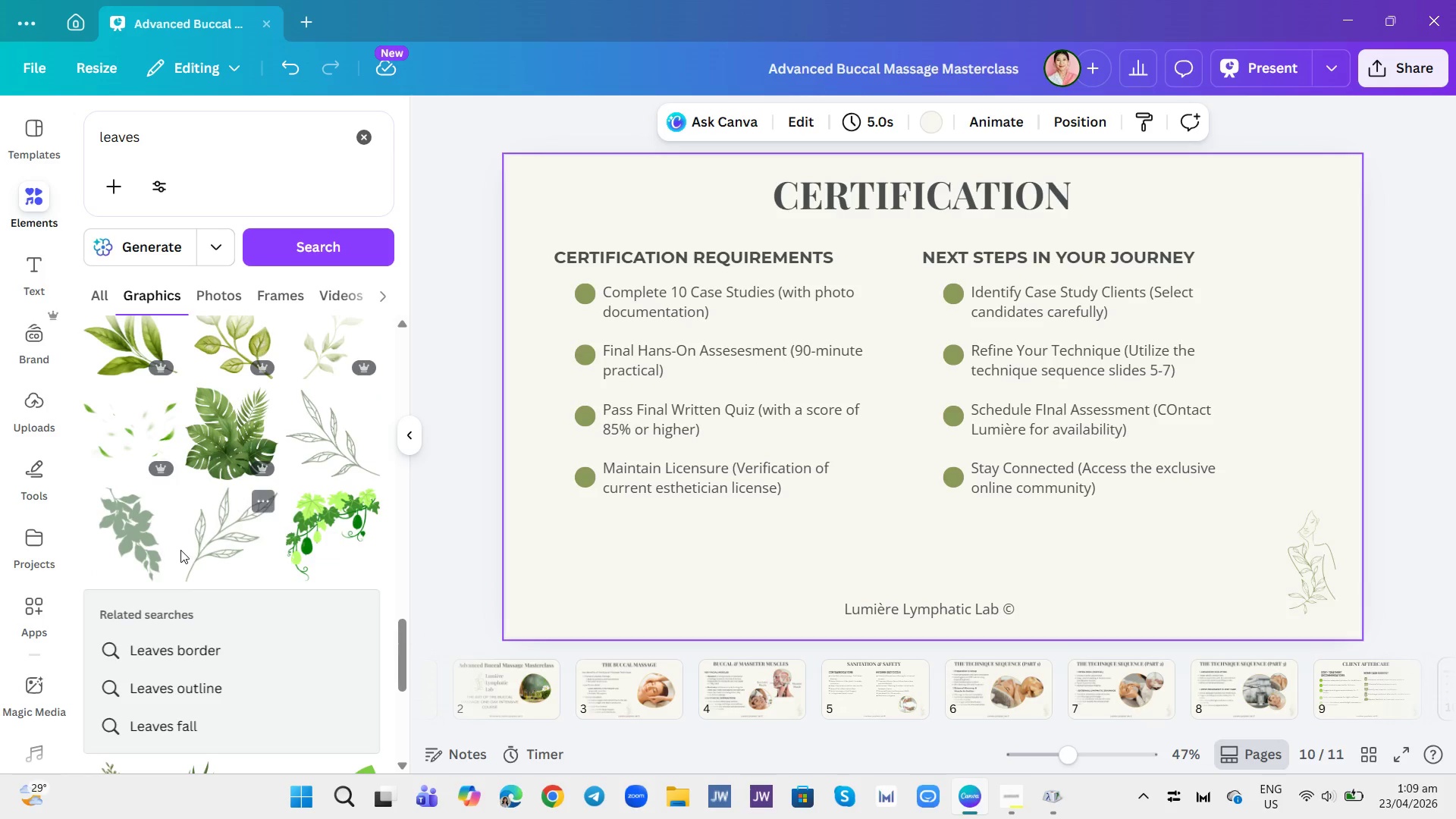 
left_click([212, 542])
 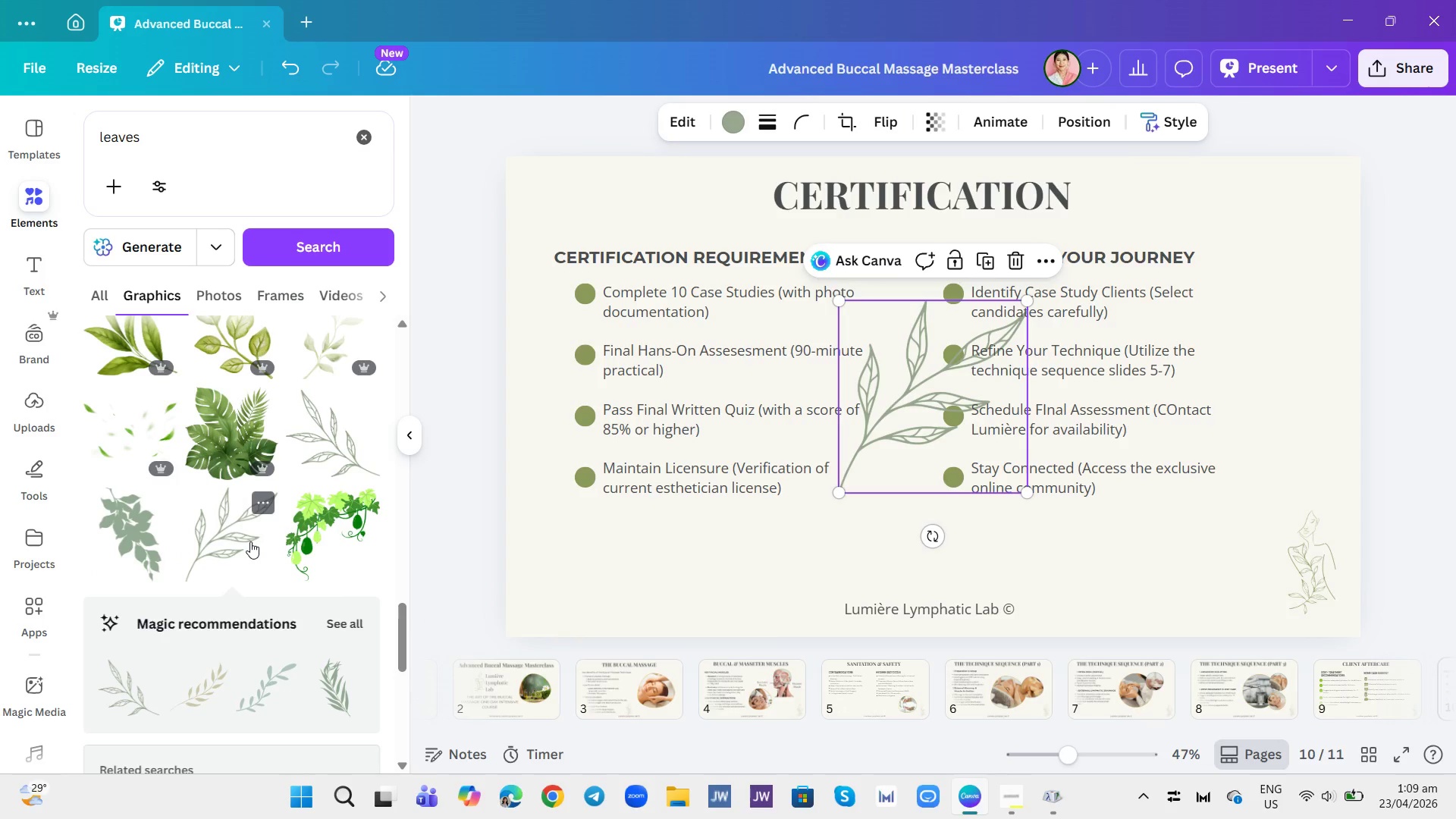 
scroll: coordinate [252, 539], scroll_direction: down, amount: 3.0
 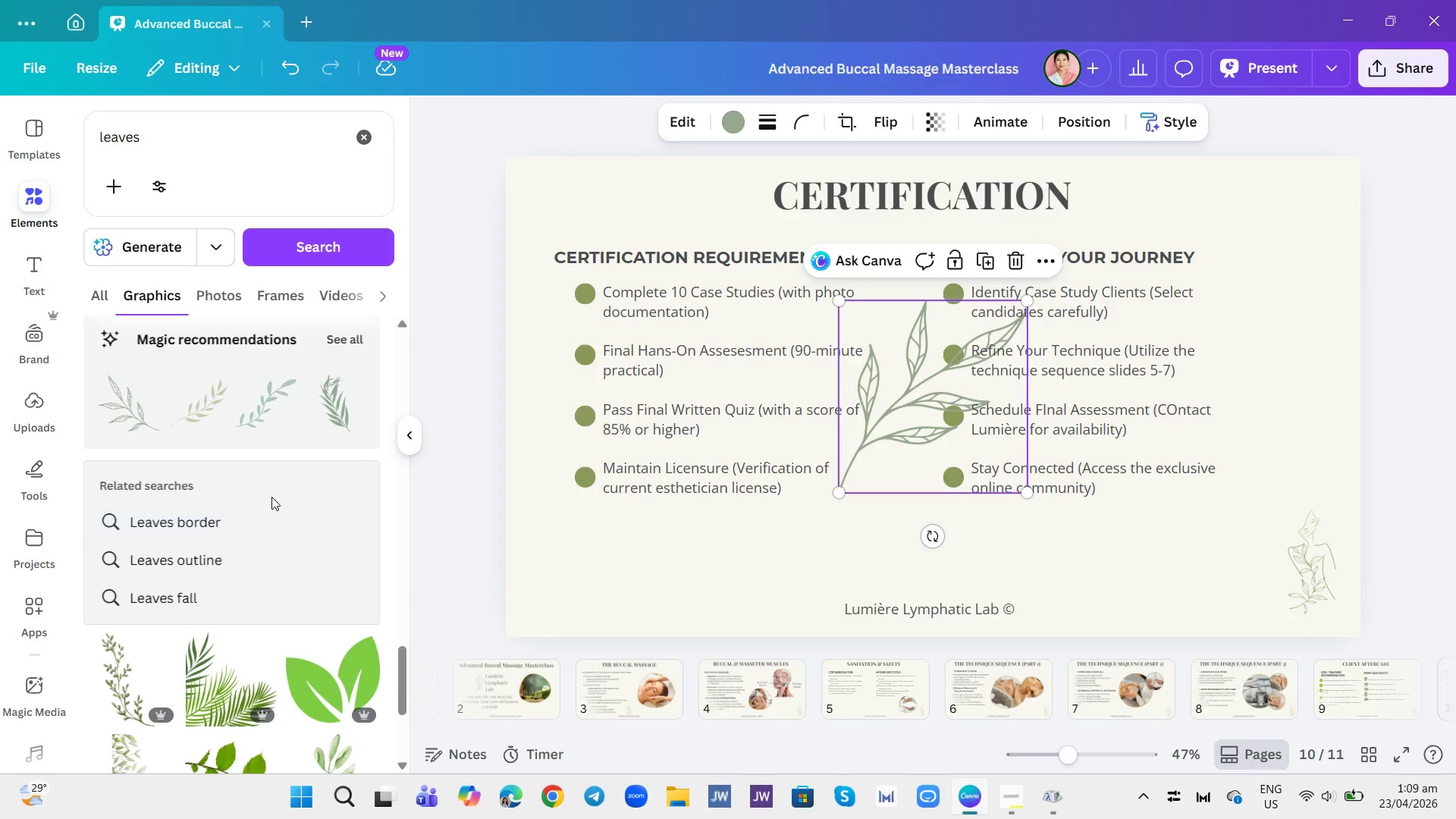 
scroll: coordinate [271, 495], scroll_direction: up, amount: 1.0
 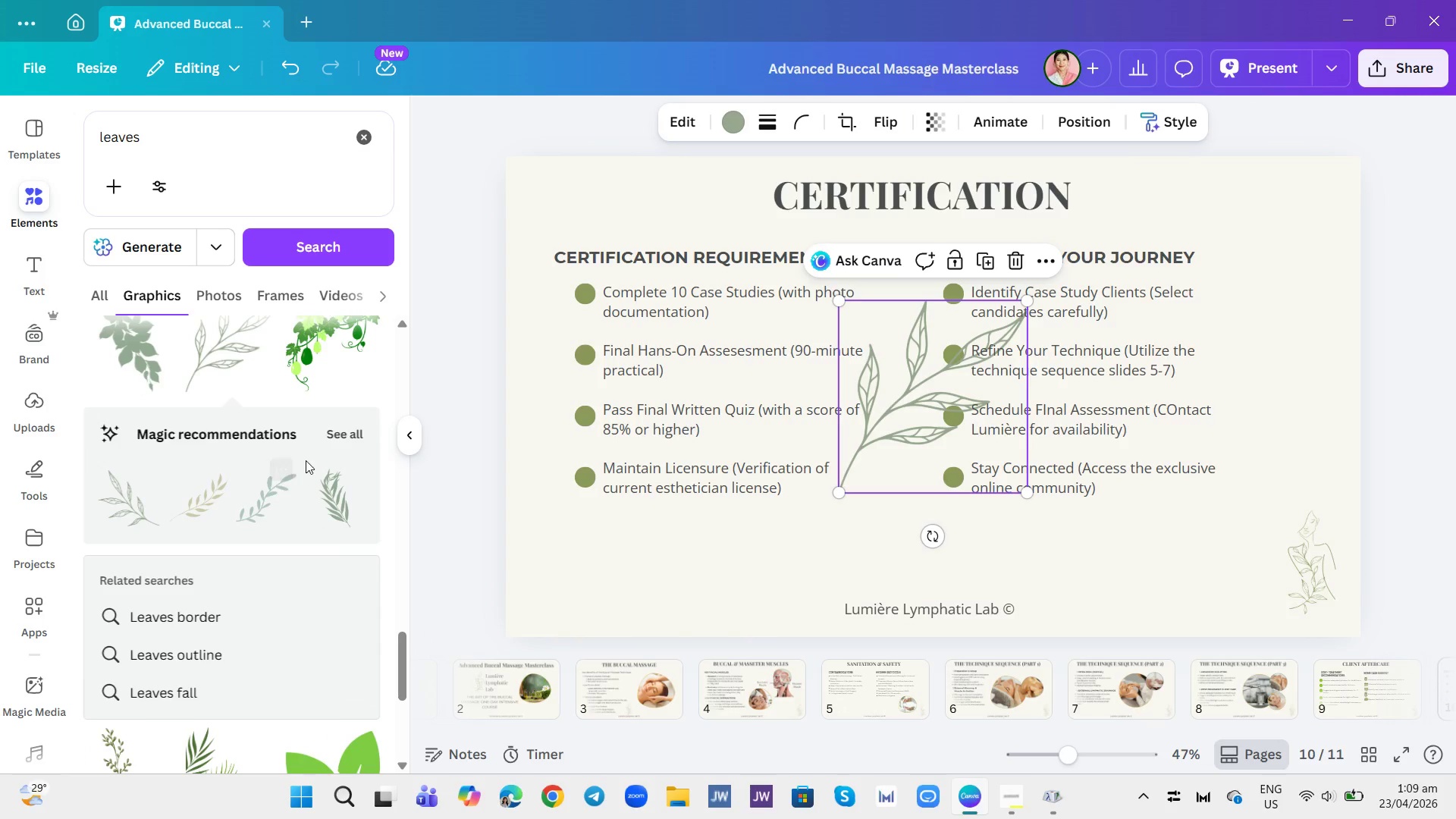 
mouse_move([325, 449])
 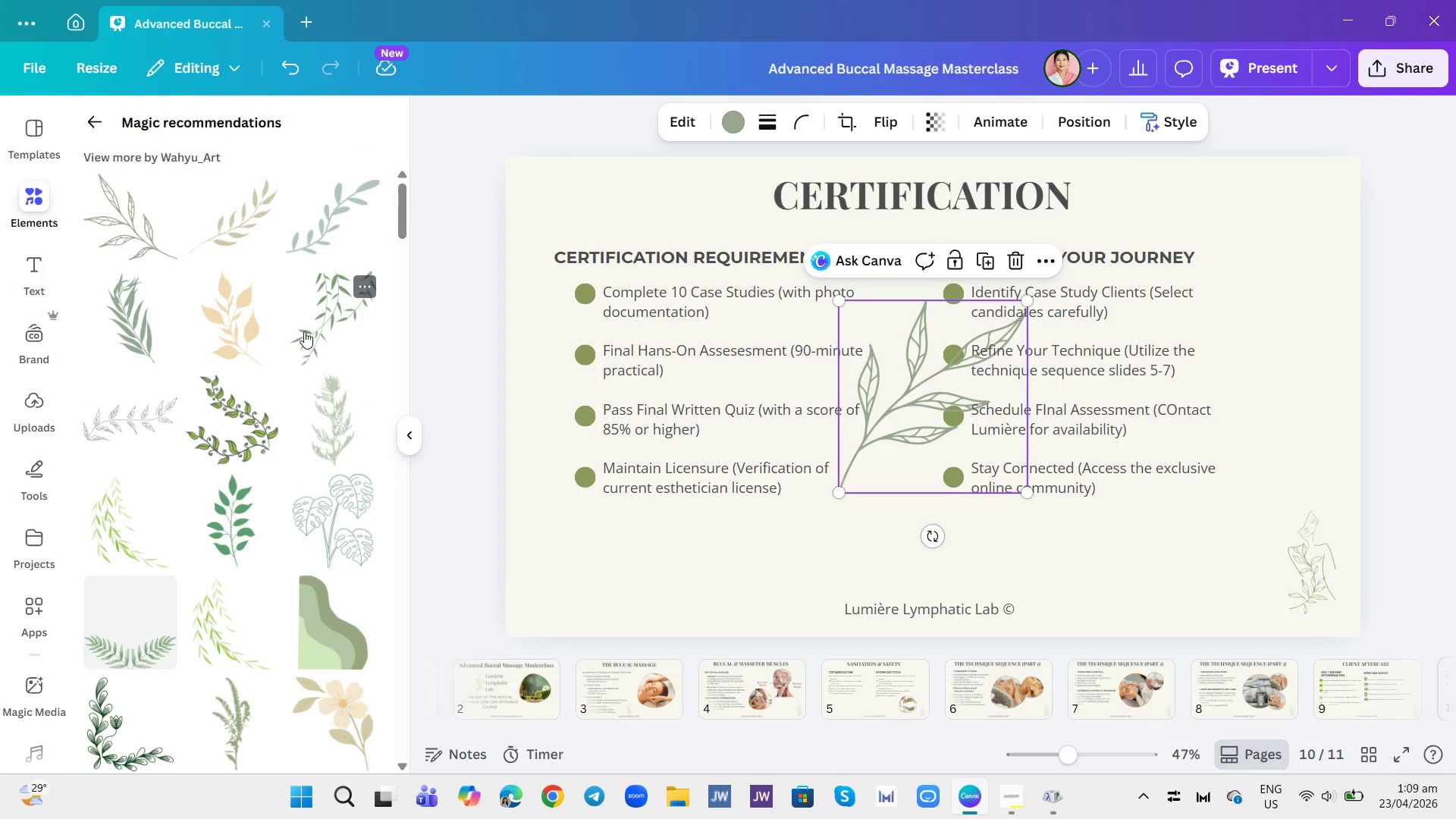 
scroll: coordinate [282, 395], scroll_direction: down, amount: 17.0
 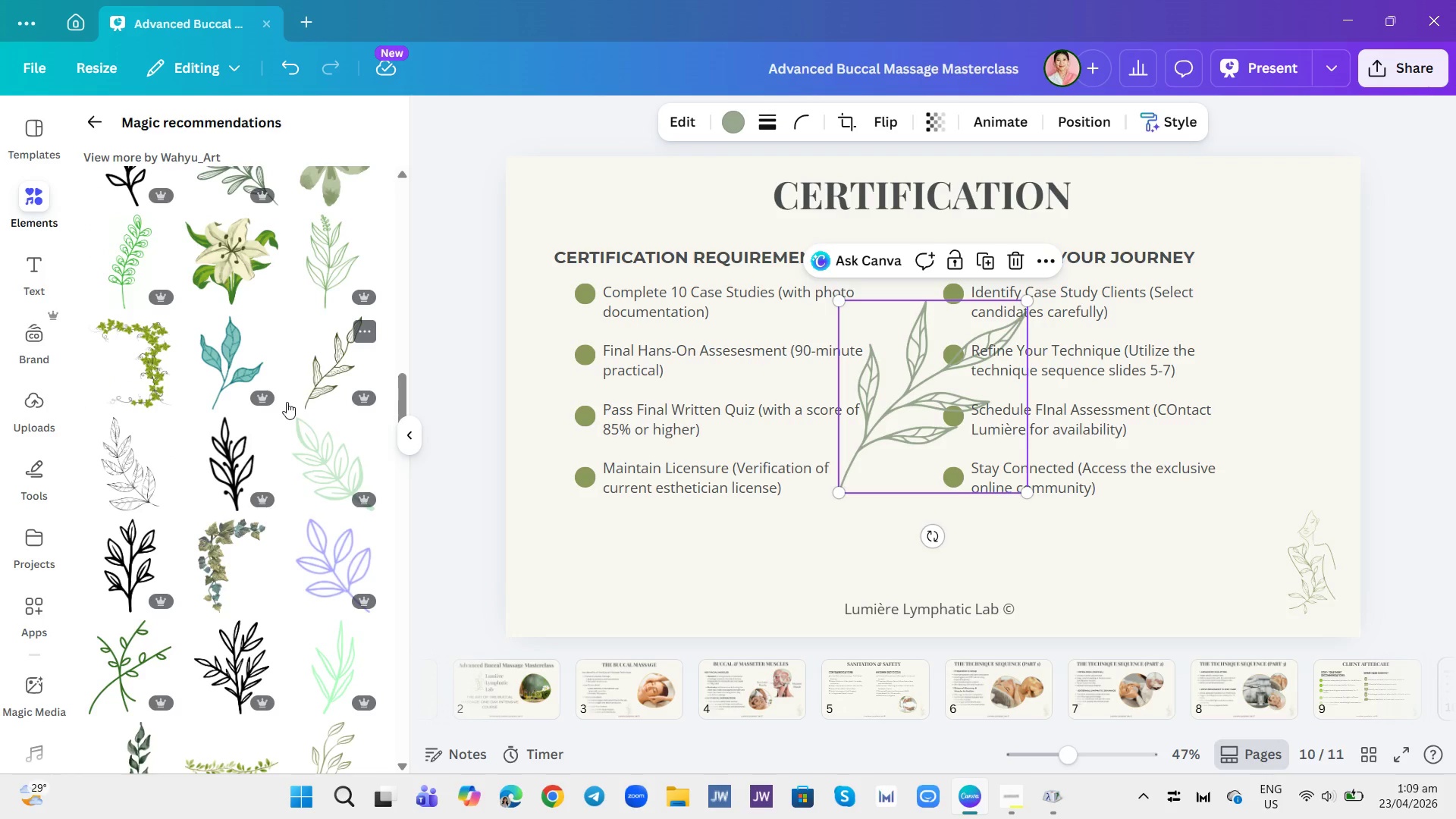 
scroll: coordinate [293, 400], scroll_direction: down, amount: 12.0
 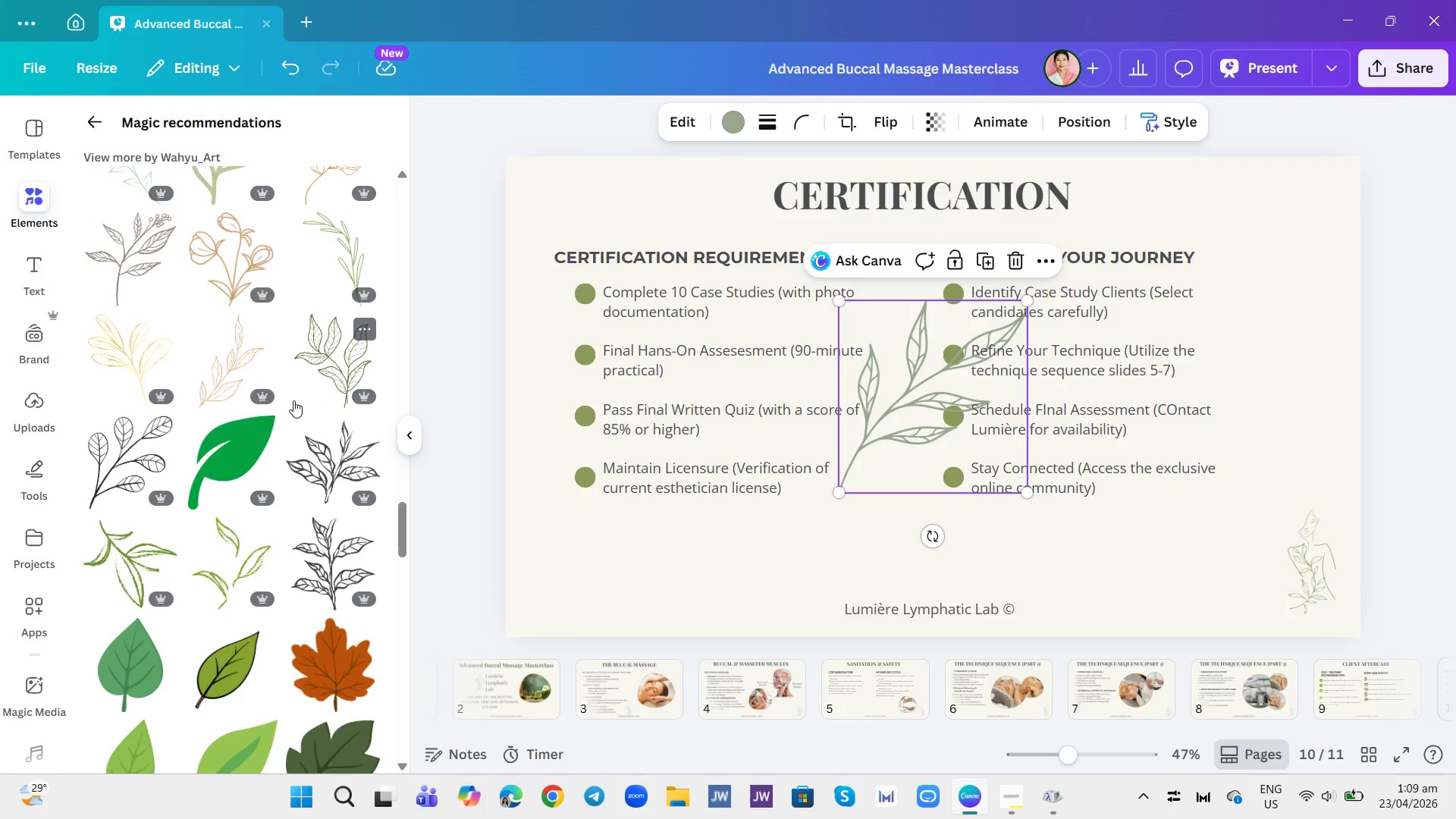 
scroll: coordinate [282, 281], scroll_direction: up, amount: 11.0
 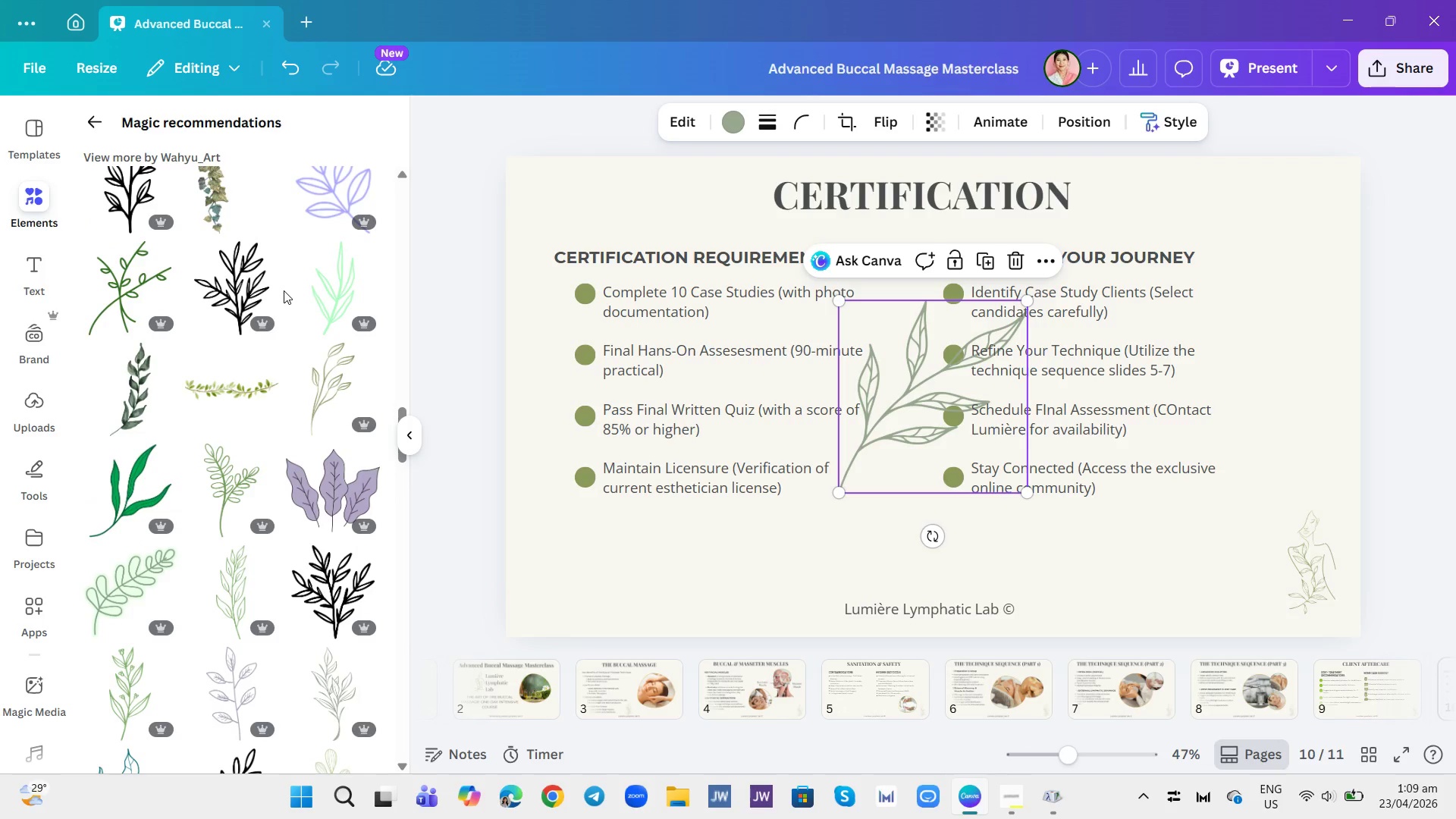 
mouse_move([288, 279])
 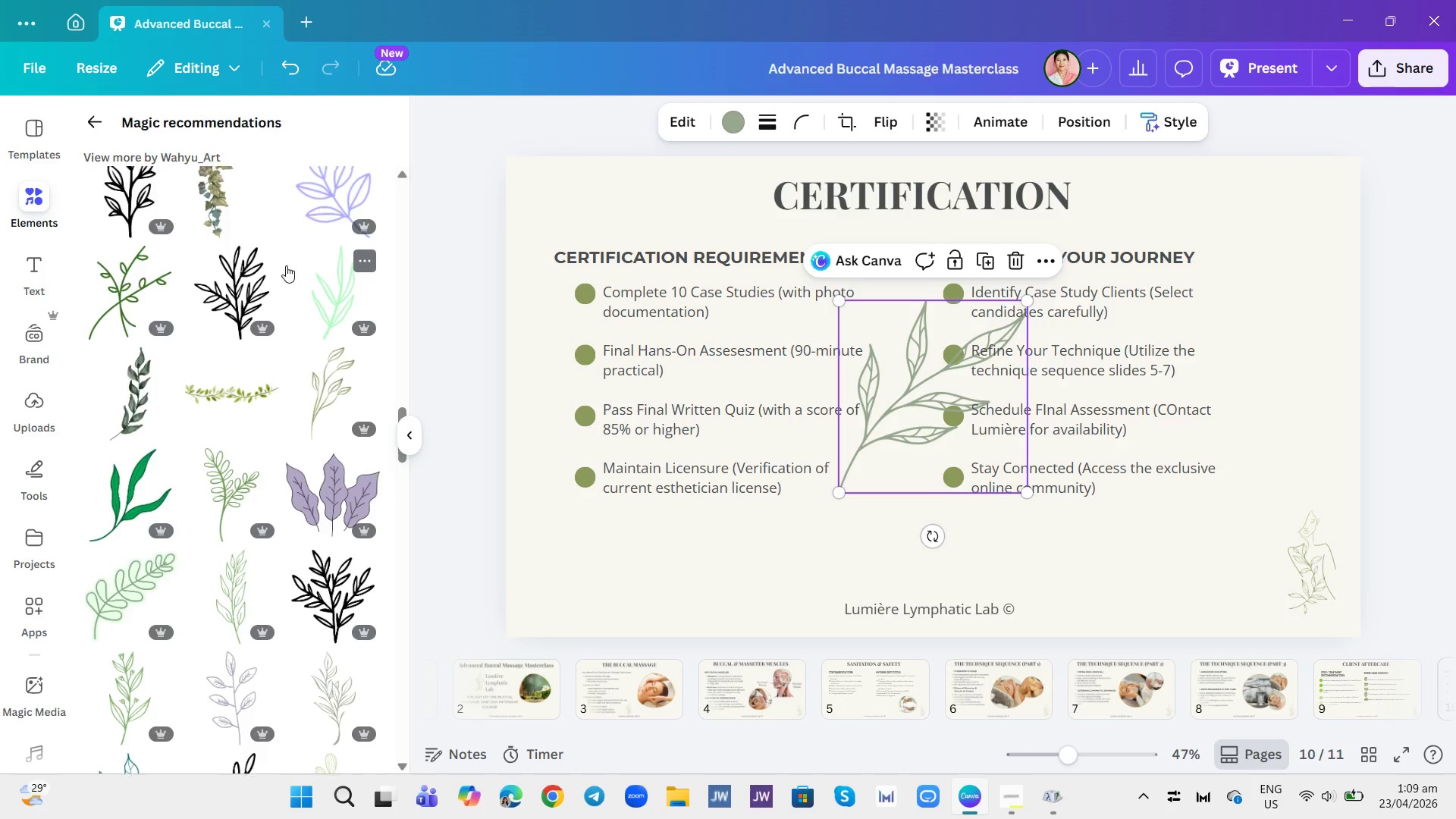 
scroll: coordinate [271, 218], scroll_direction: up, amount: 46.0
 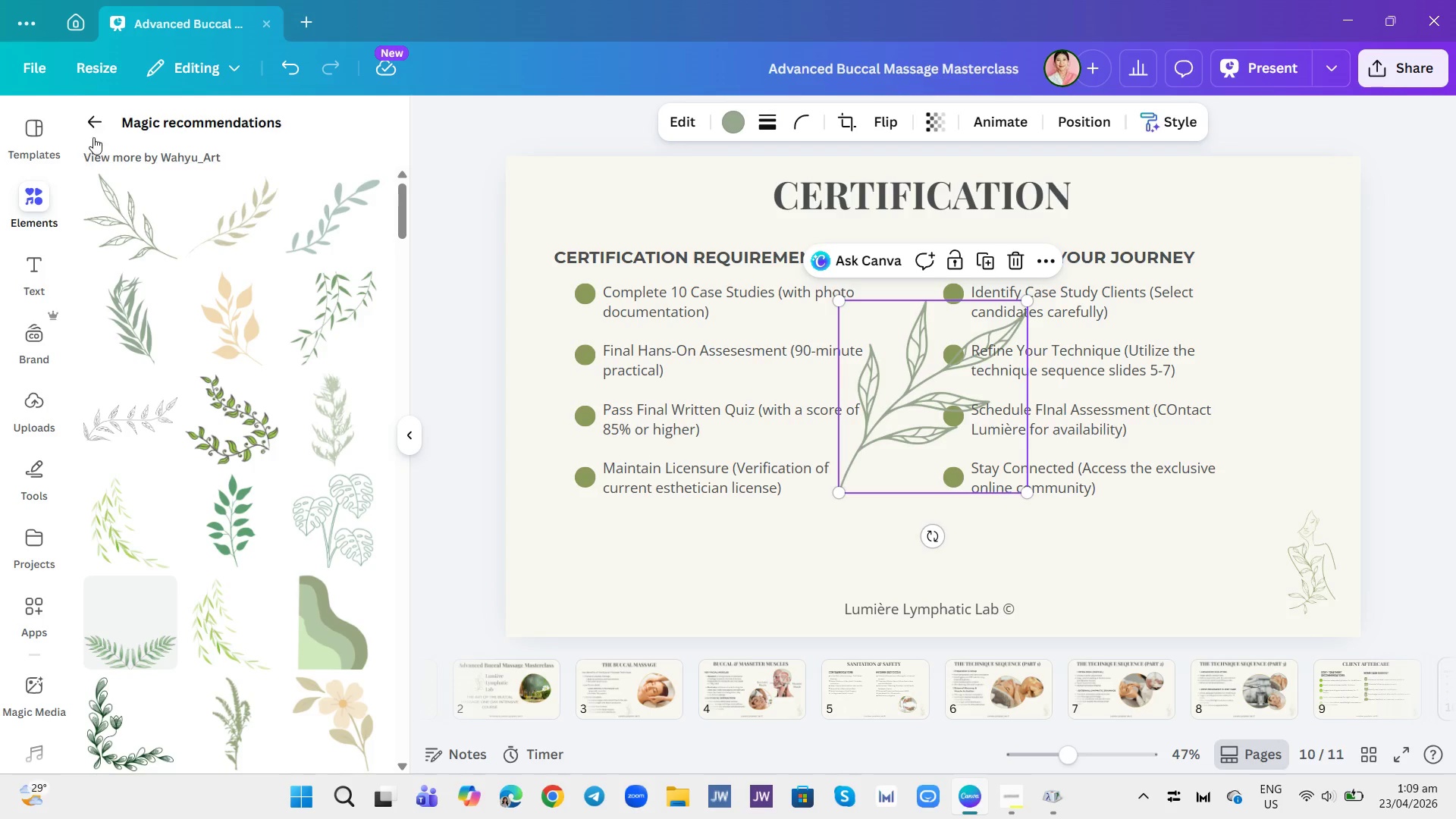 
left_click([101, 124])
 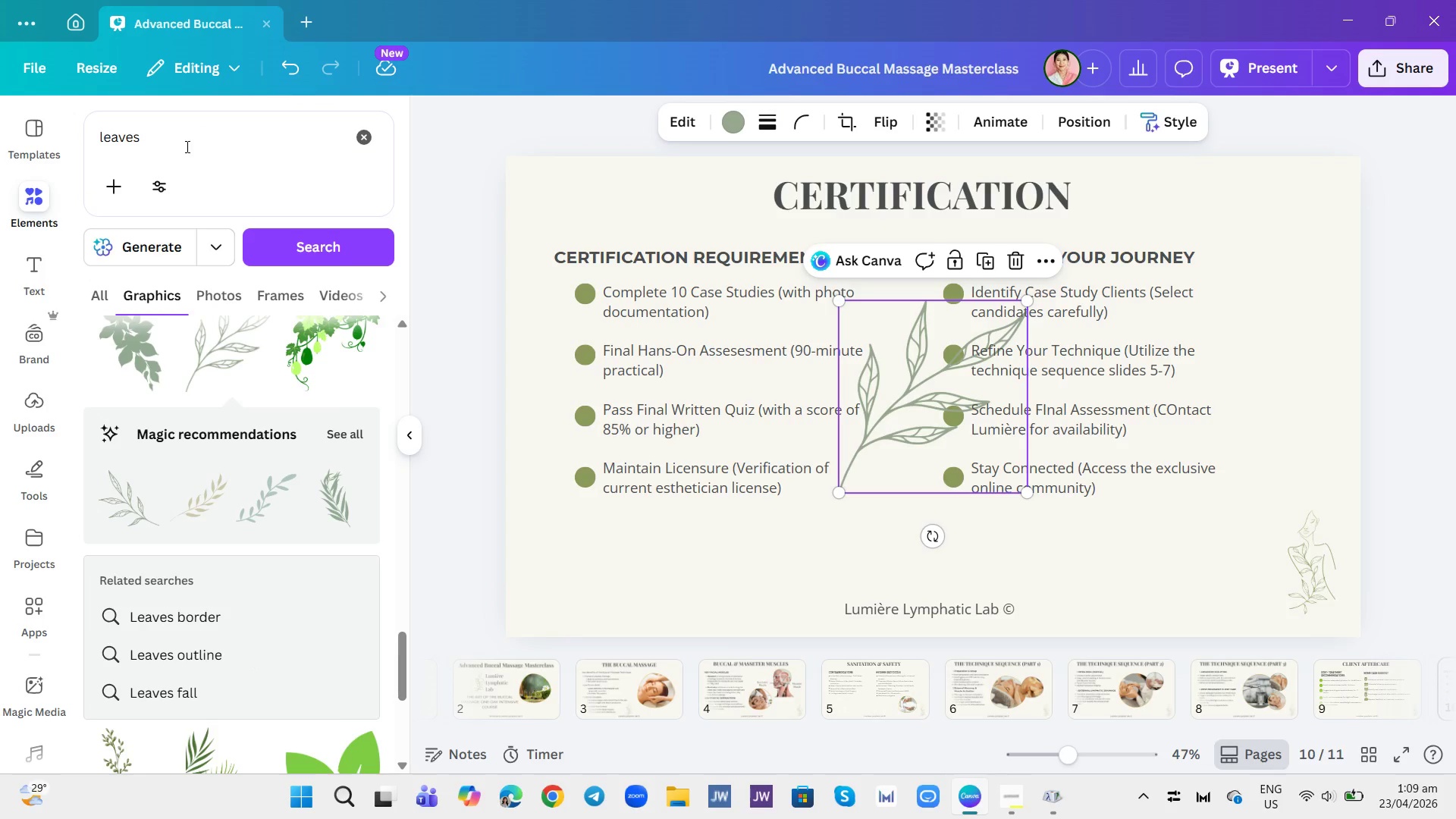 
left_click([205, 149])
 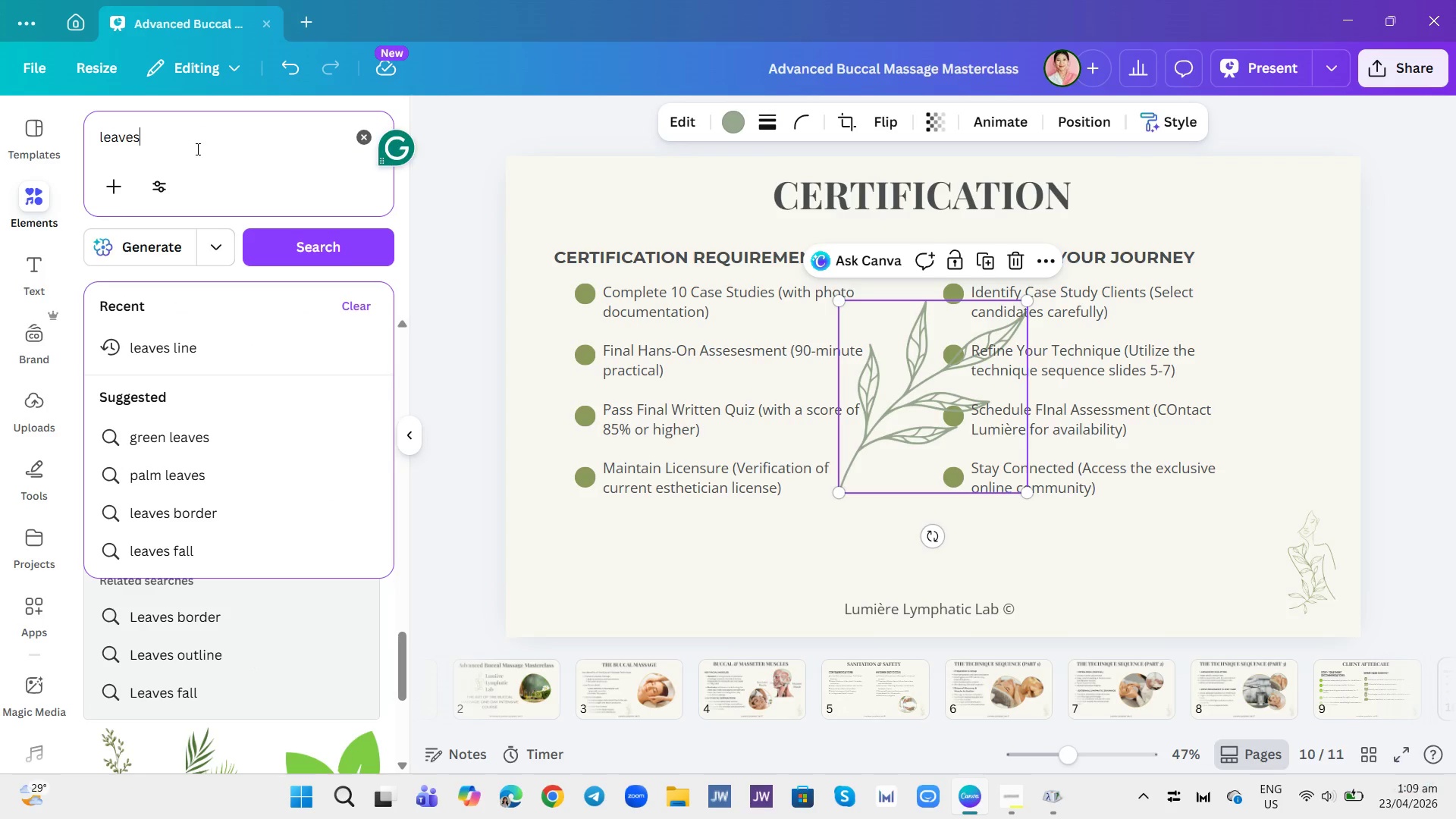 
type( flower line)
 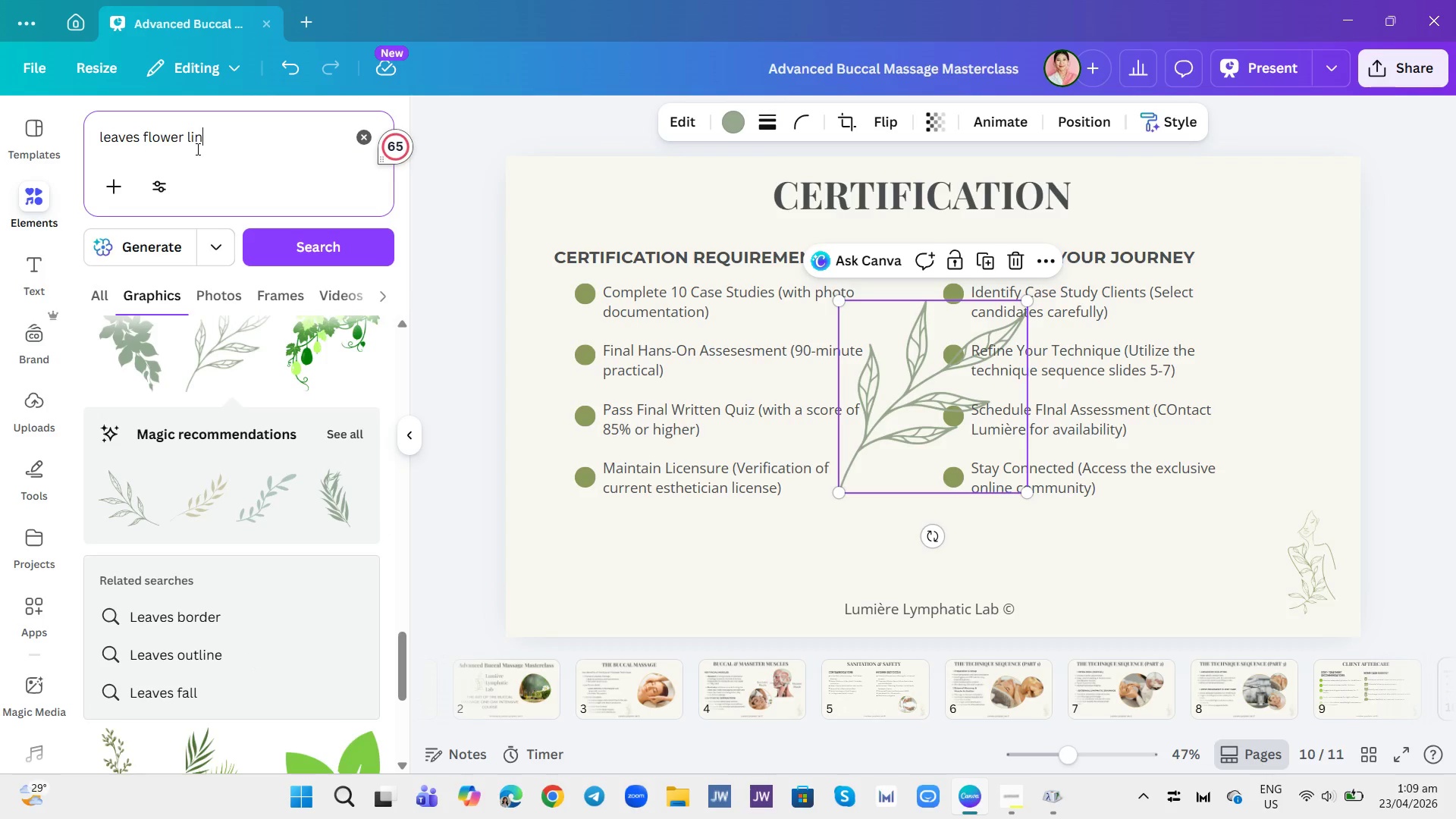 
key(Enter)
 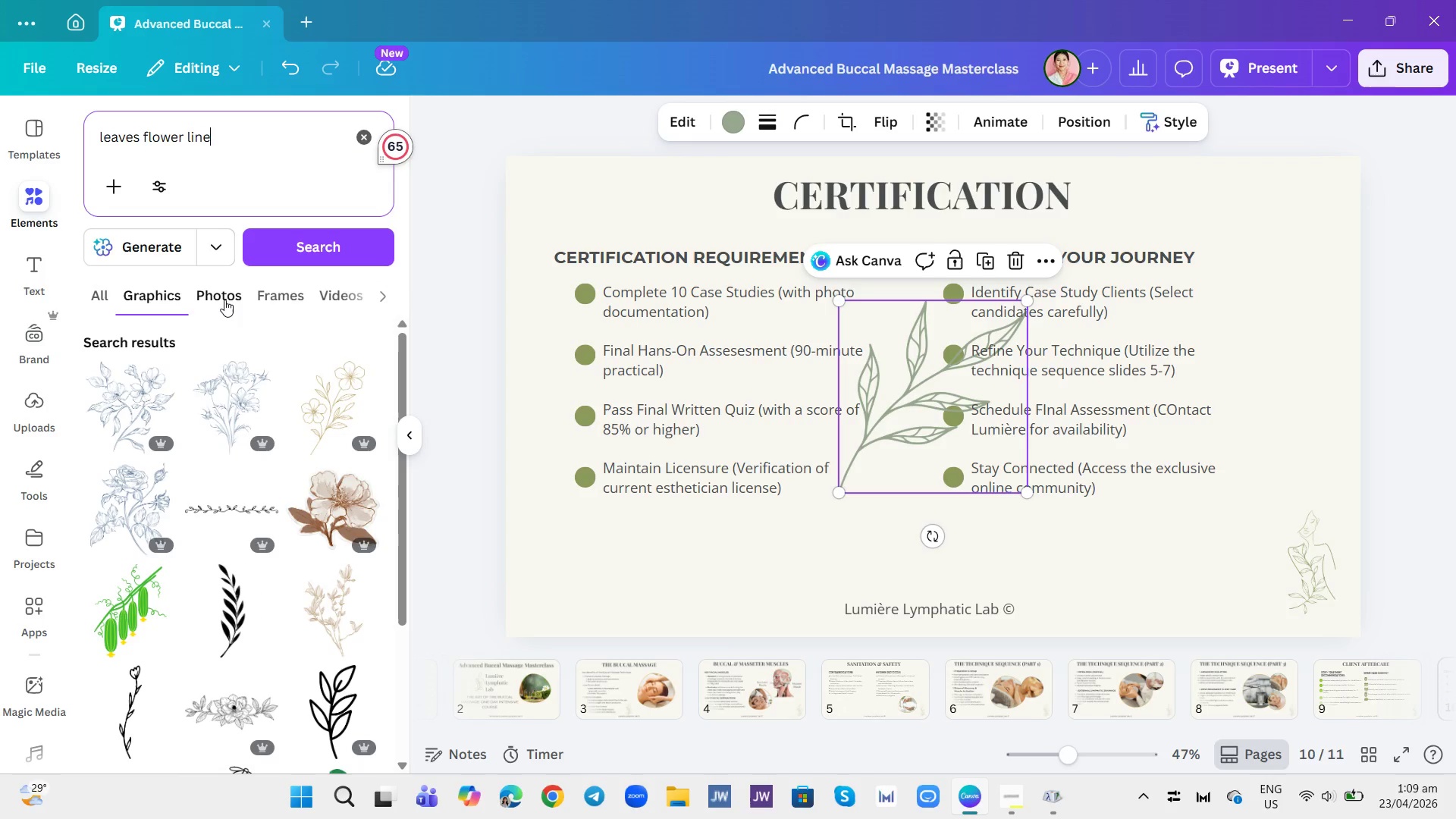 
scroll: coordinate [271, 612], scroll_direction: down, amount: 16.0
 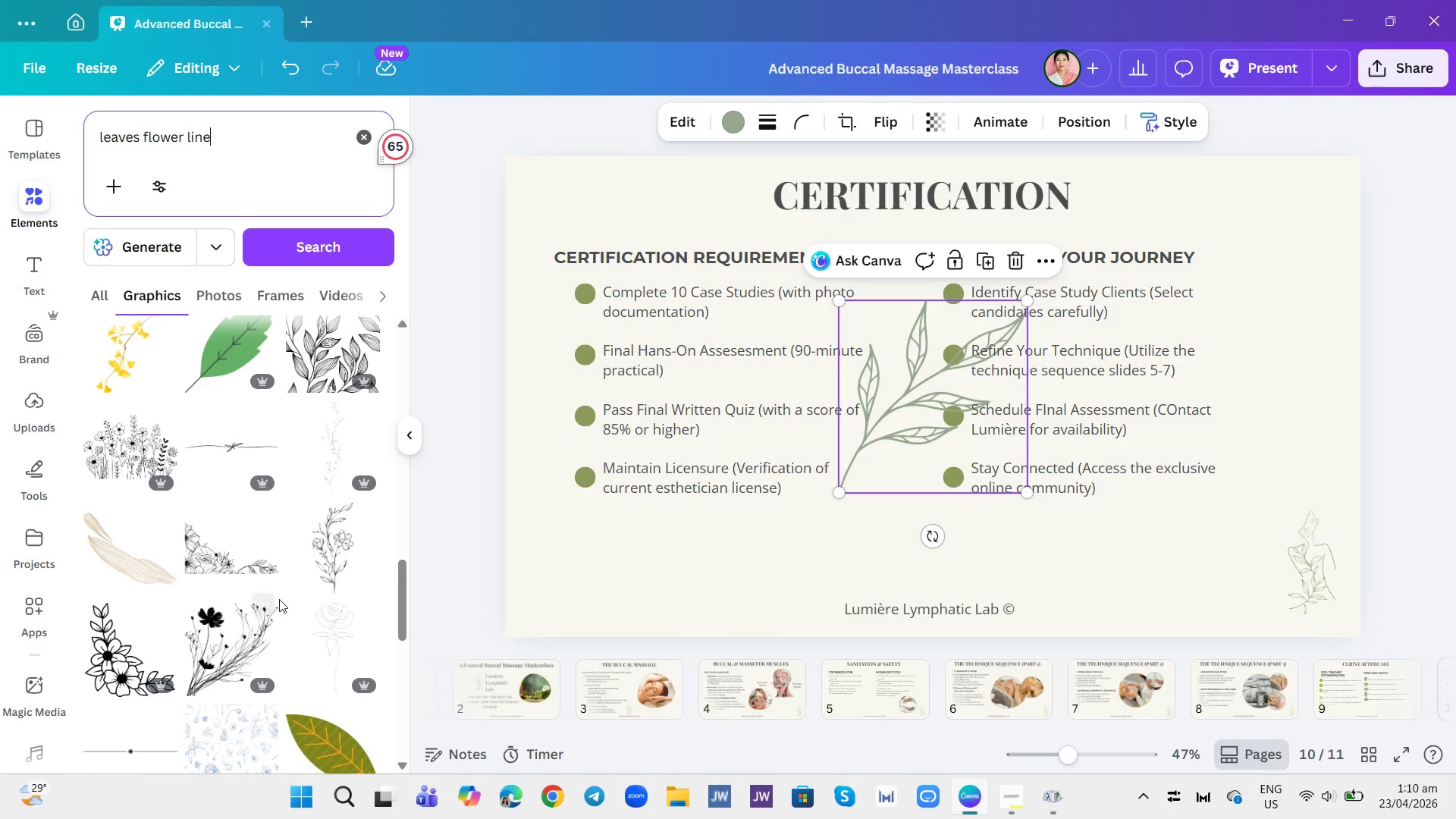 
scroll: coordinate [292, 586], scroll_direction: down, amount: 4.0
 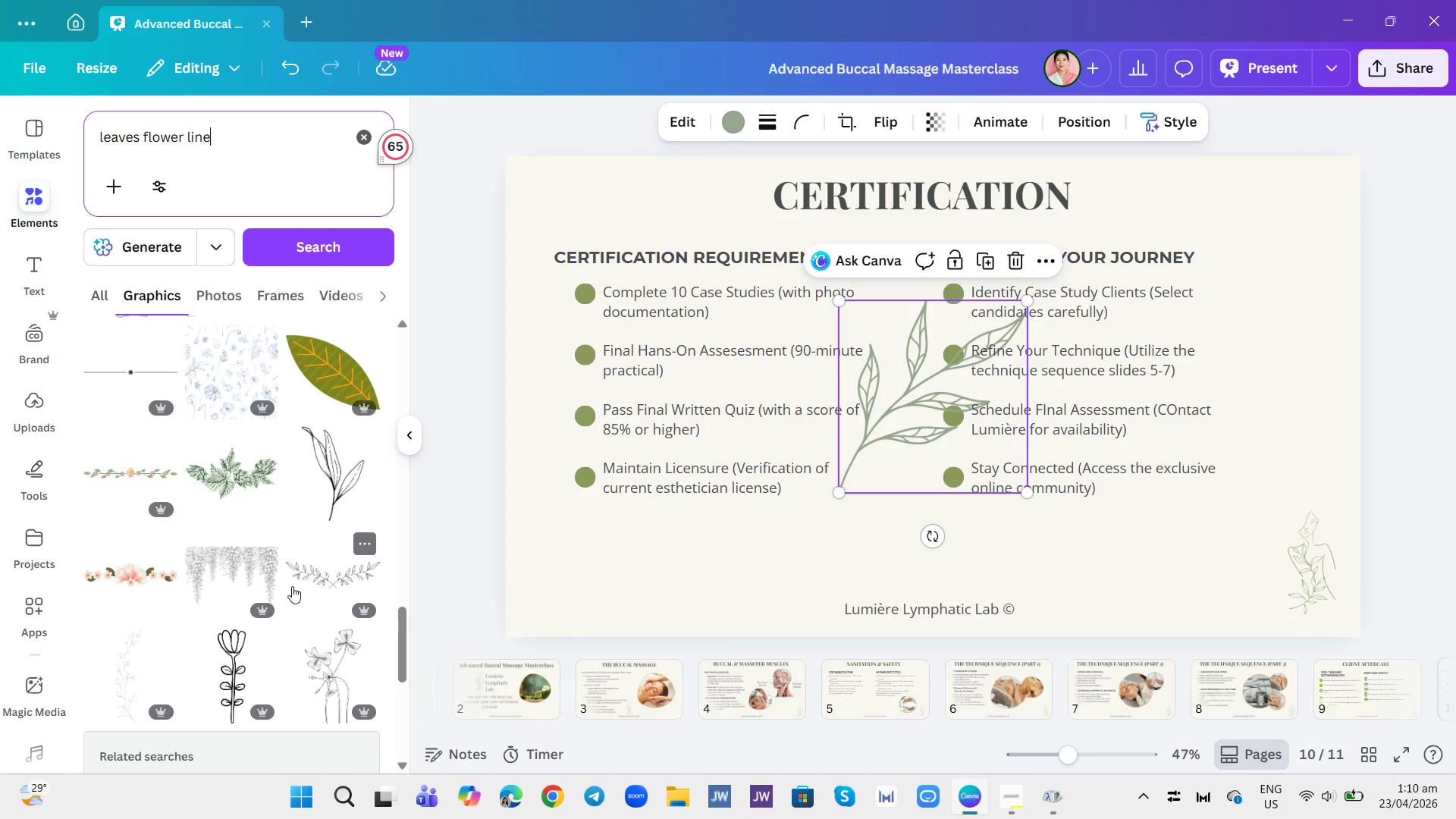 
scroll: coordinate [292, 586], scroll_direction: up, amount: 2.0
 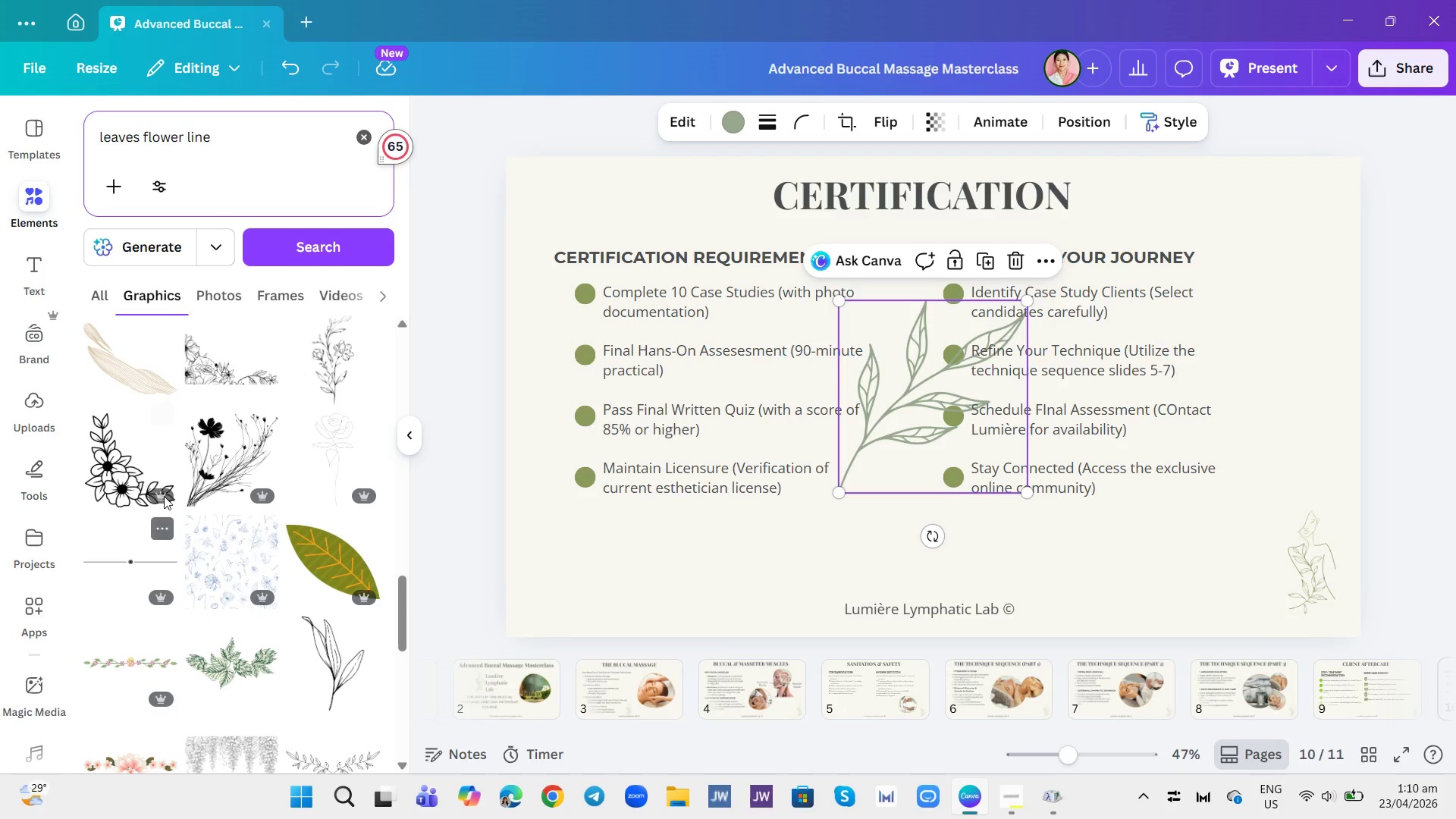 
left_click([169, 431])
 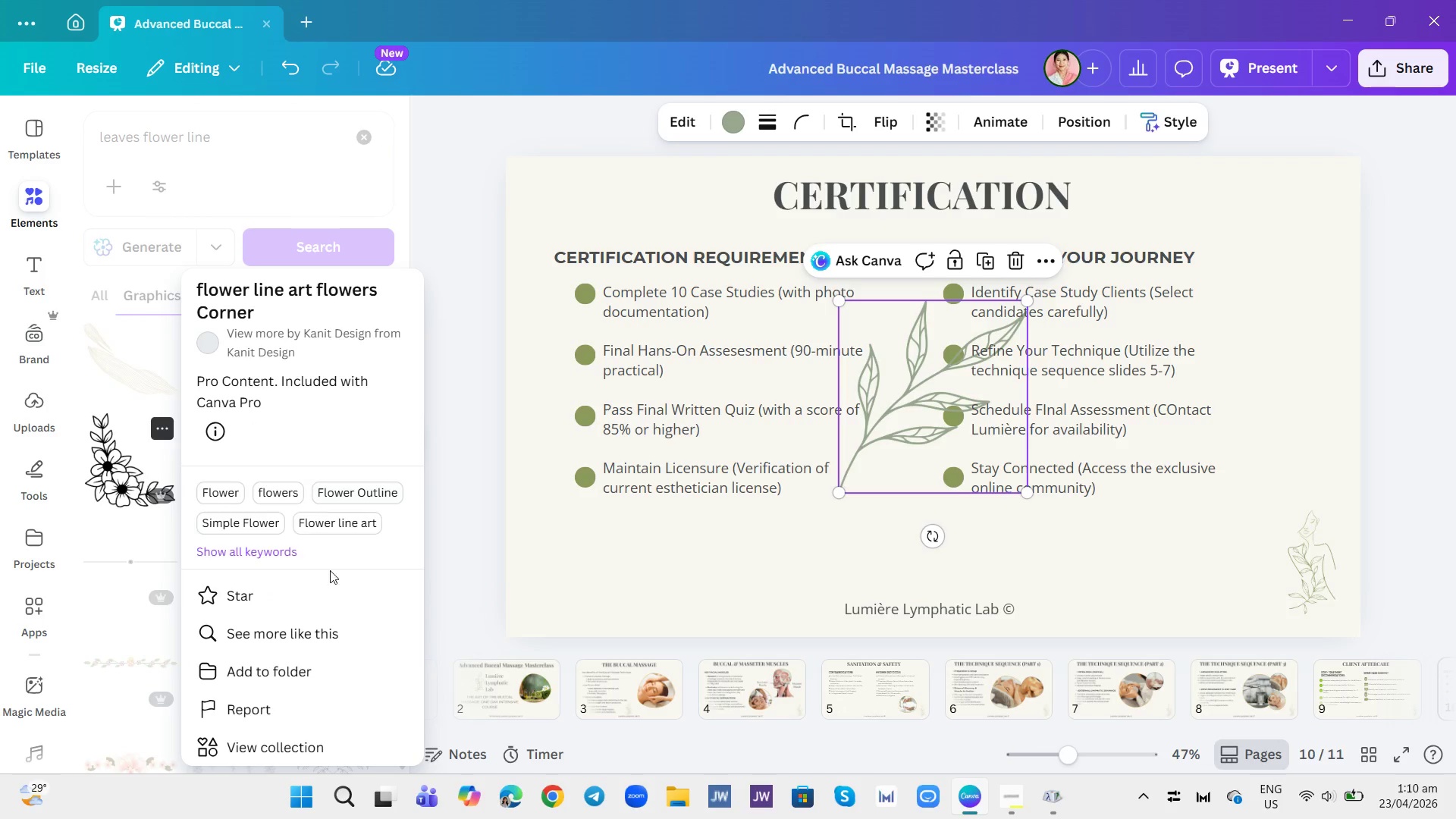 
left_click([322, 635])
 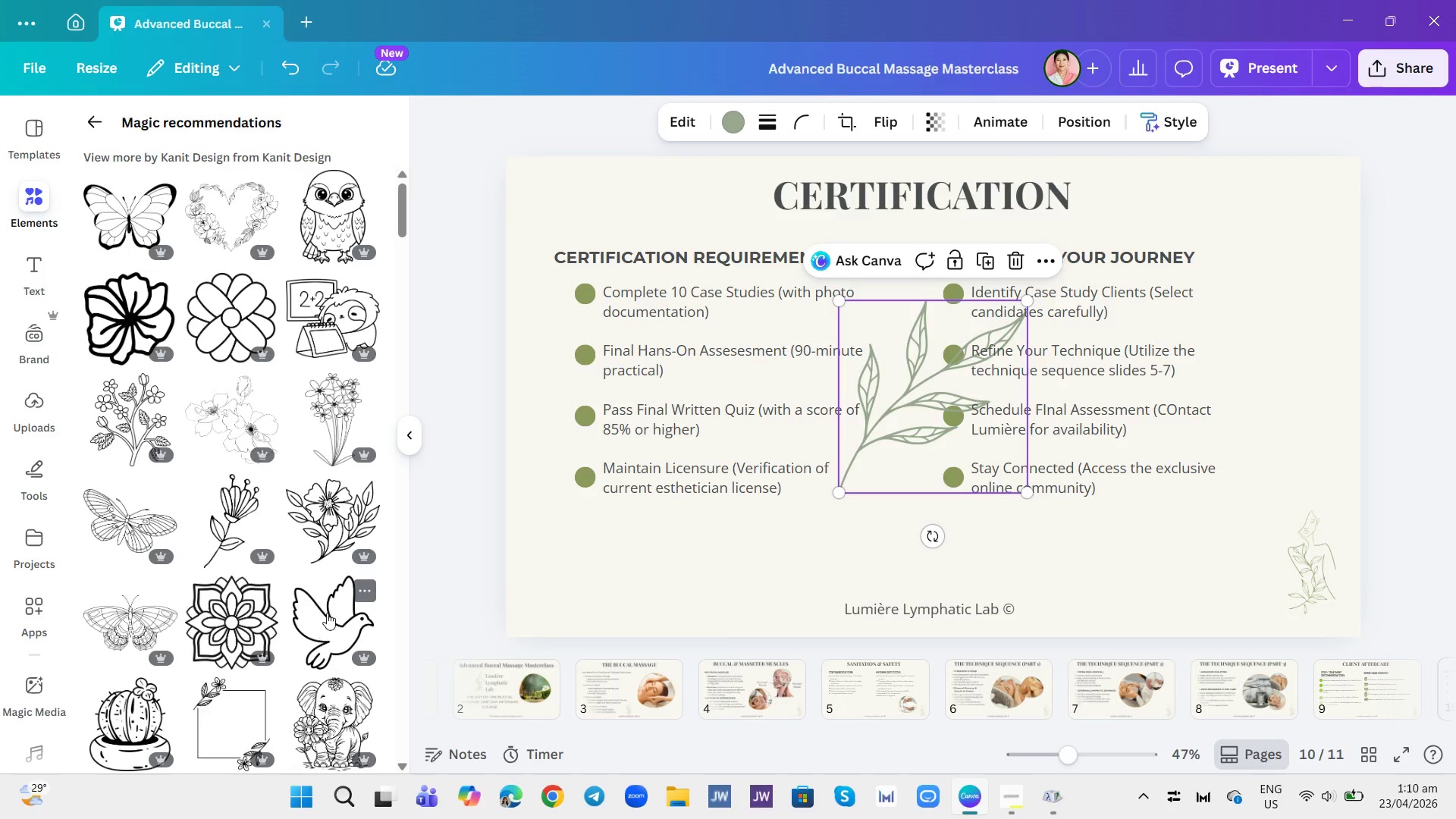 
scroll: coordinate [325, 586], scroll_direction: down, amount: 8.0
 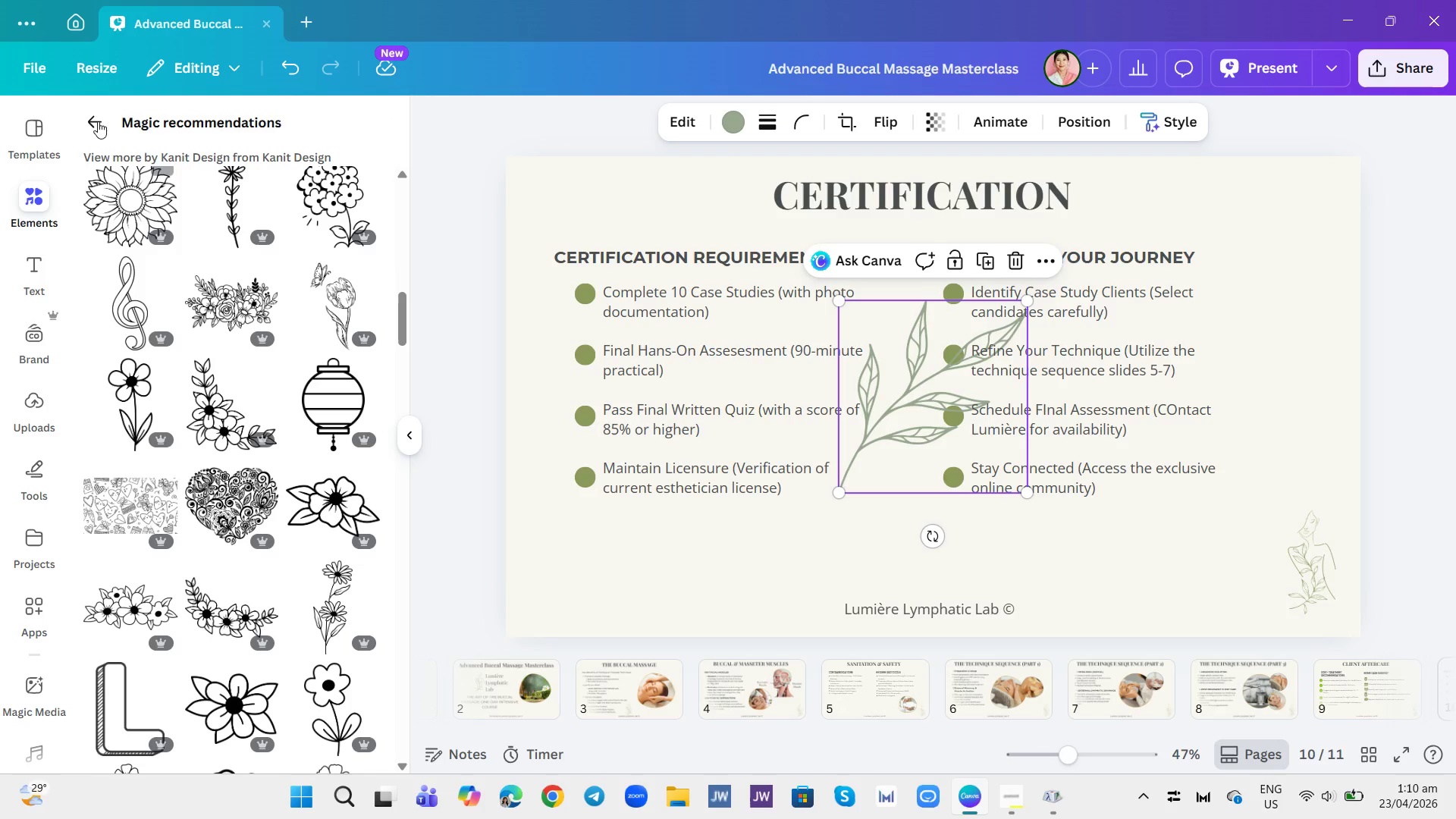 
left_click([89, 121])
 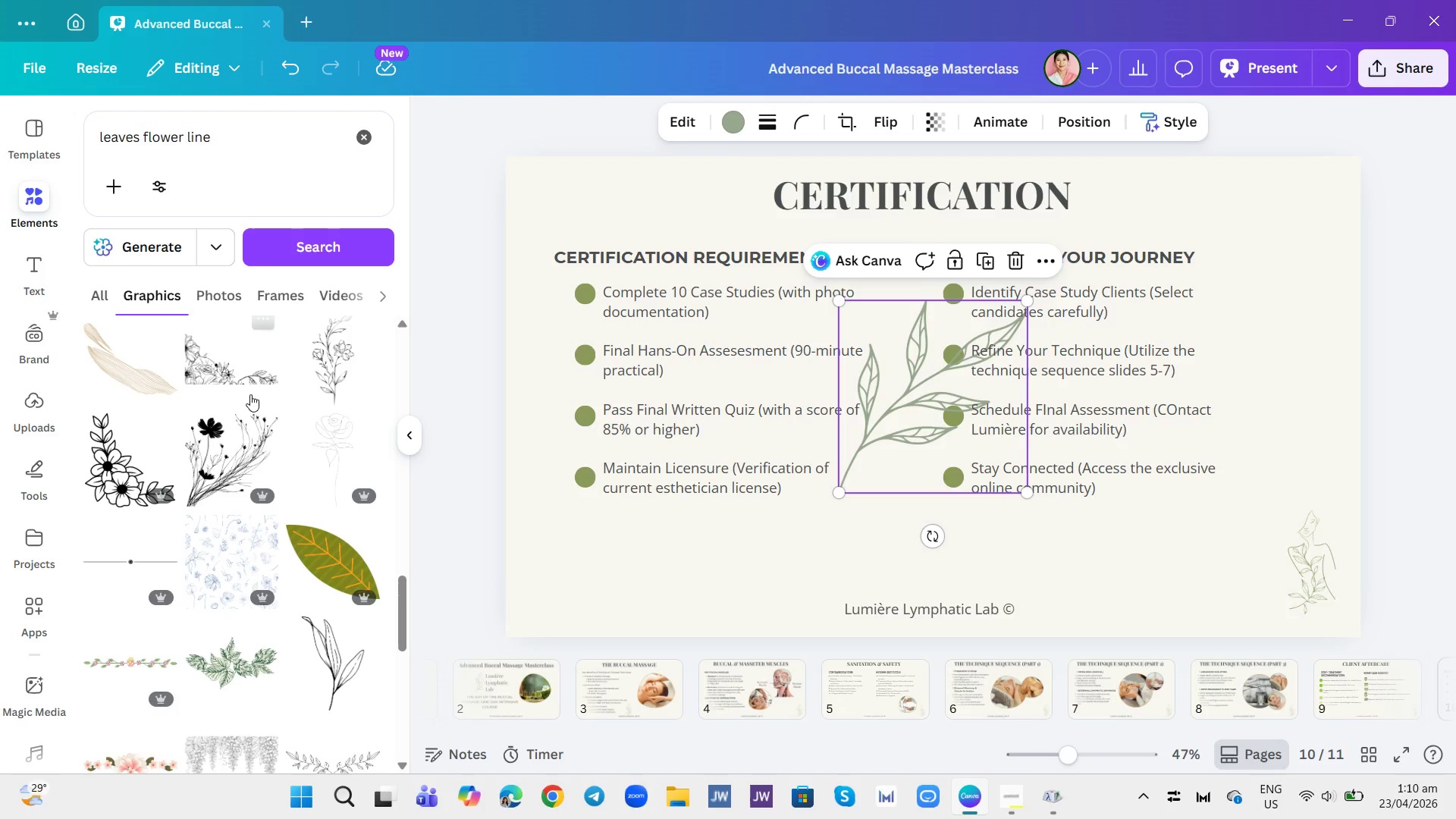 
scroll: coordinate [263, 531], scroll_direction: down, amount: 15.0
 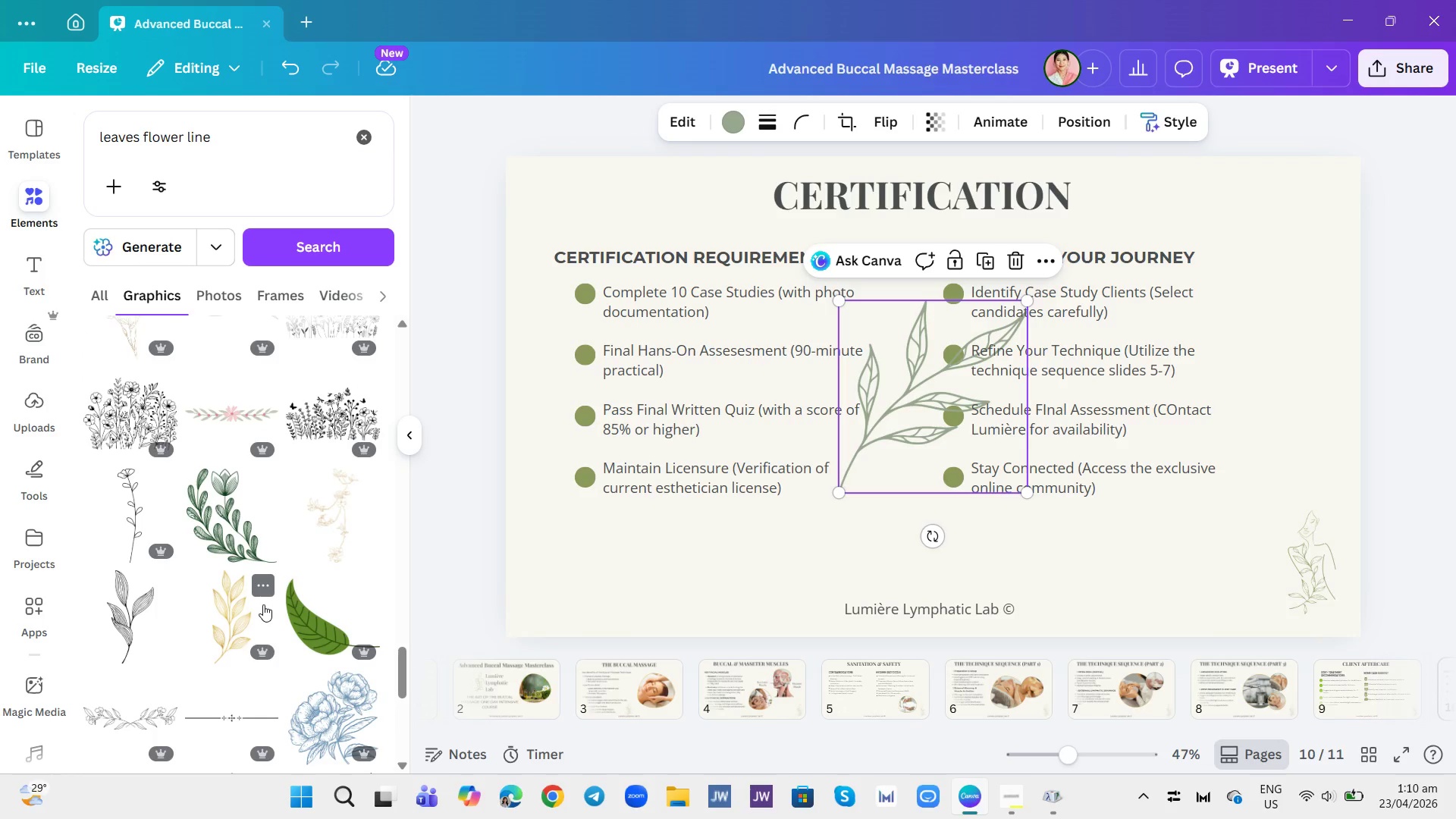 
scroll: coordinate [258, 607], scroll_direction: up, amount: 6.0
 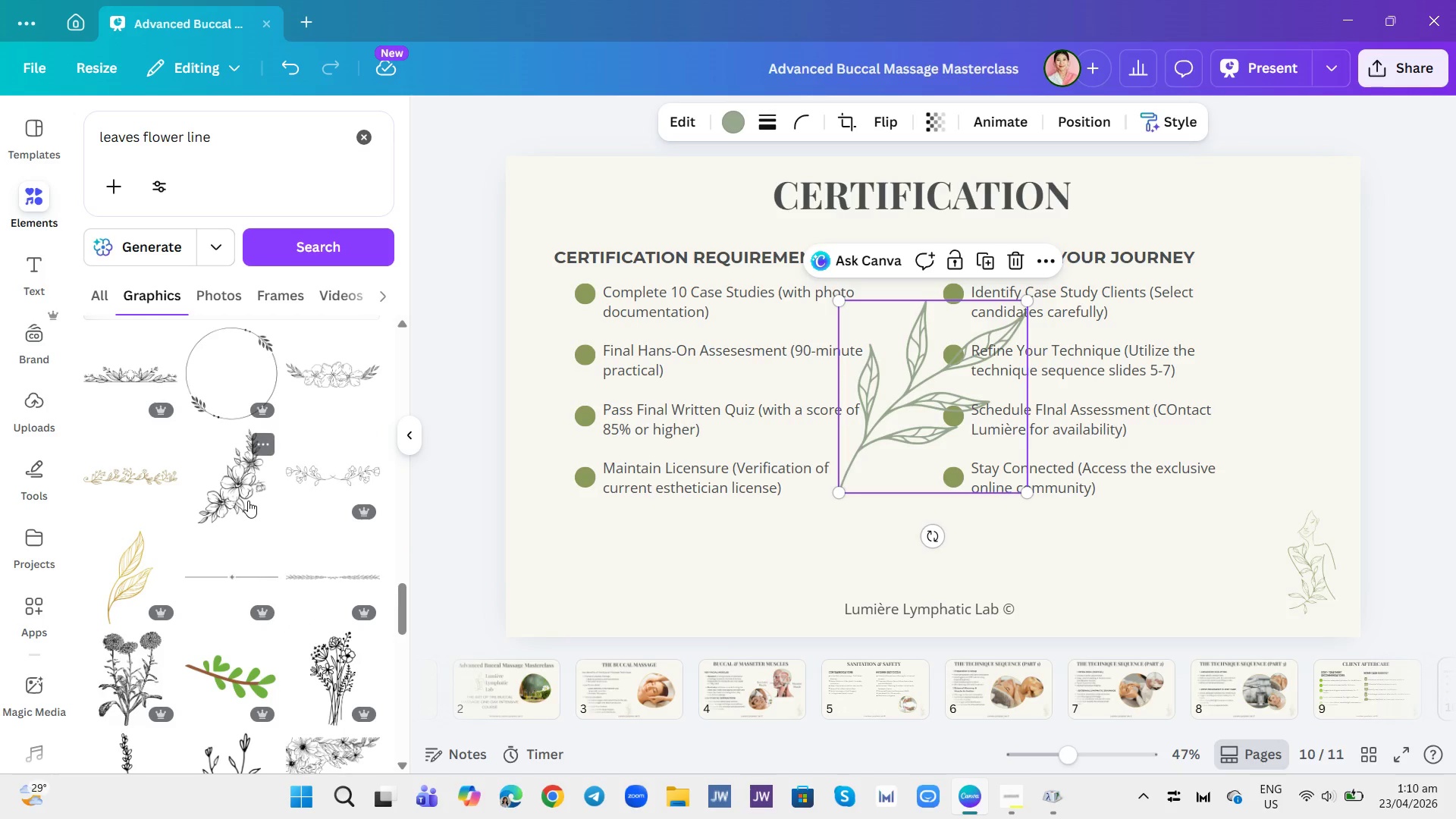 
scroll: coordinate [310, 529], scroll_direction: down, amount: 18.0
 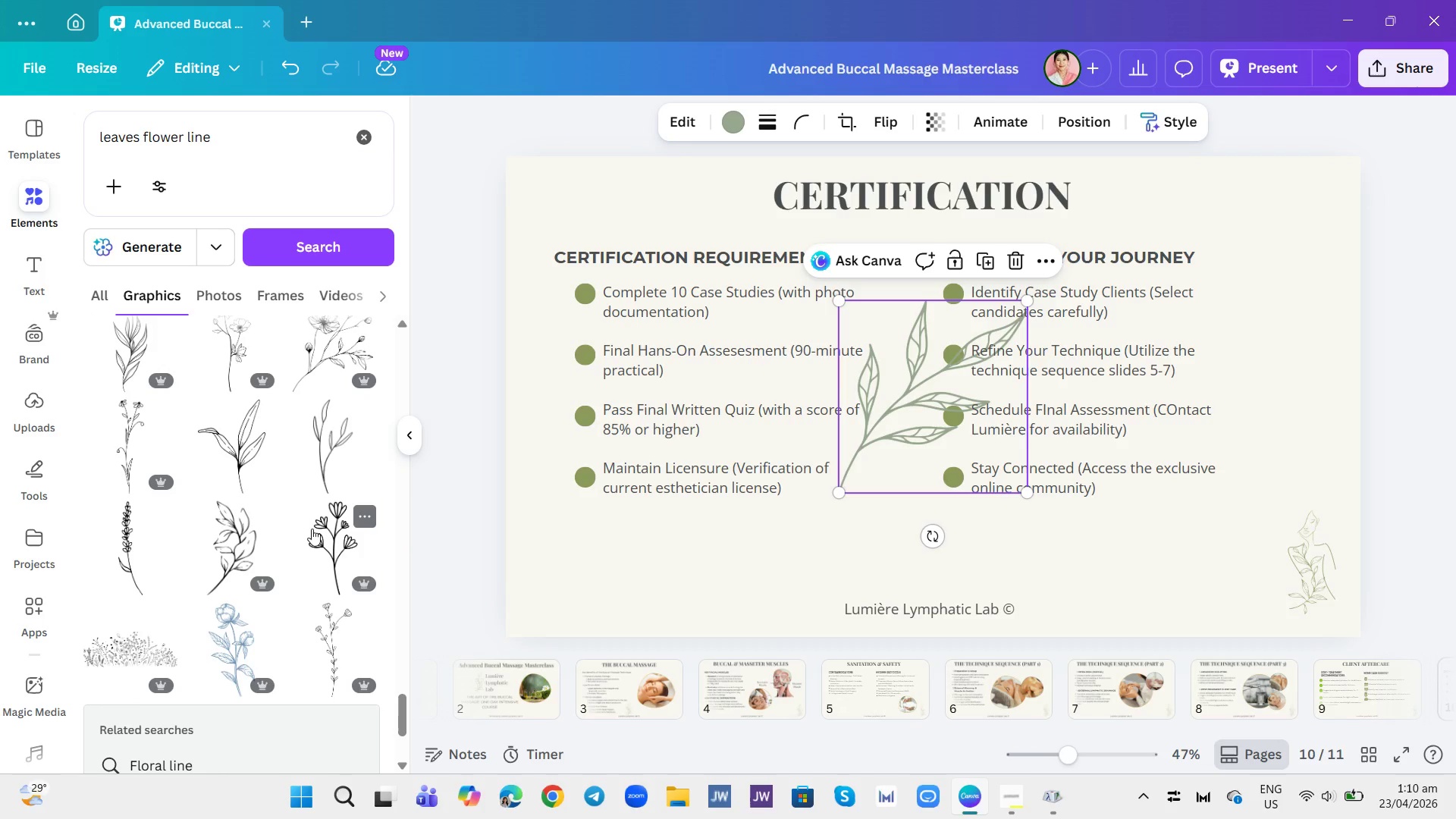 
scroll: coordinate [312, 529], scroll_direction: down, amount: 4.0
 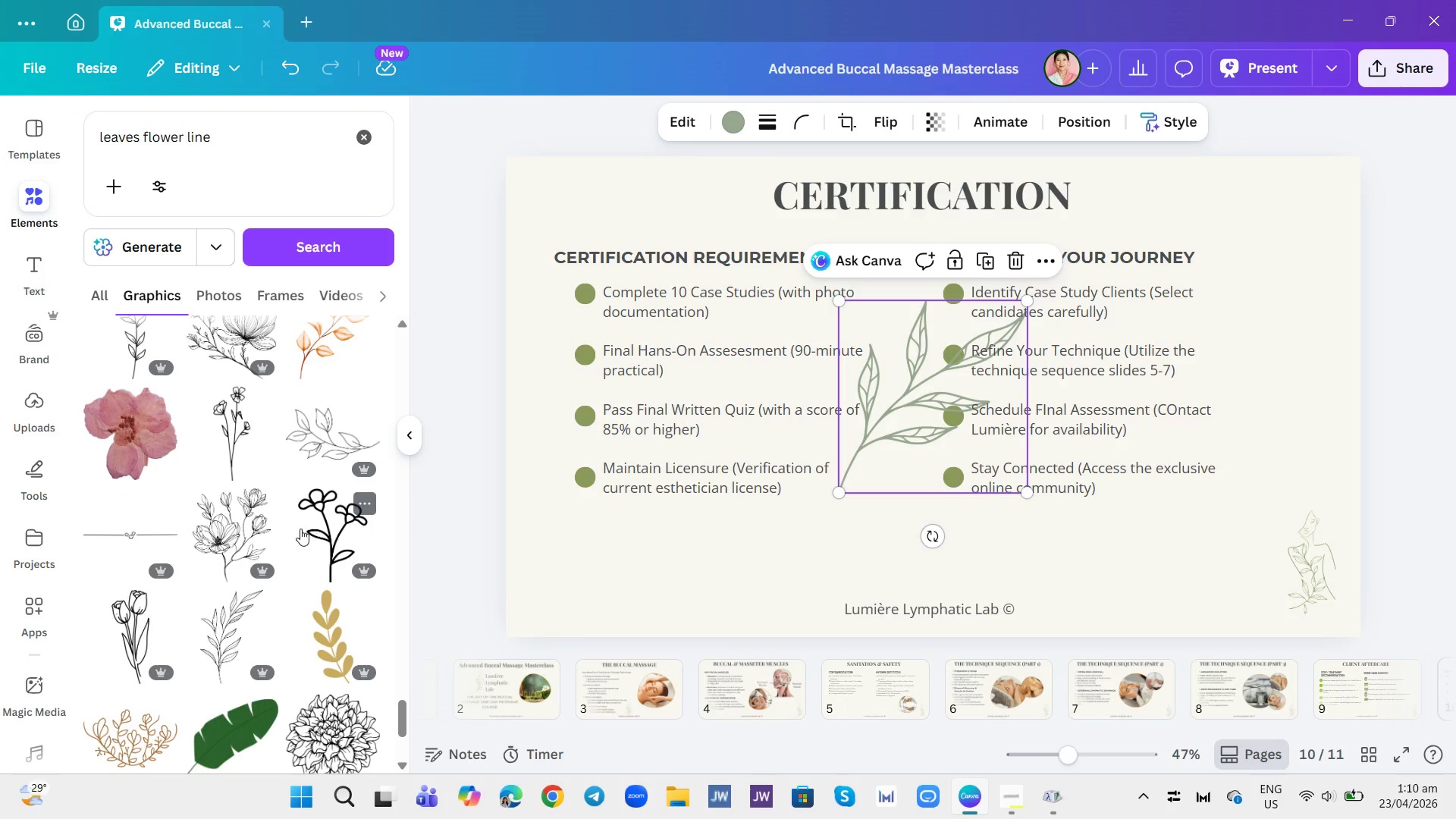 
mouse_move([252, 540])
 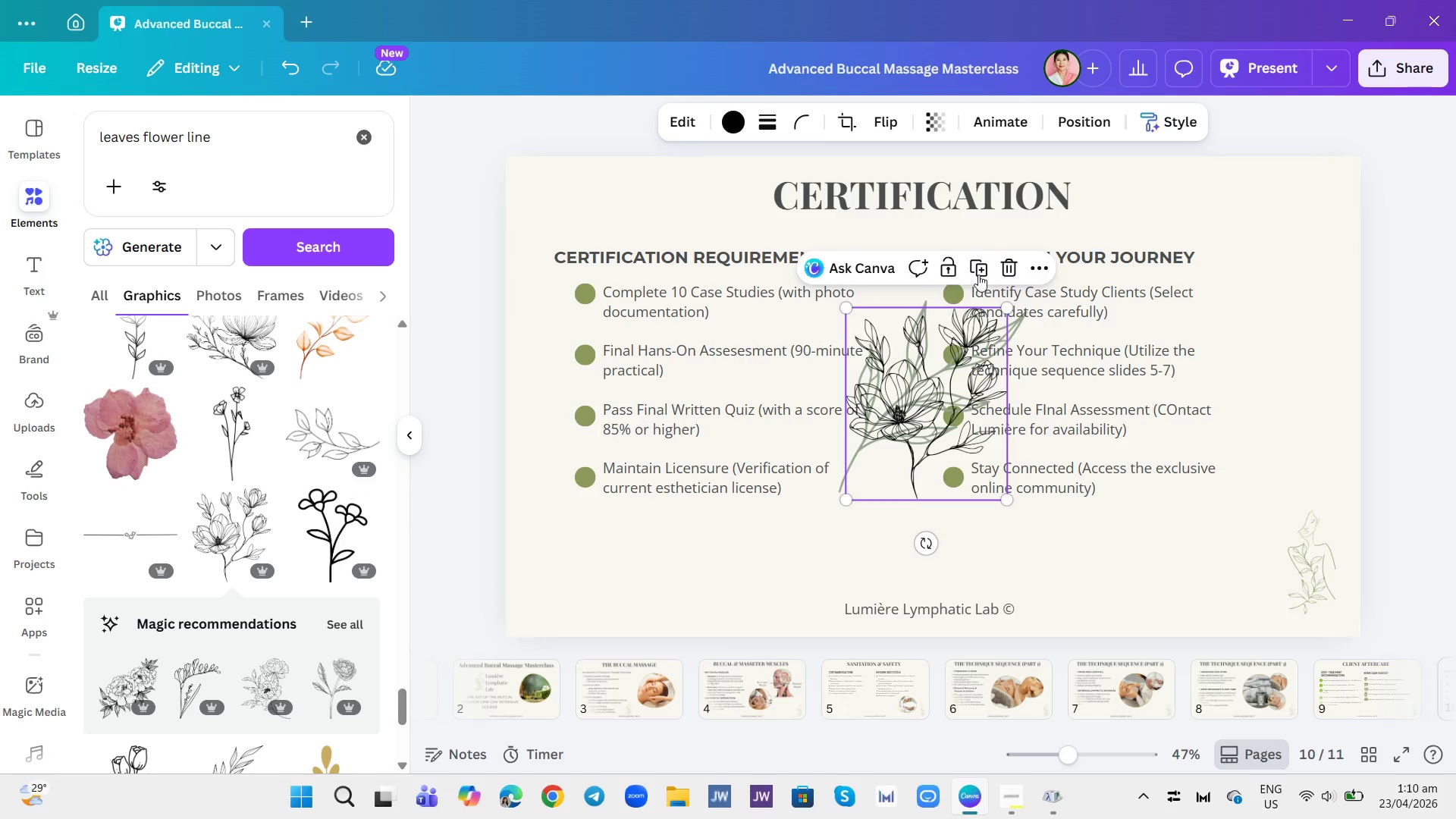 
left_click([1009, 268])
 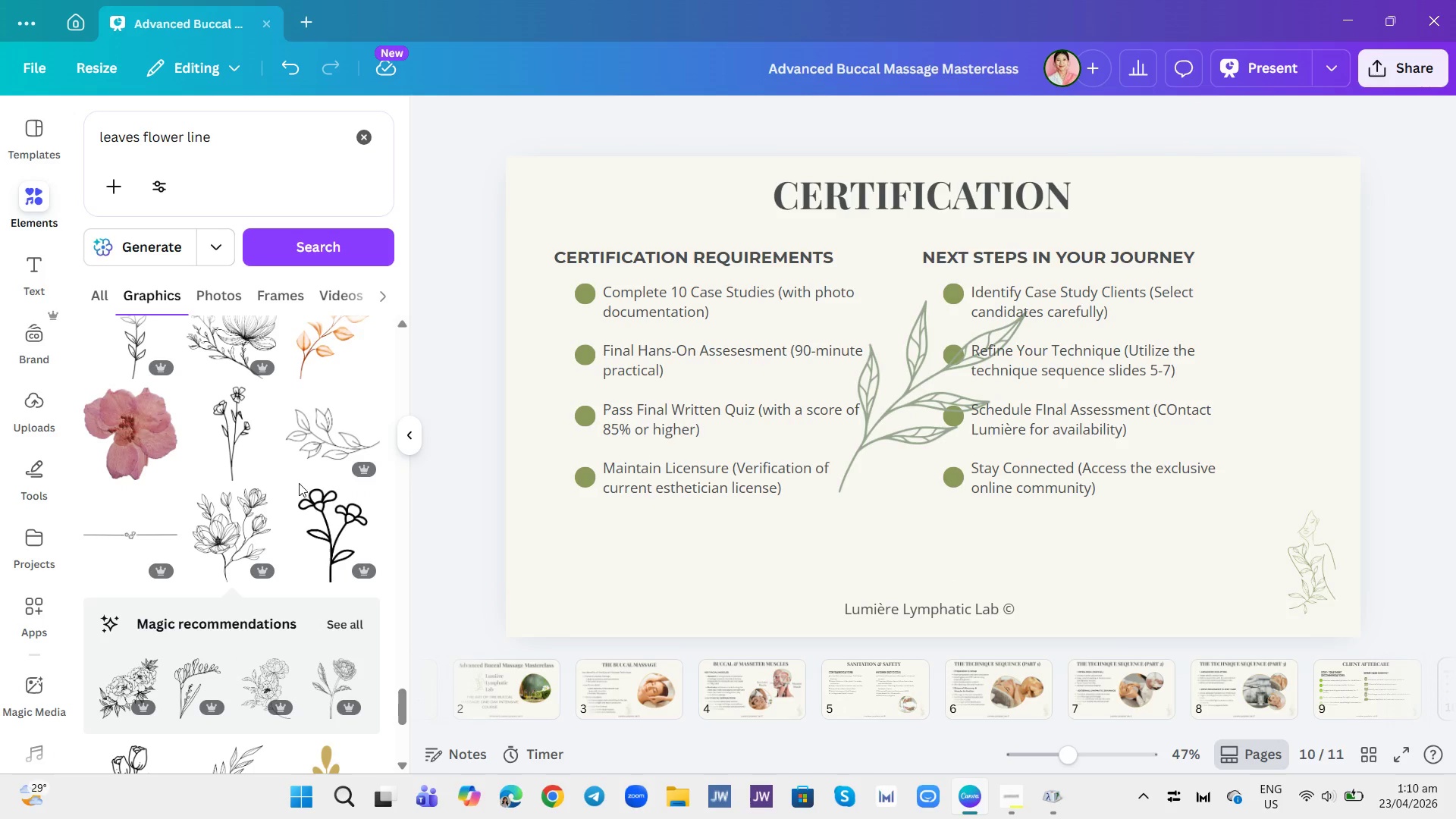 
scroll: coordinate [248, 601], scroll_direction: down, amount: 14.0
 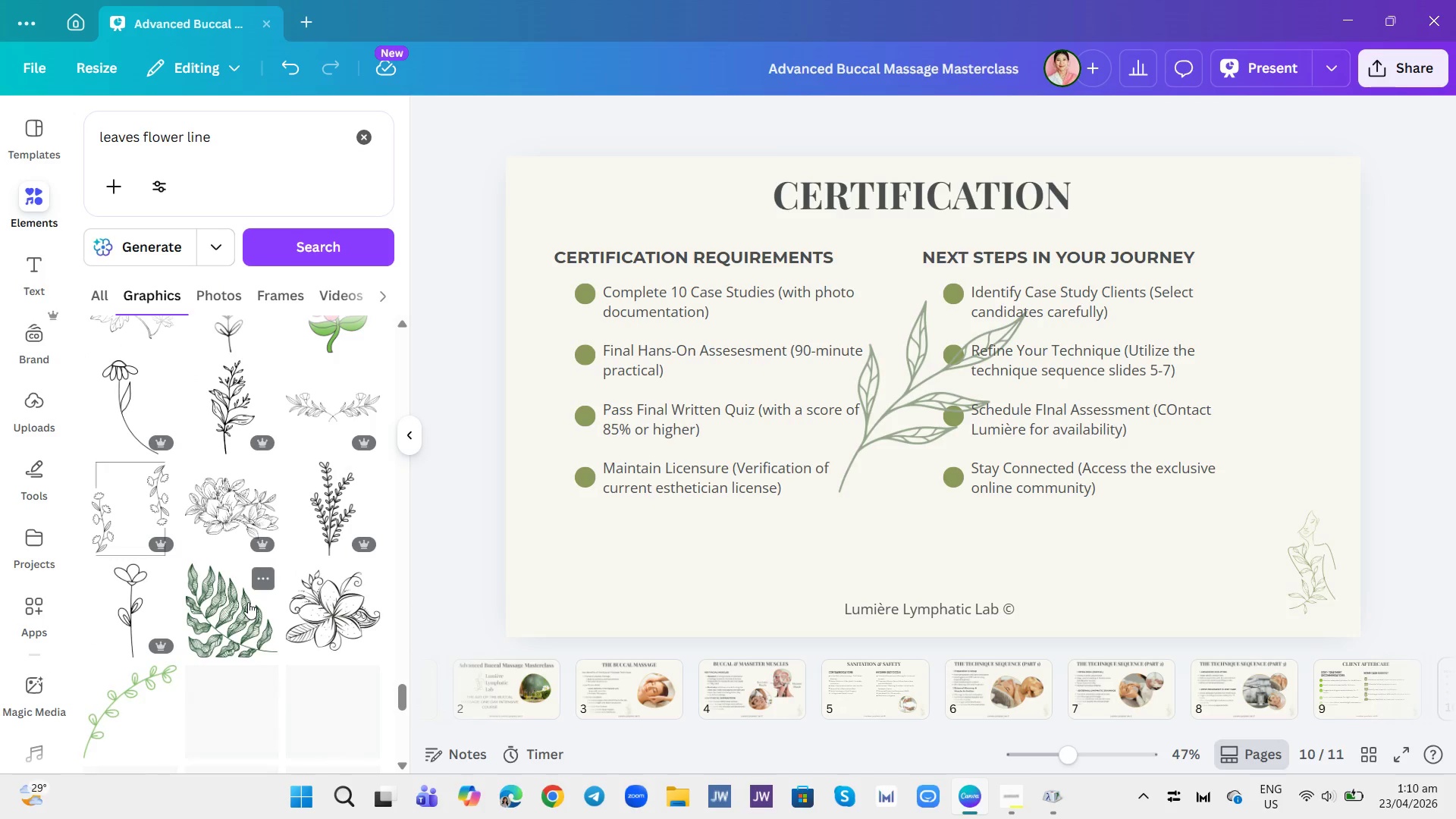 
scroll: coordinate [275, 591], scroll_direction: down, amount: 10.0
 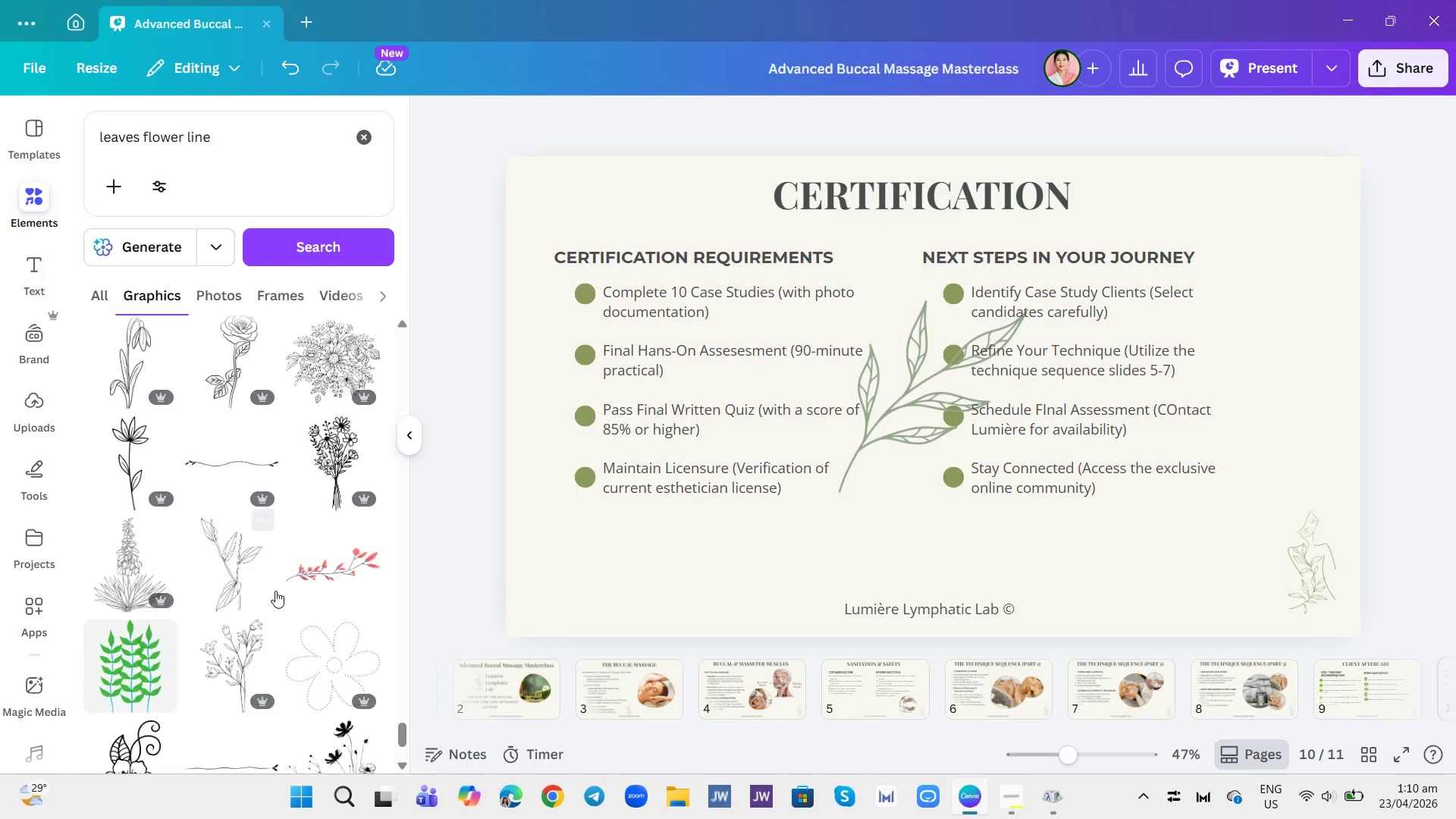 
scroll: coordinate [284, 591], scroll_direction: down, amount: 10.0
 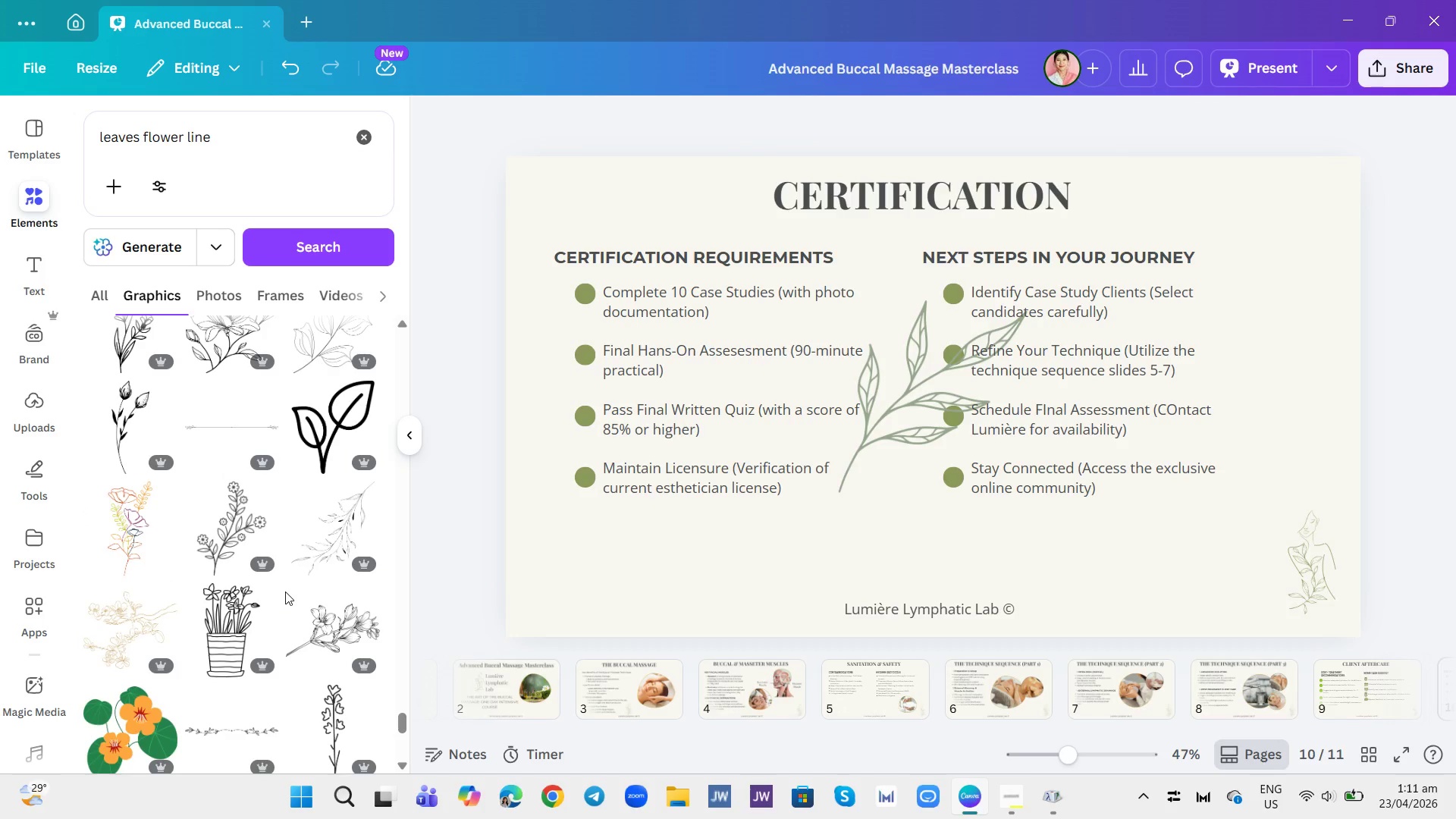 
scroll: coordinate [275, 622], scroll_direction: down, amount: 13.0
 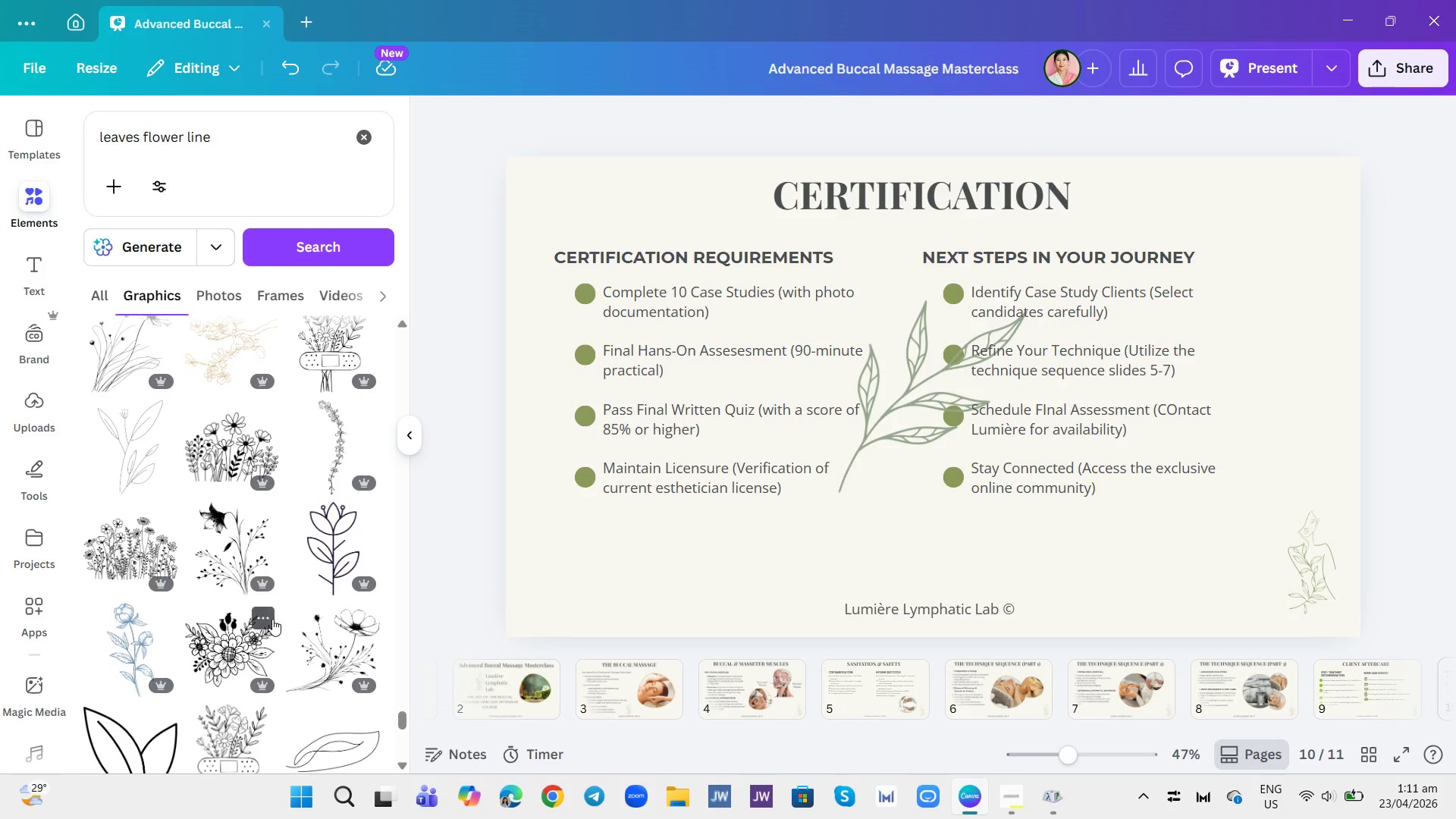 
scroll: coordinate [272, 606], scroll_direction: up, amount: 10.0
 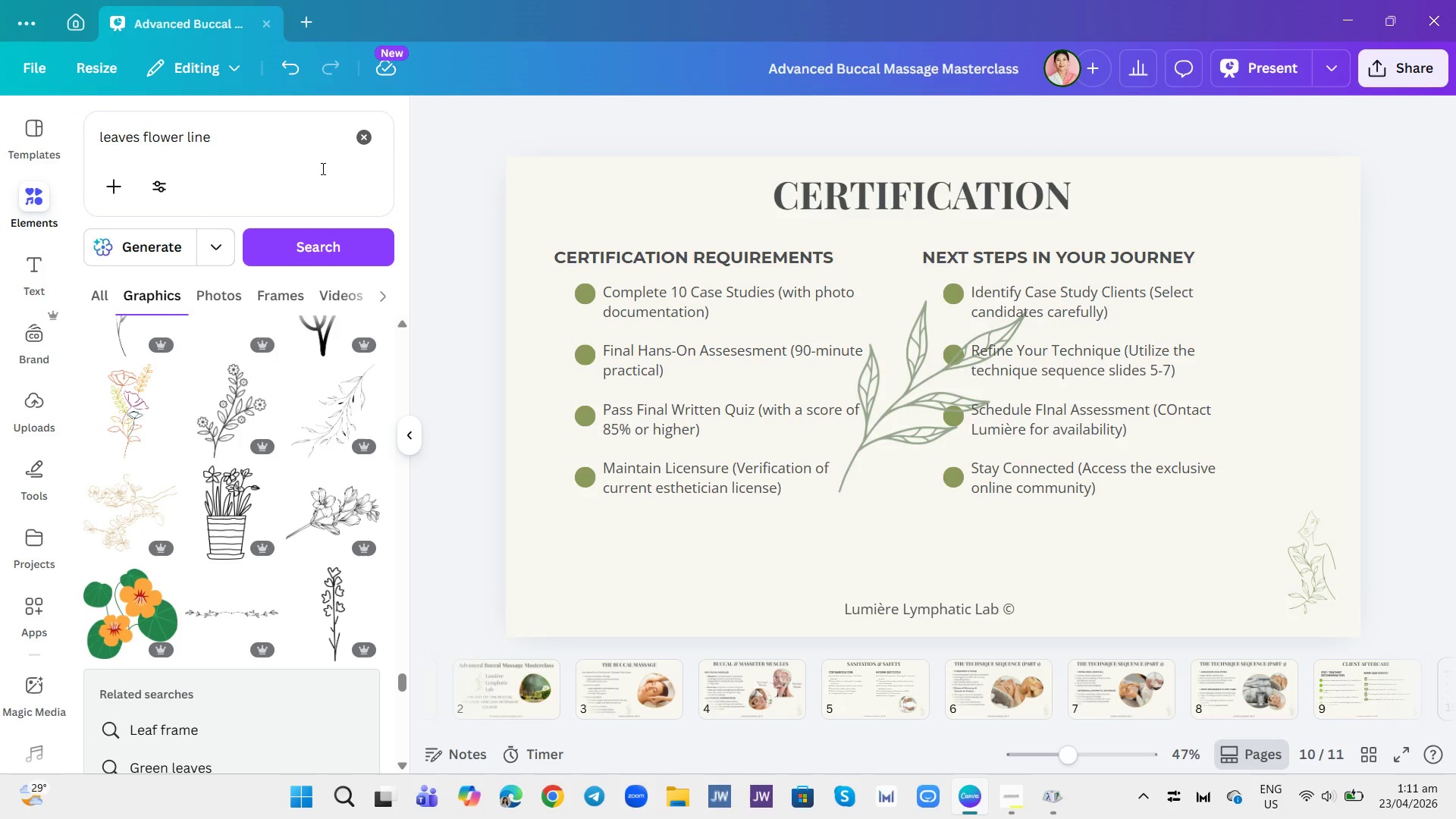 
left_click([367, 142])
 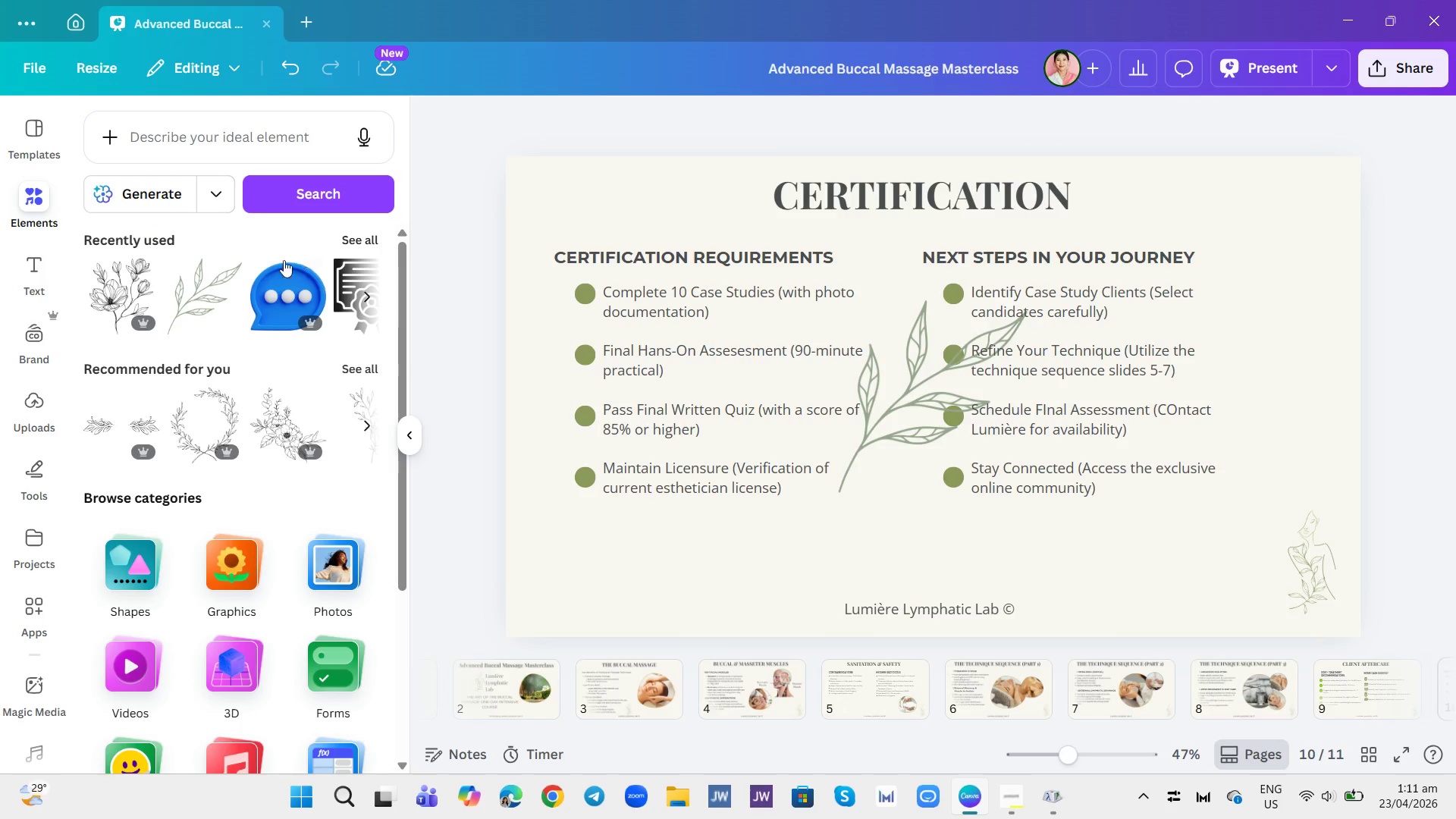 
left_click([228, 271])
 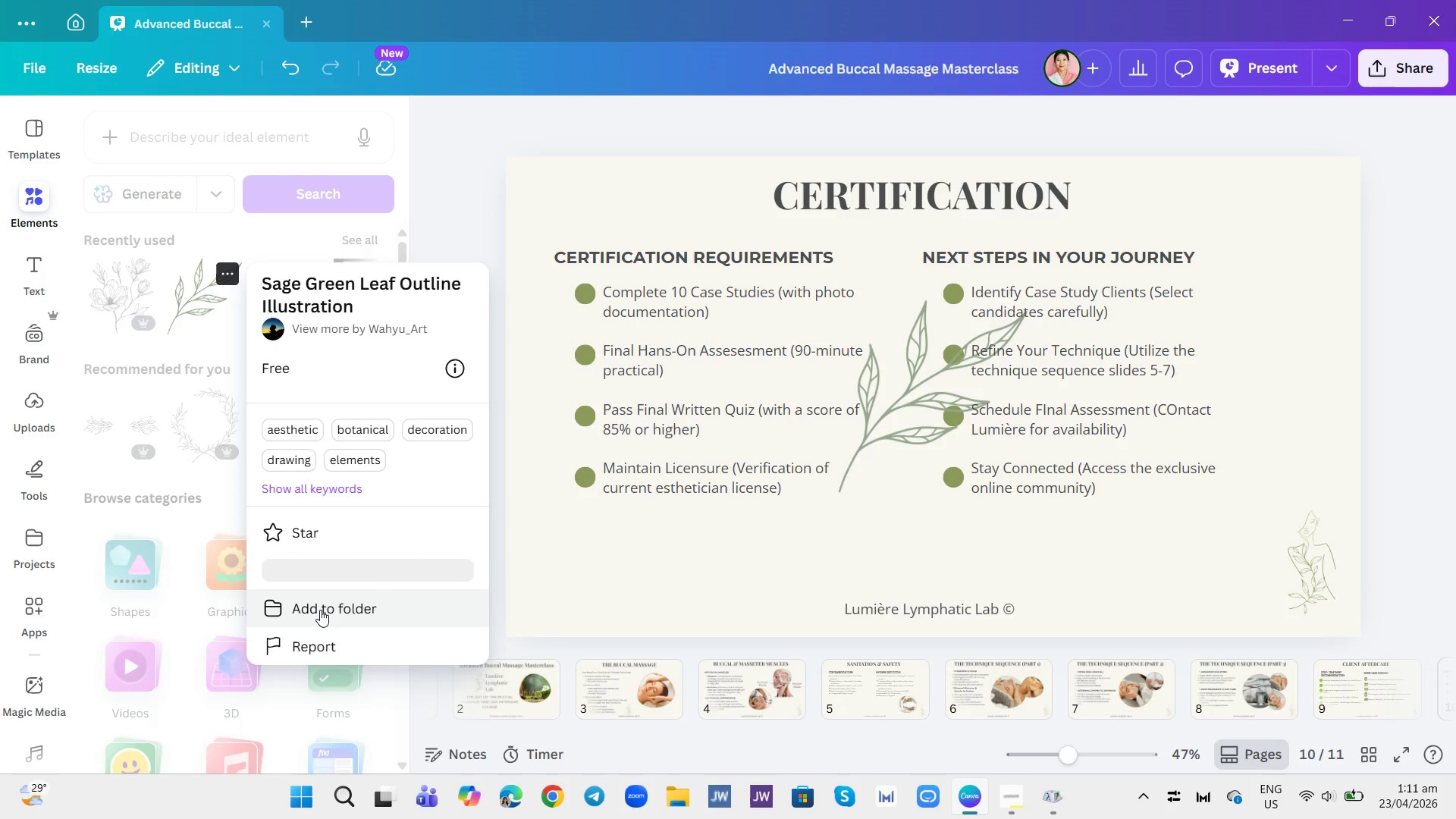 
left_click([319, 578])
 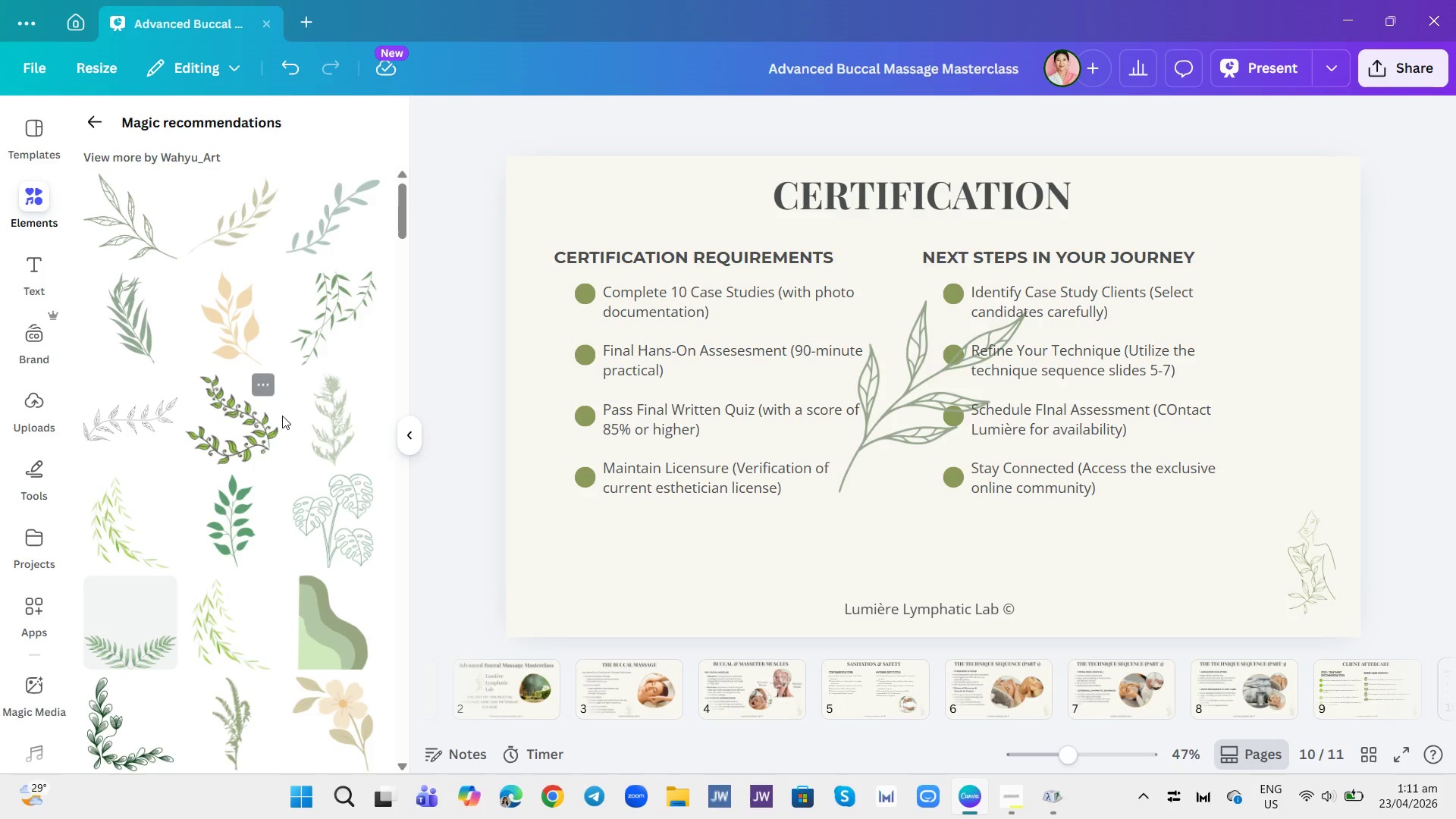 
scroll: coordinate [254, 422], scroll_direction: down, amount: 14.0
 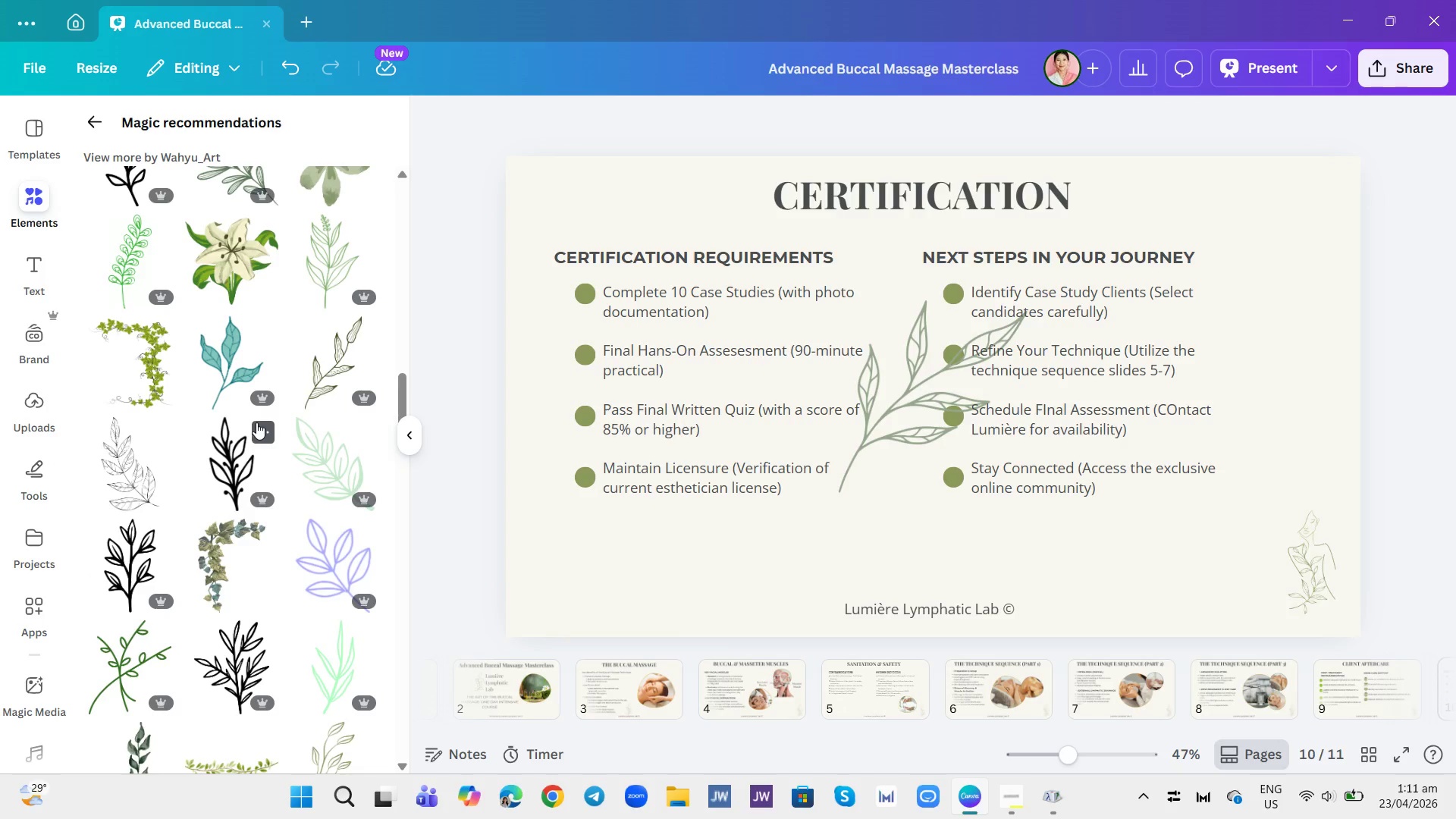 
scroll: coordinate [267, 493], scroll_direction: down, amount: 24.0
 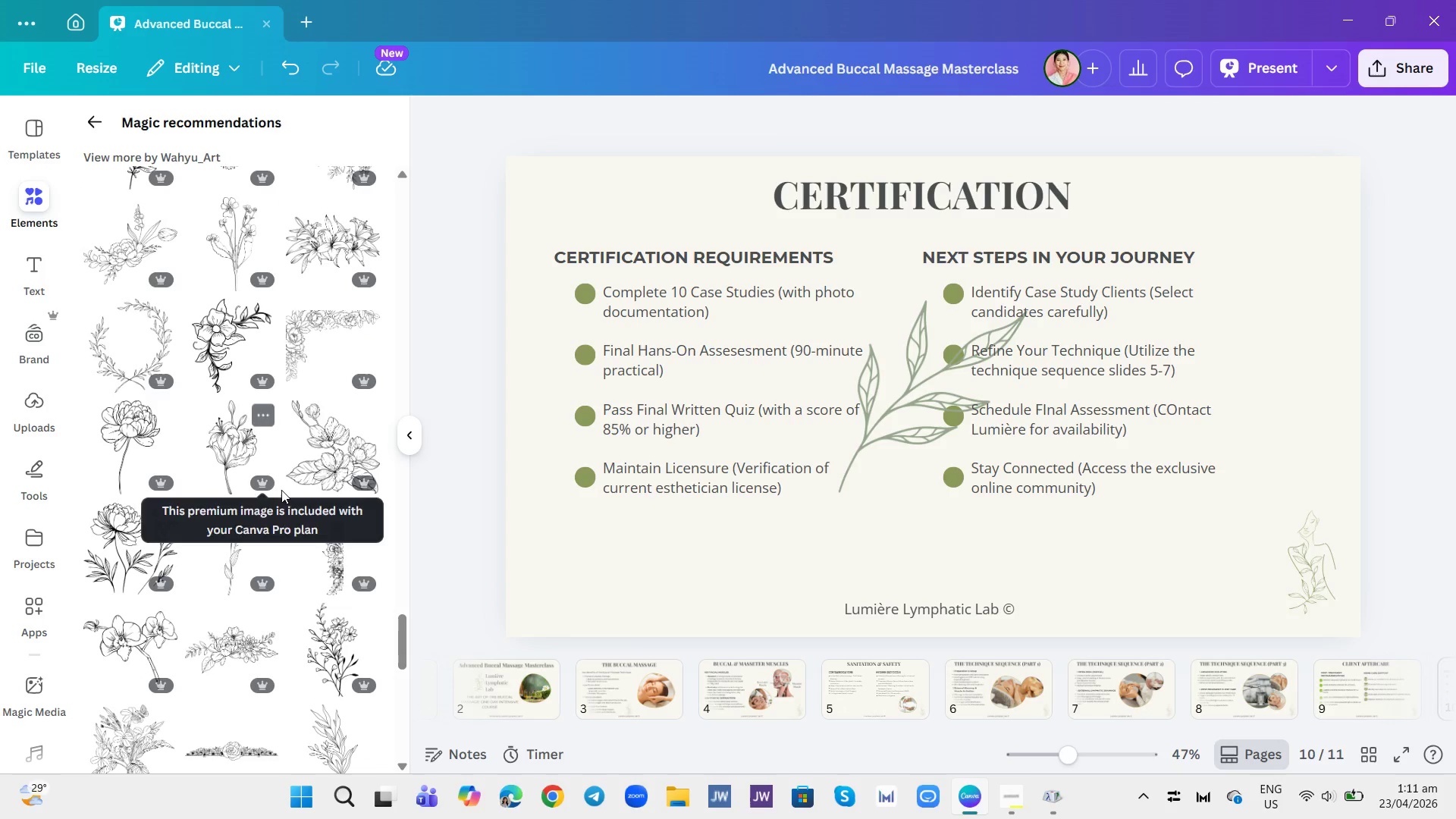 
mouse_move([309, 500])
 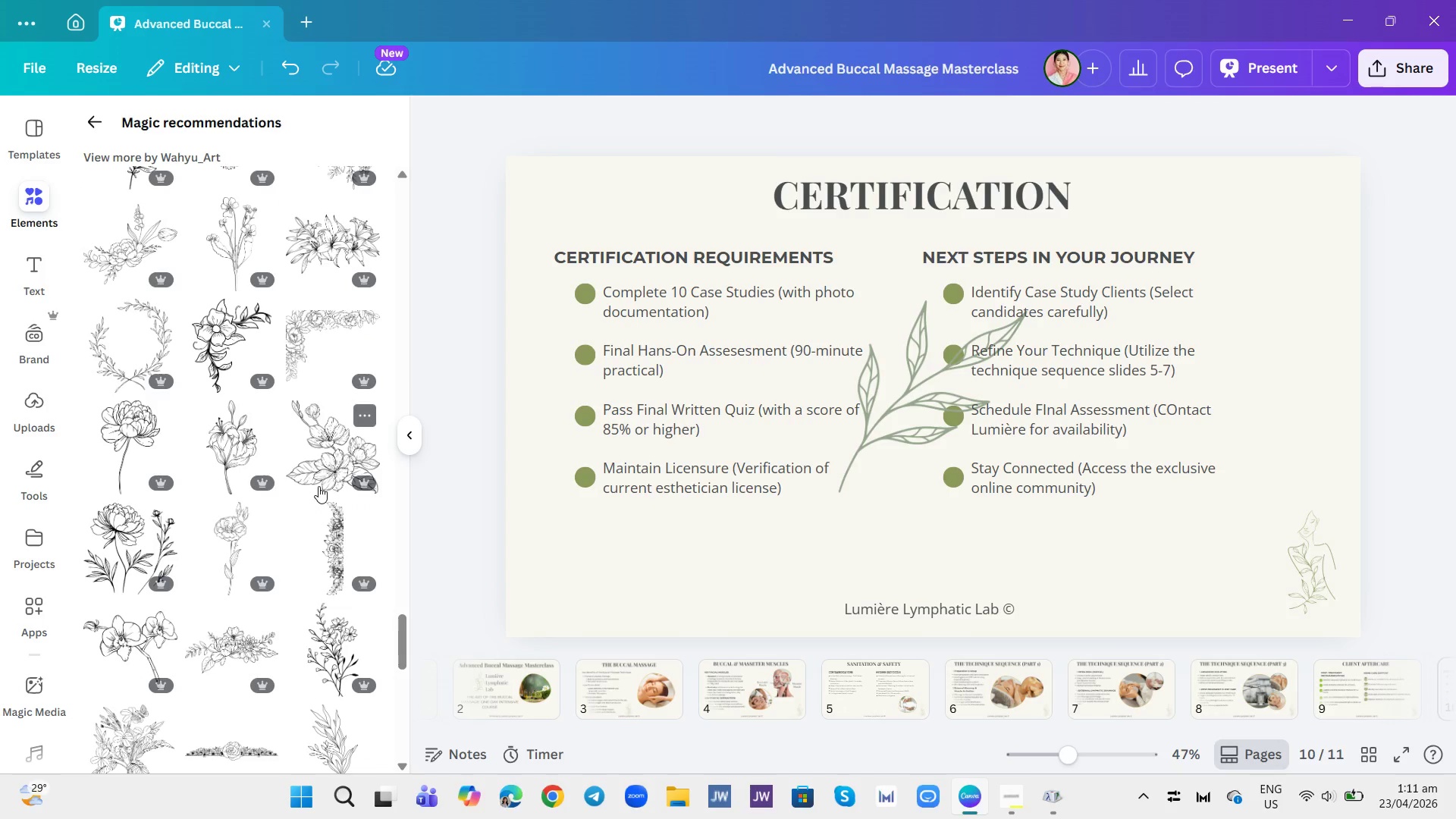 
scroll: coordinate [309, 451], scroll_direction: down, amount: 17.0
 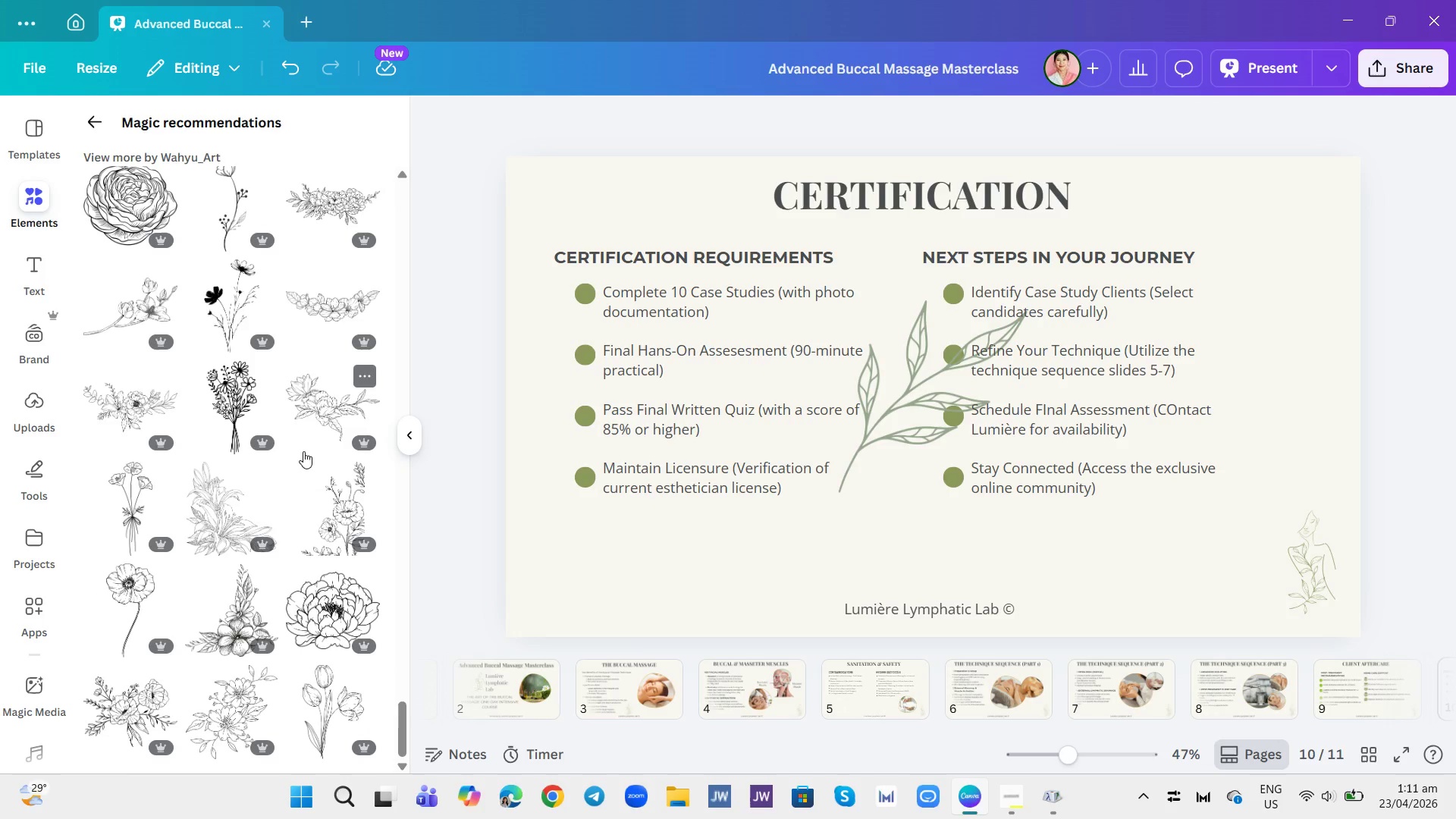 
scroll: coordinate [328, 374], scroll_direction: up, amount: 14.0
 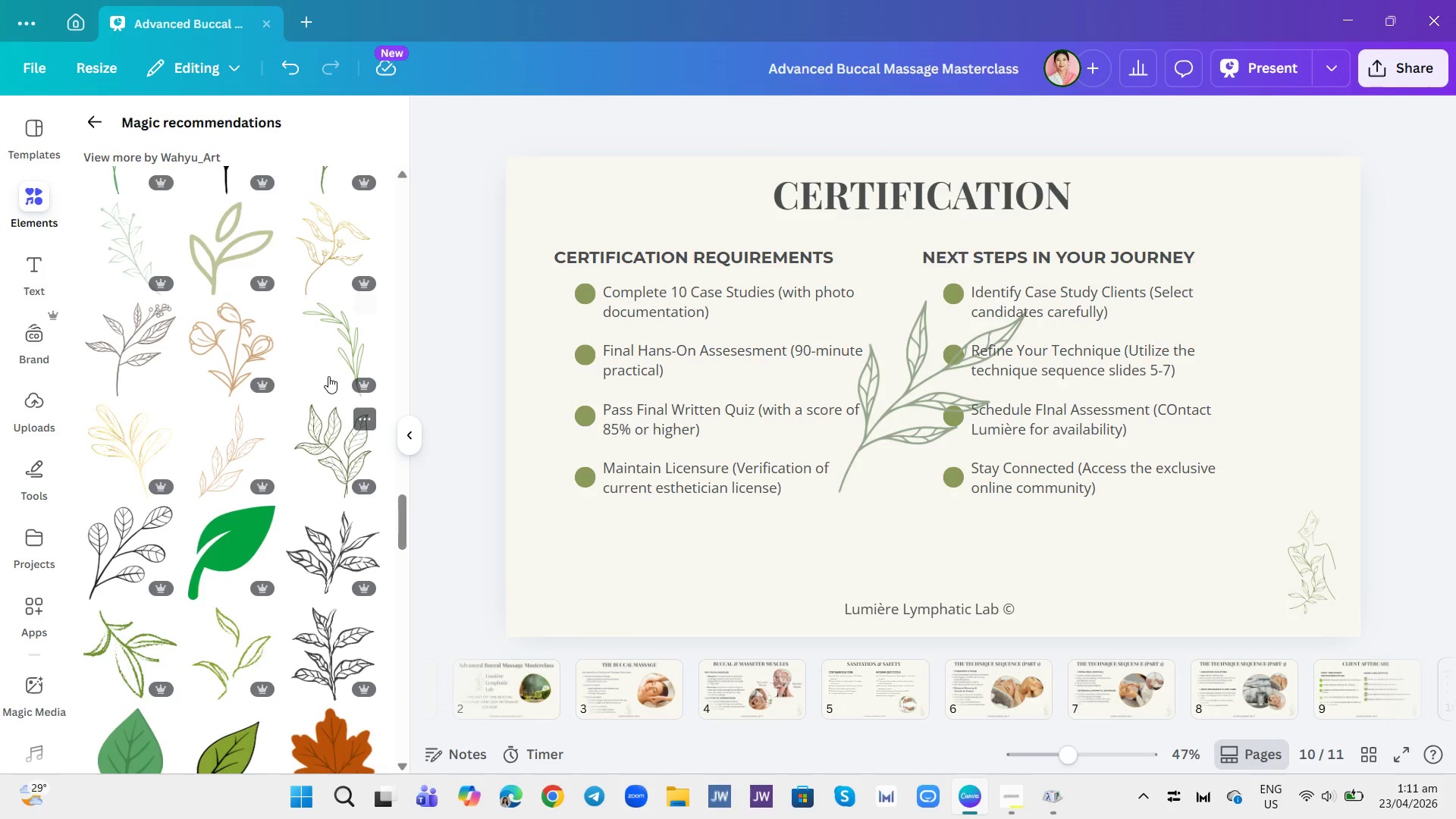 
scroll: coordinate [326, 423], scroll_direction: up, amount: 6.0
 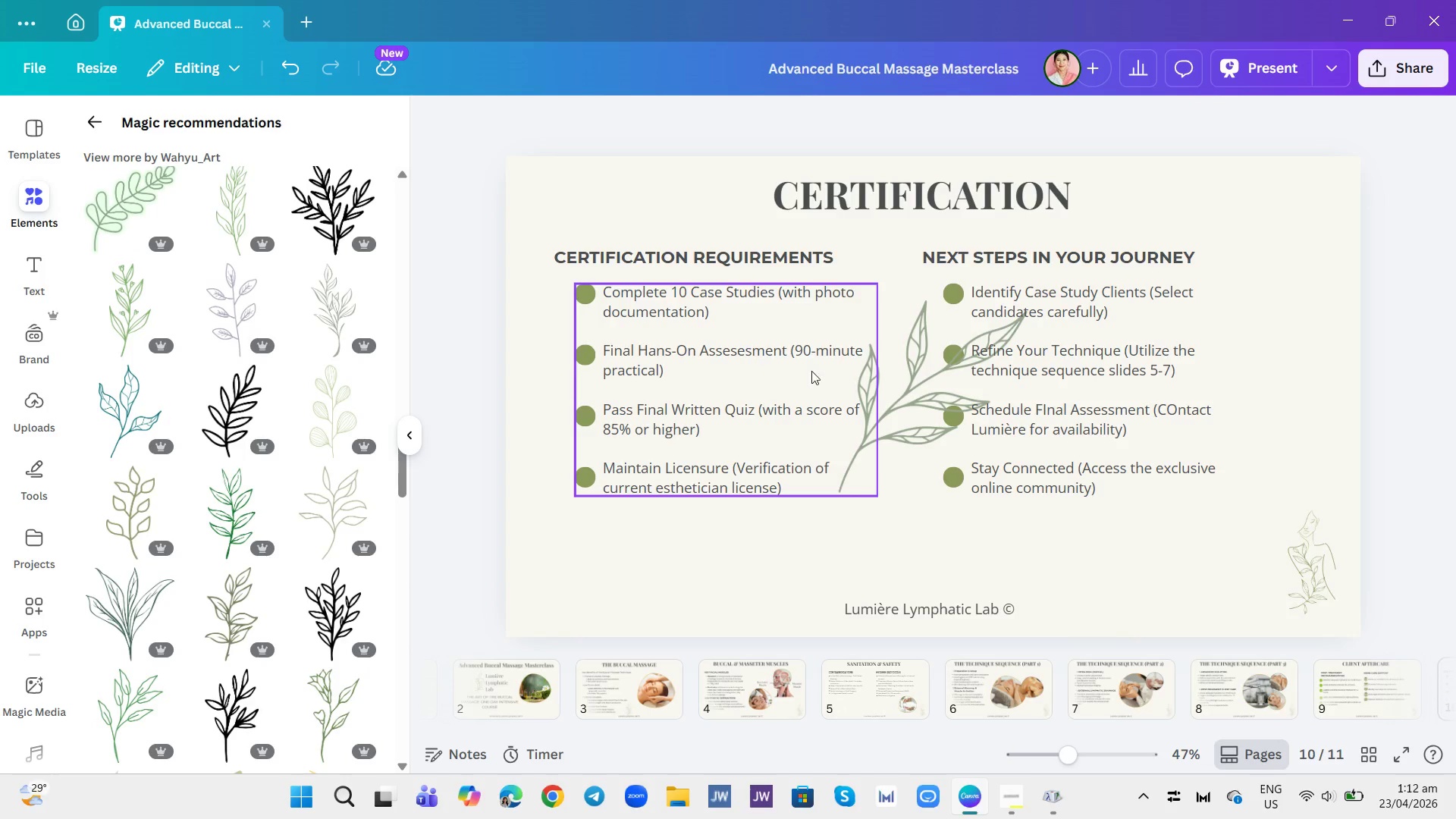 
left_click([926, 406])
 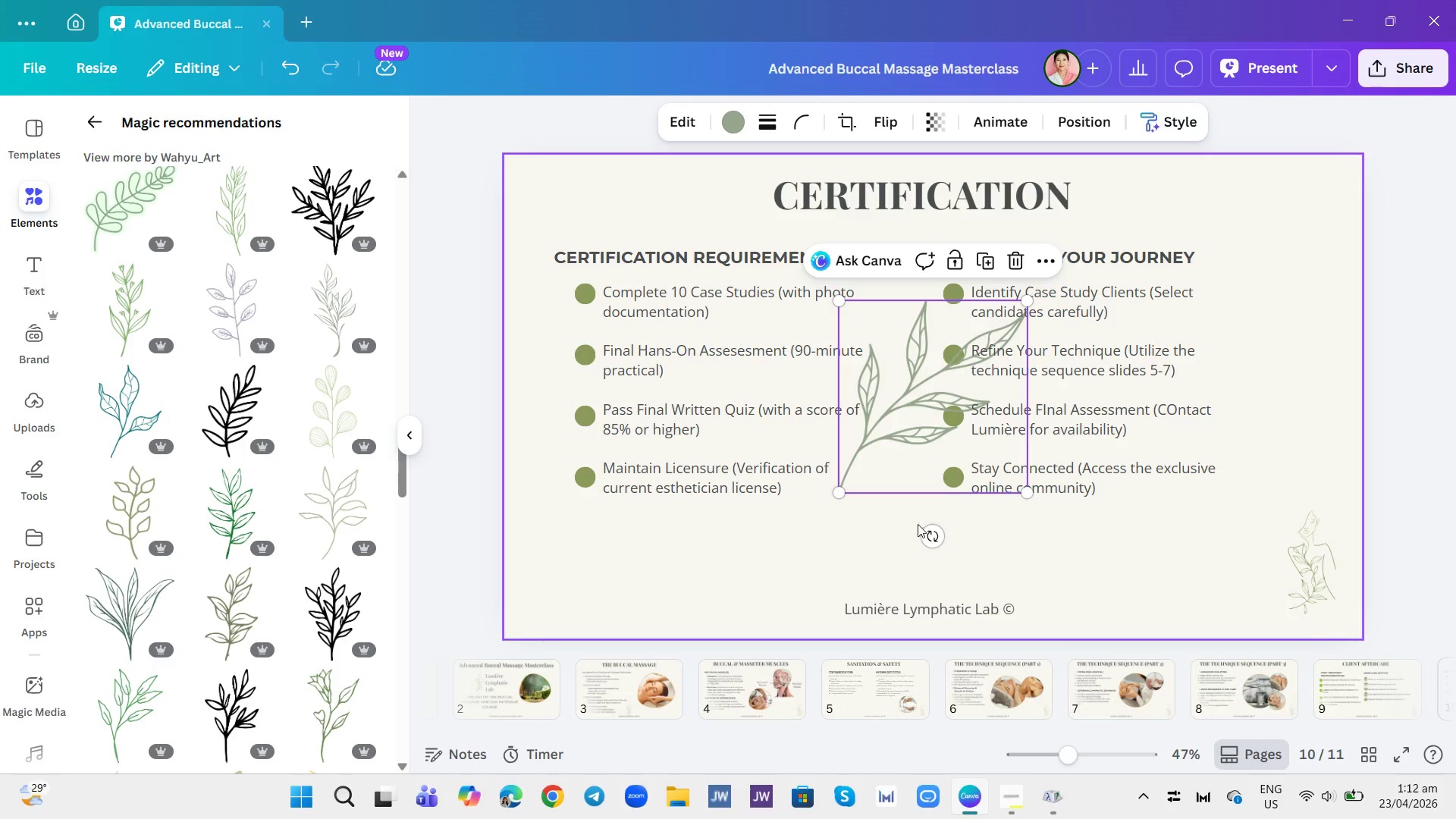 
left_click_drag(start_coordinate=[935, 544], to_coordinate=[778, 397])
 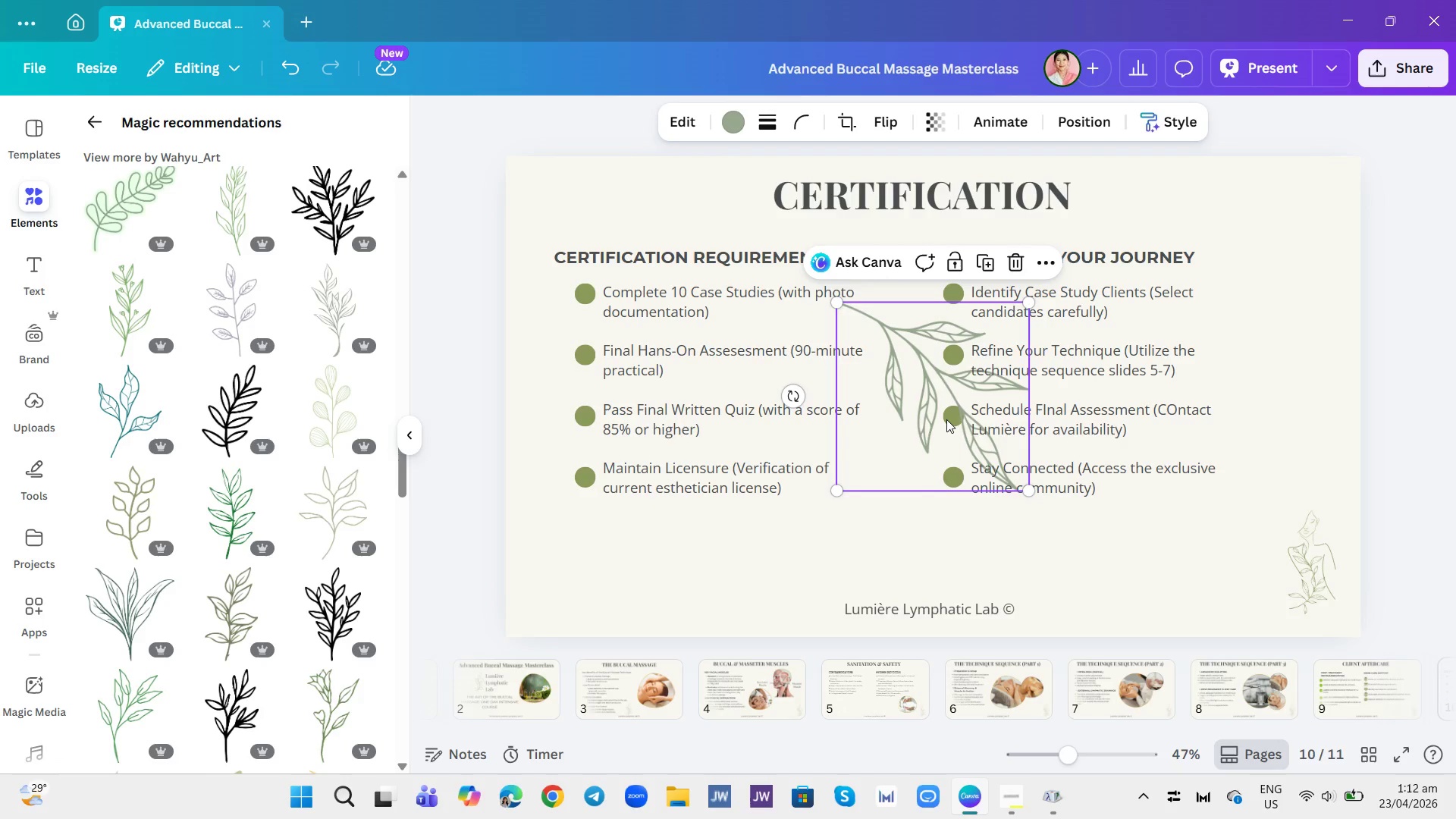 
left_click_drag(start_coordinate=[914, 419], to_coordinate=[569, 271])
 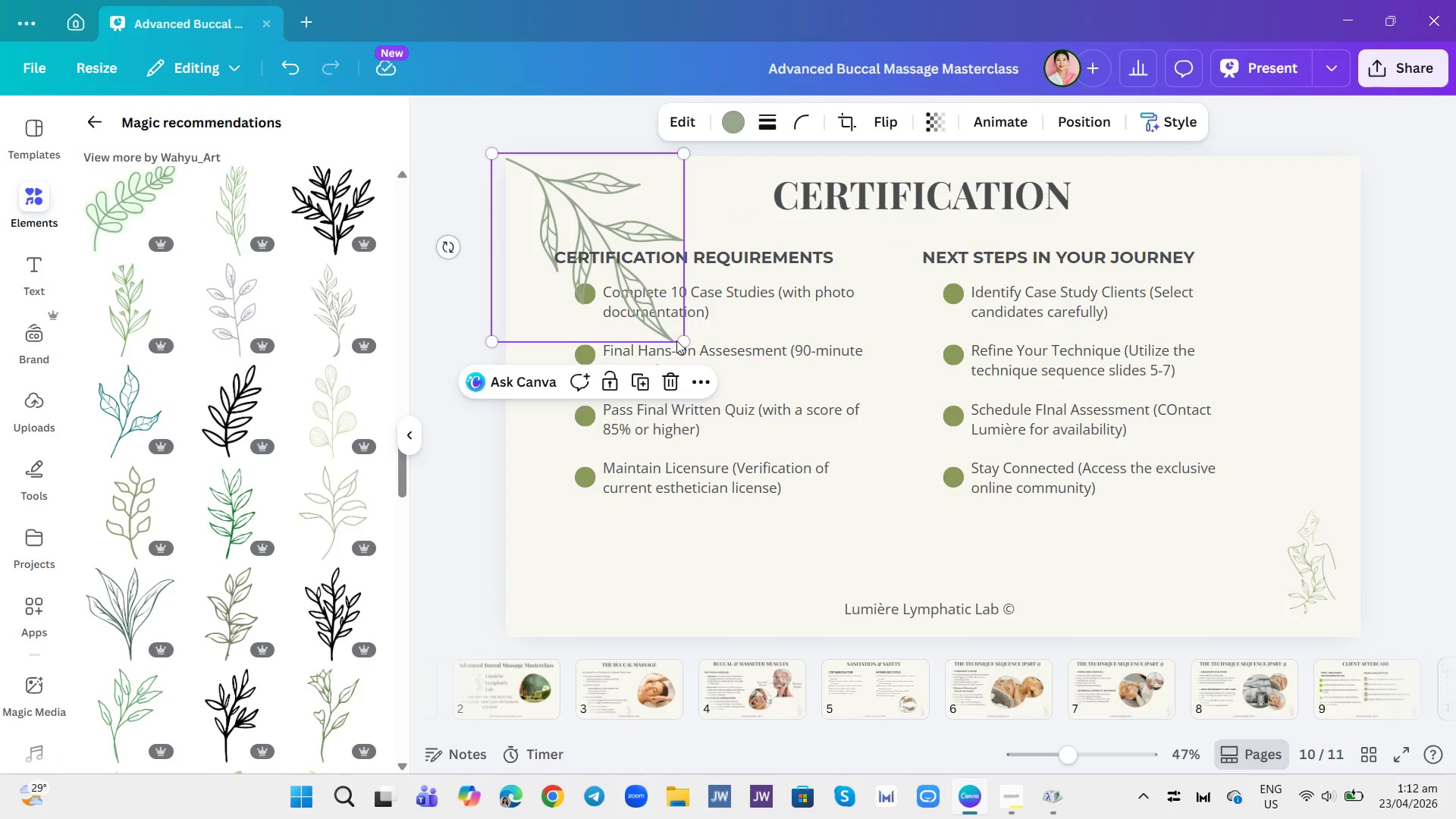 
left_click_drag(start_coordinate=[683, 340], to_coordinate=[607, 260])
 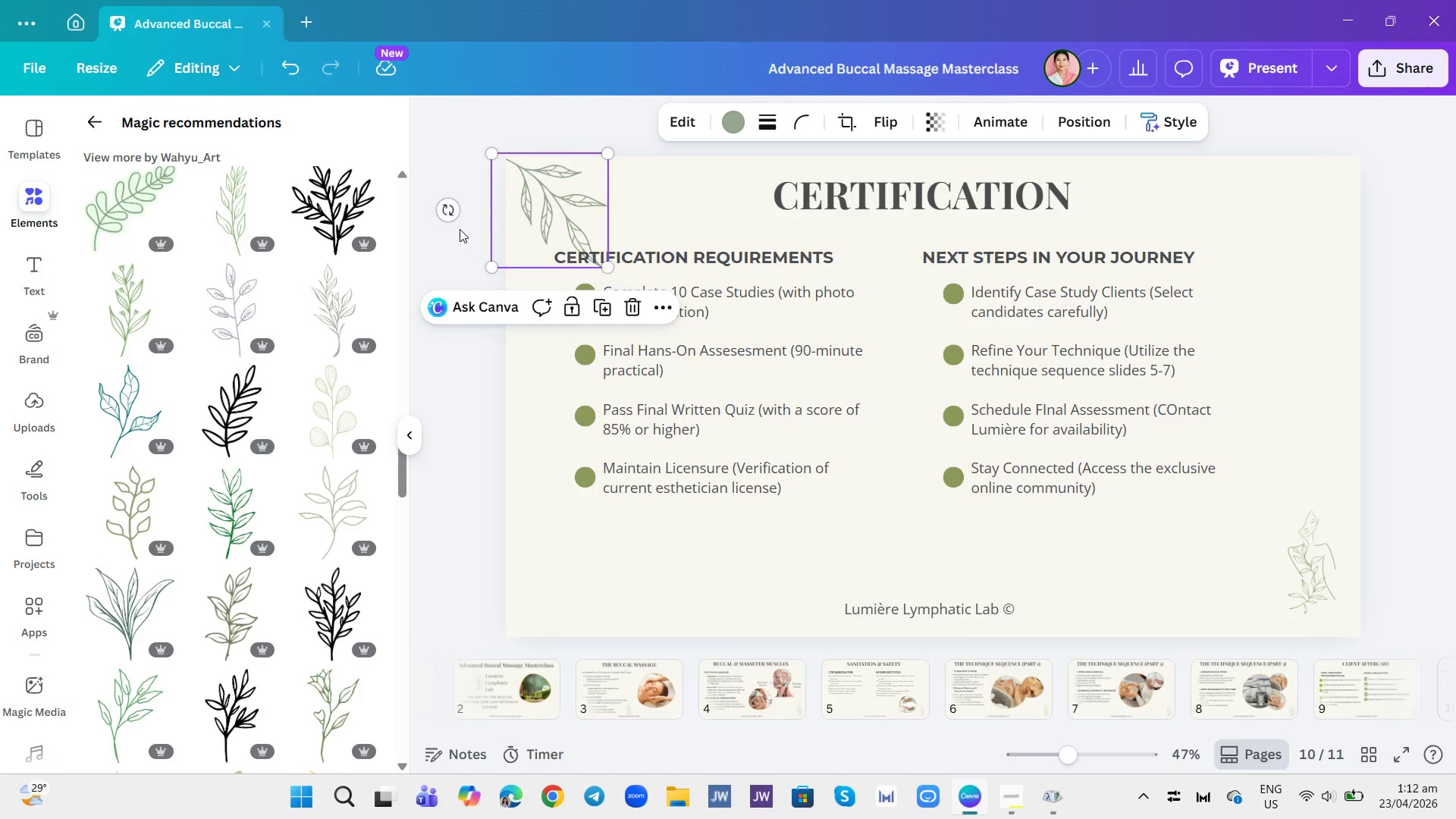 
left_click_drag(start_coordinate=[445, 212], to_coordinate=[495, 234])
 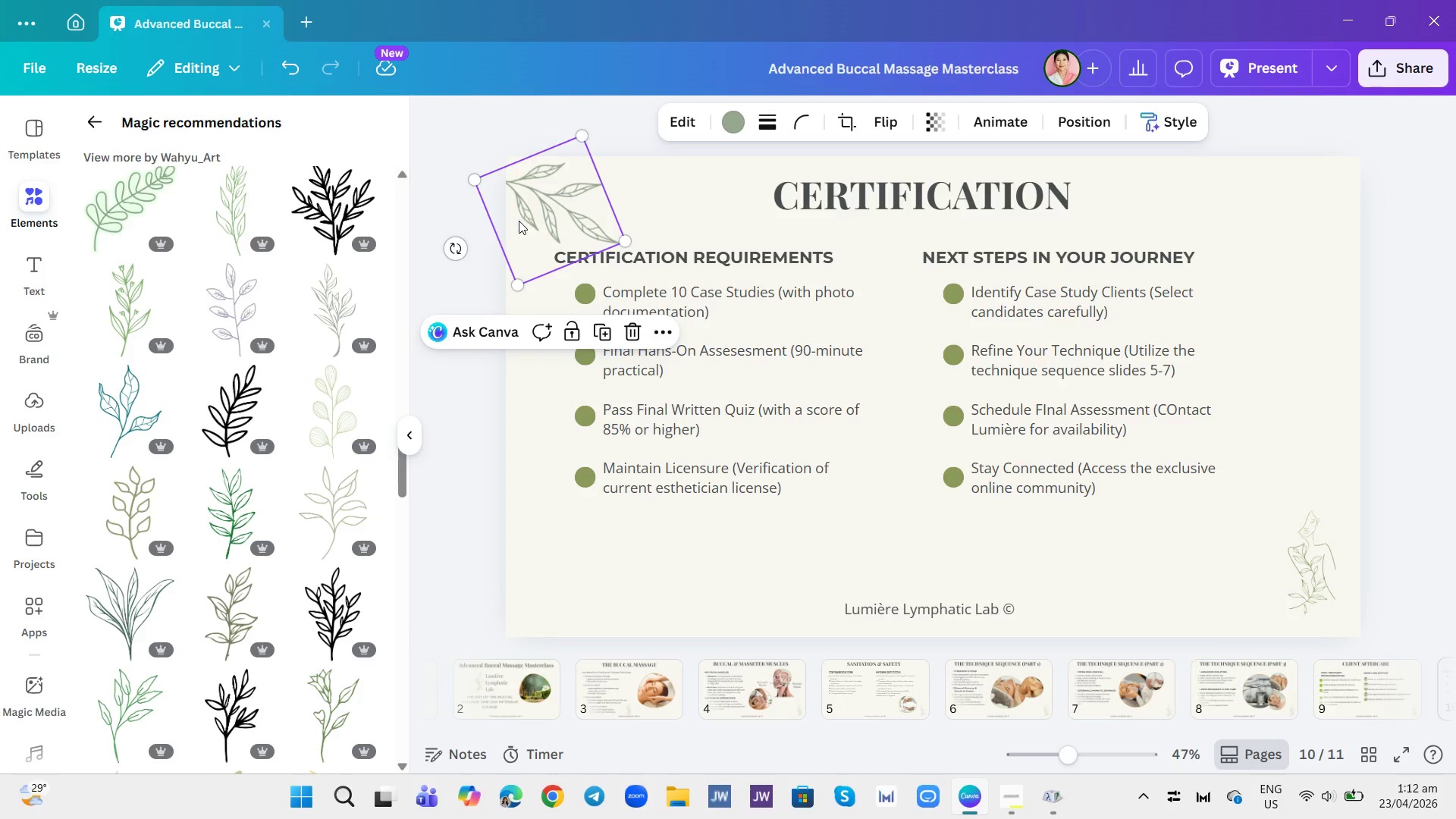 
left_click_drag(start_coordinate=[528, 217], to_coordinate=[547, 195])
 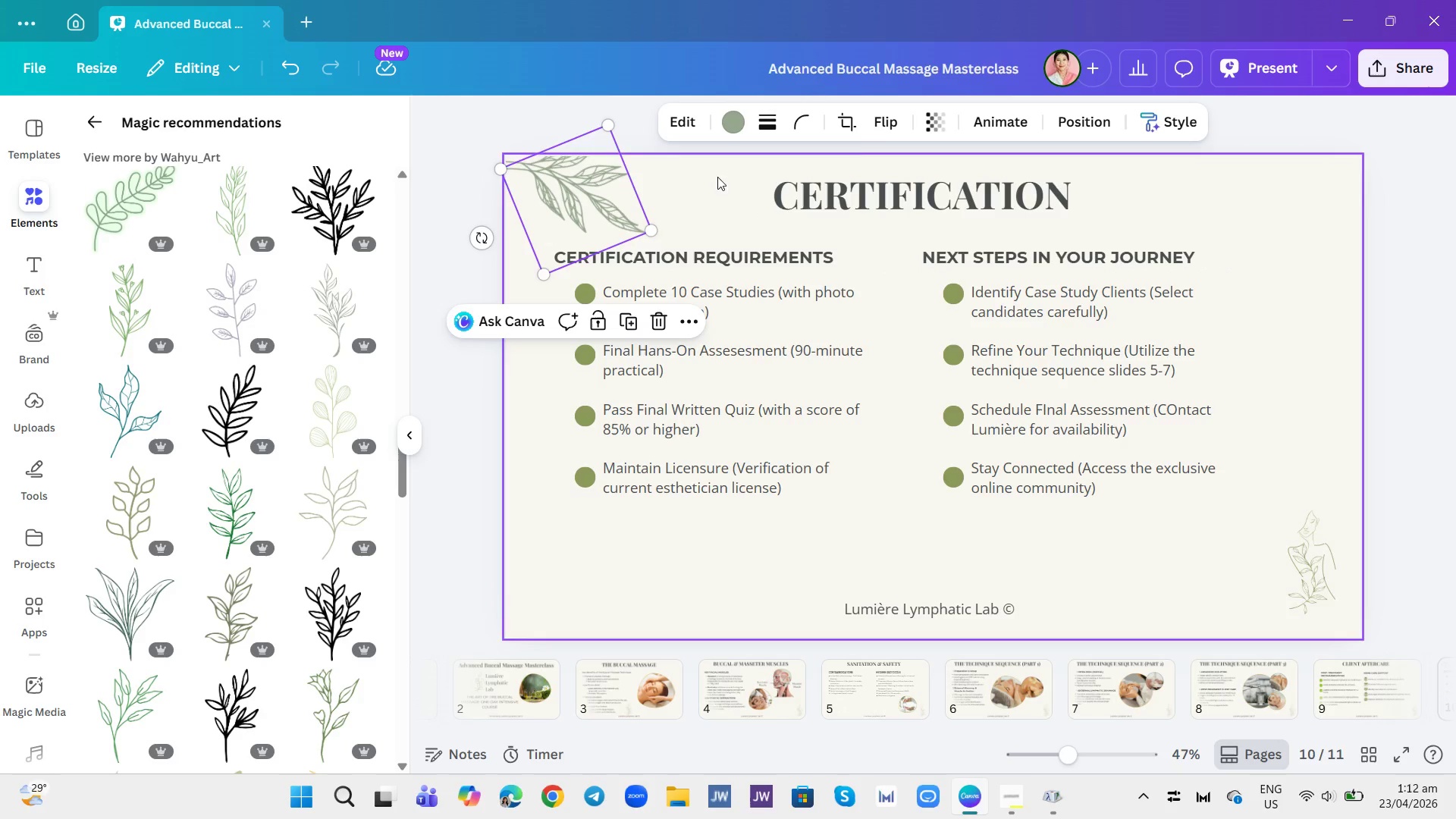 
left_click([890, 120])
 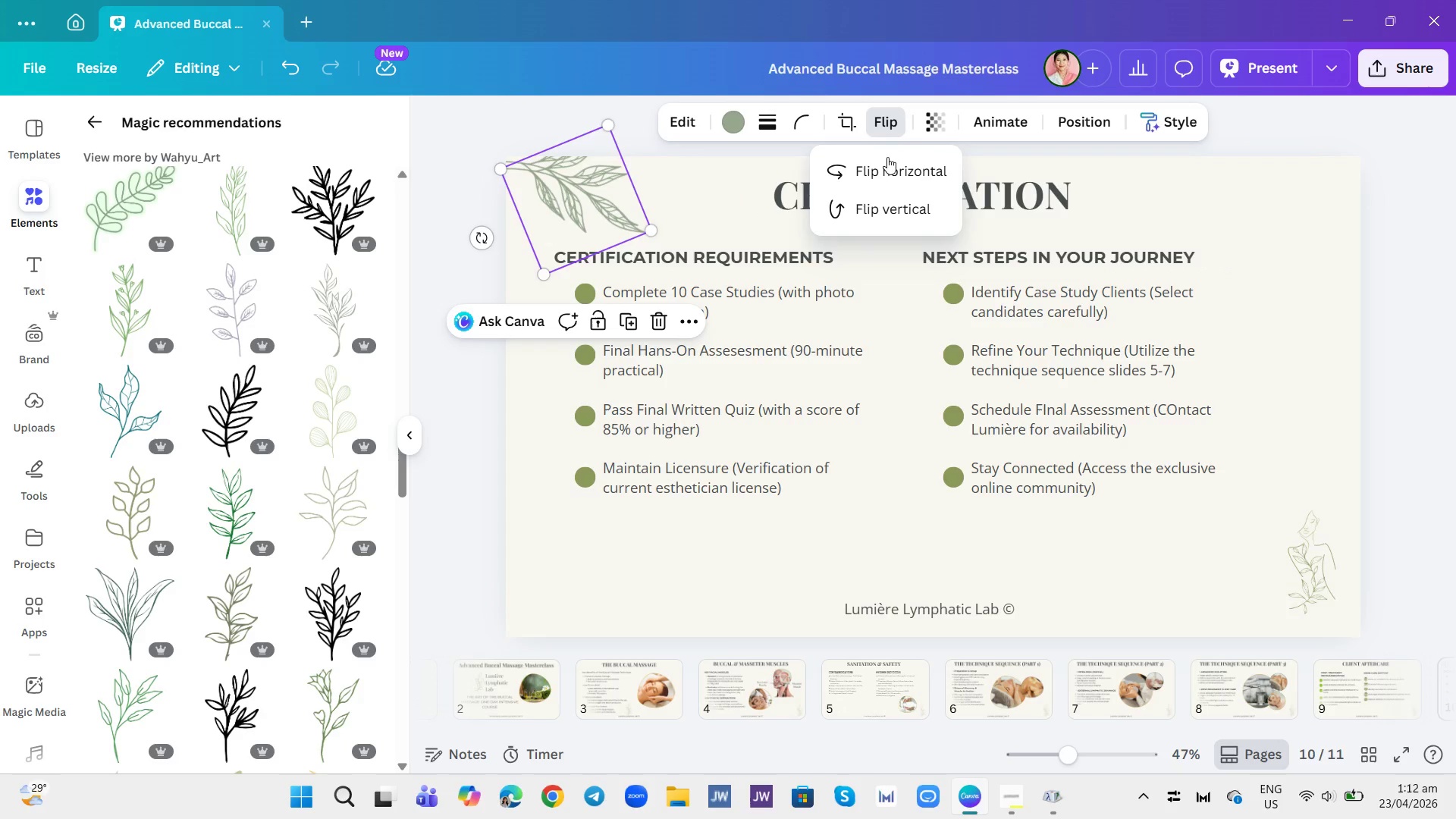 
left_click([887, 169])
 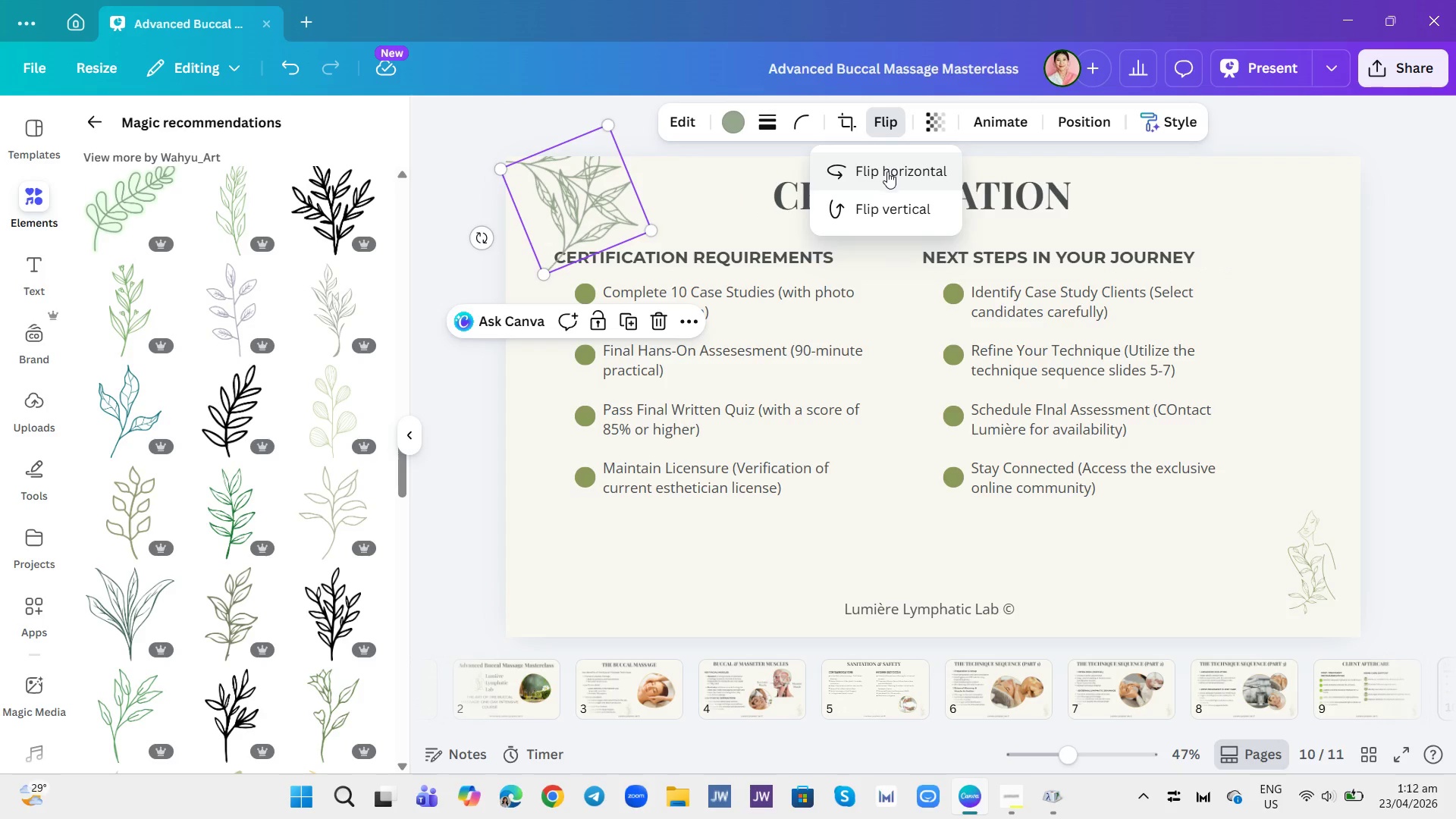 
left_click([883, 162])
 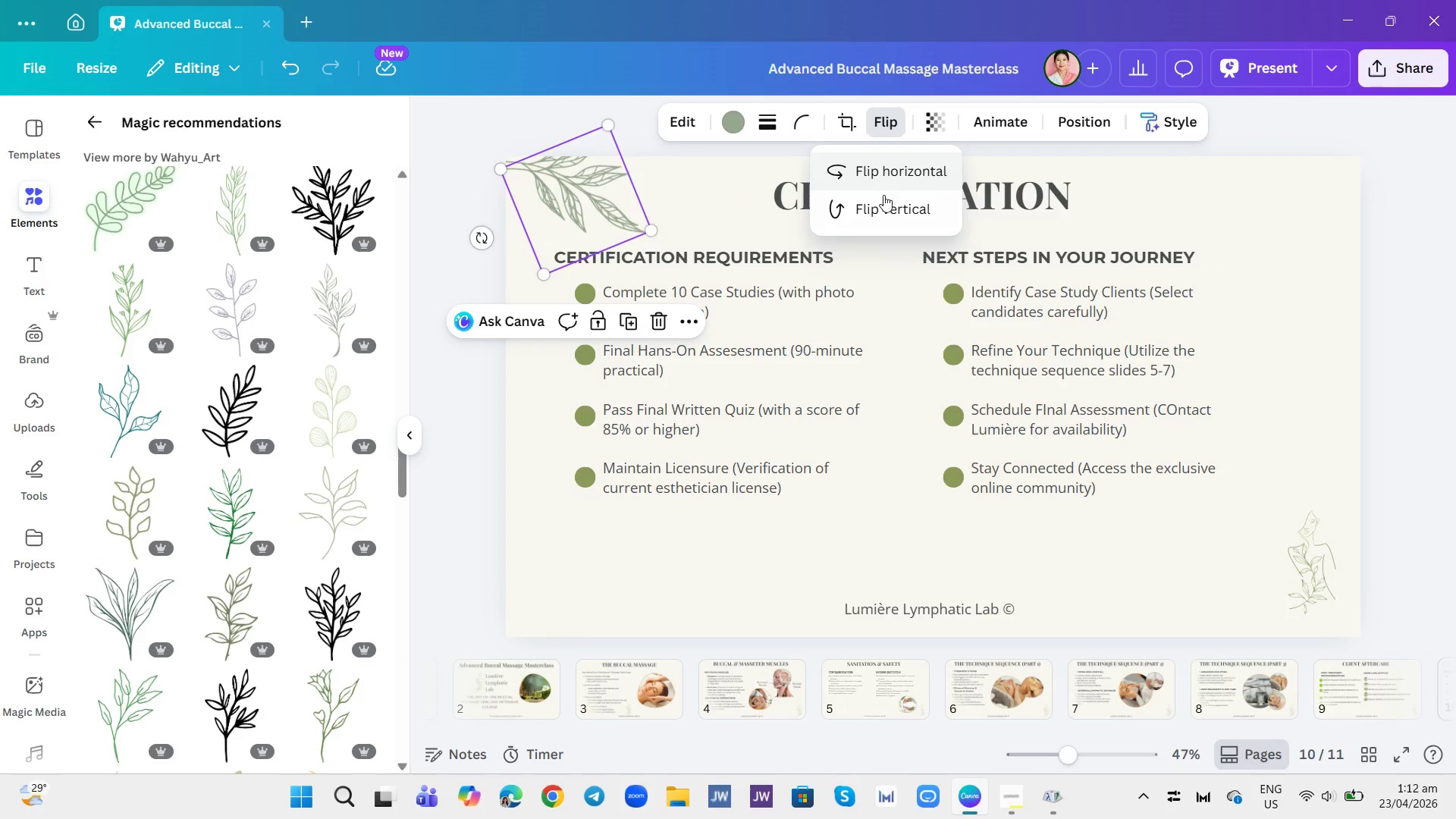 
left_click([882, 205])
 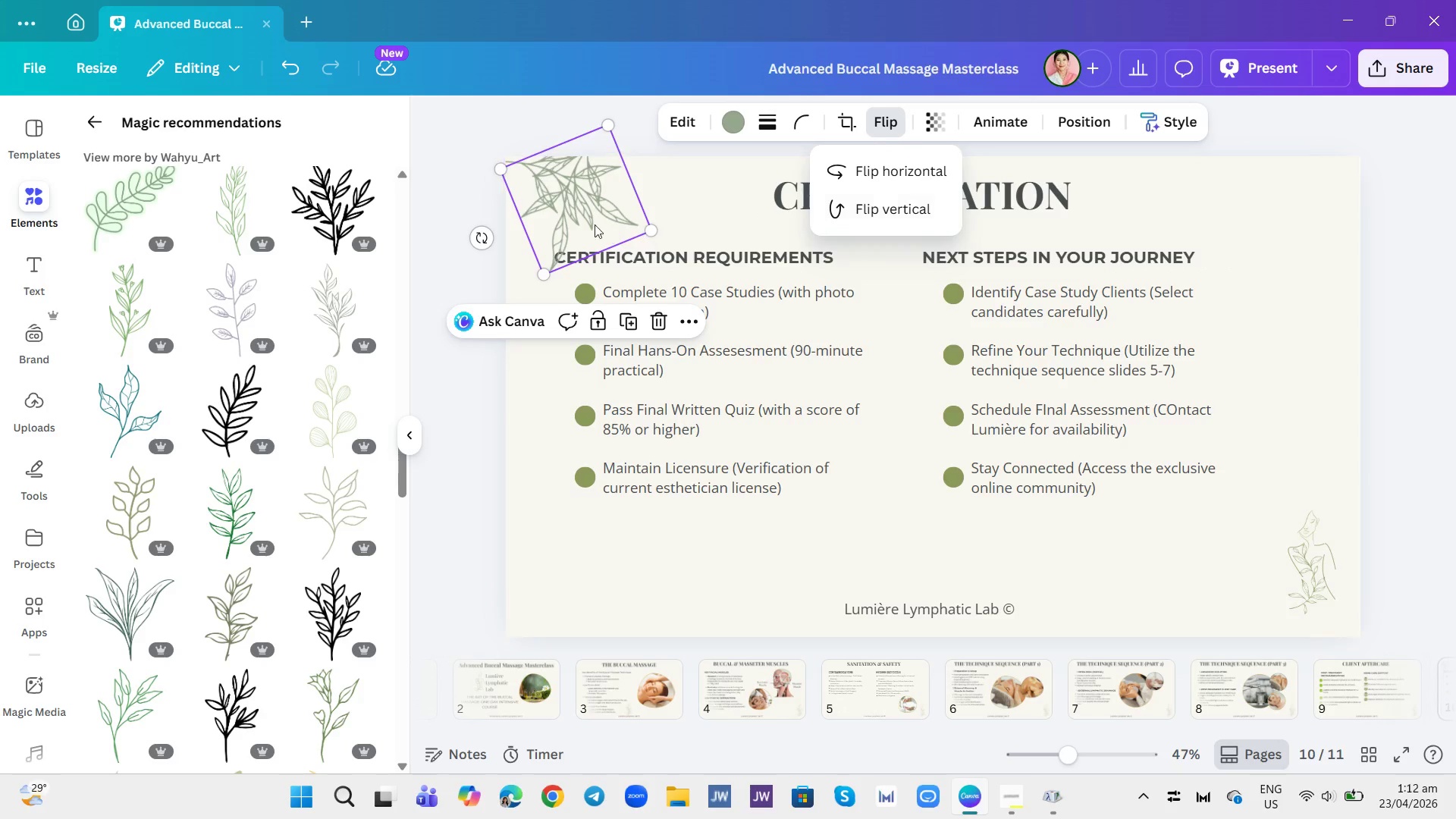 
left_click_drag(start_coordinate=[568, 218], to_coordinate=[520, 242])
 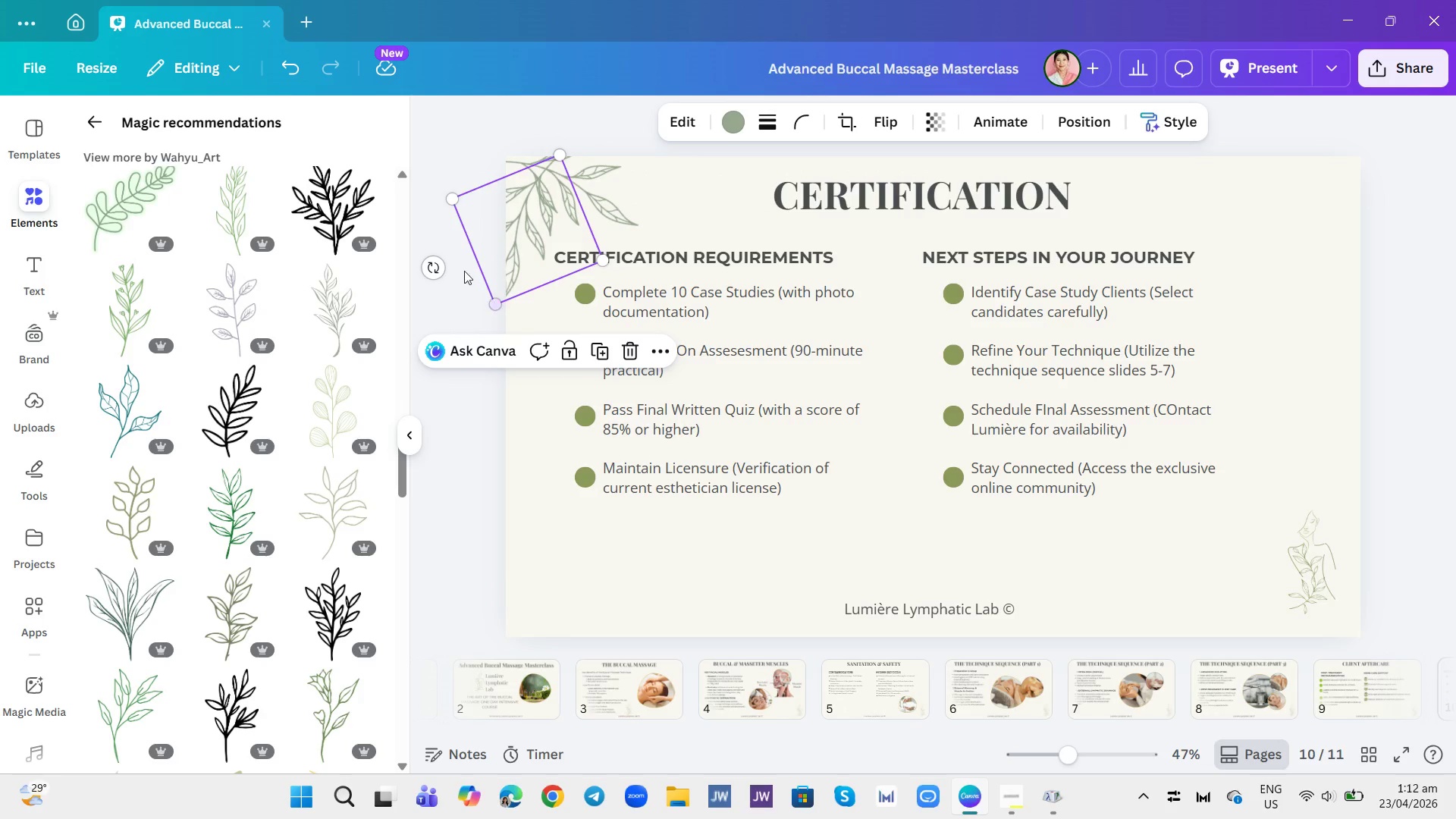 
left_click_drag(start_coordinate=[435, 260], to_coordinate=[469, 302])
 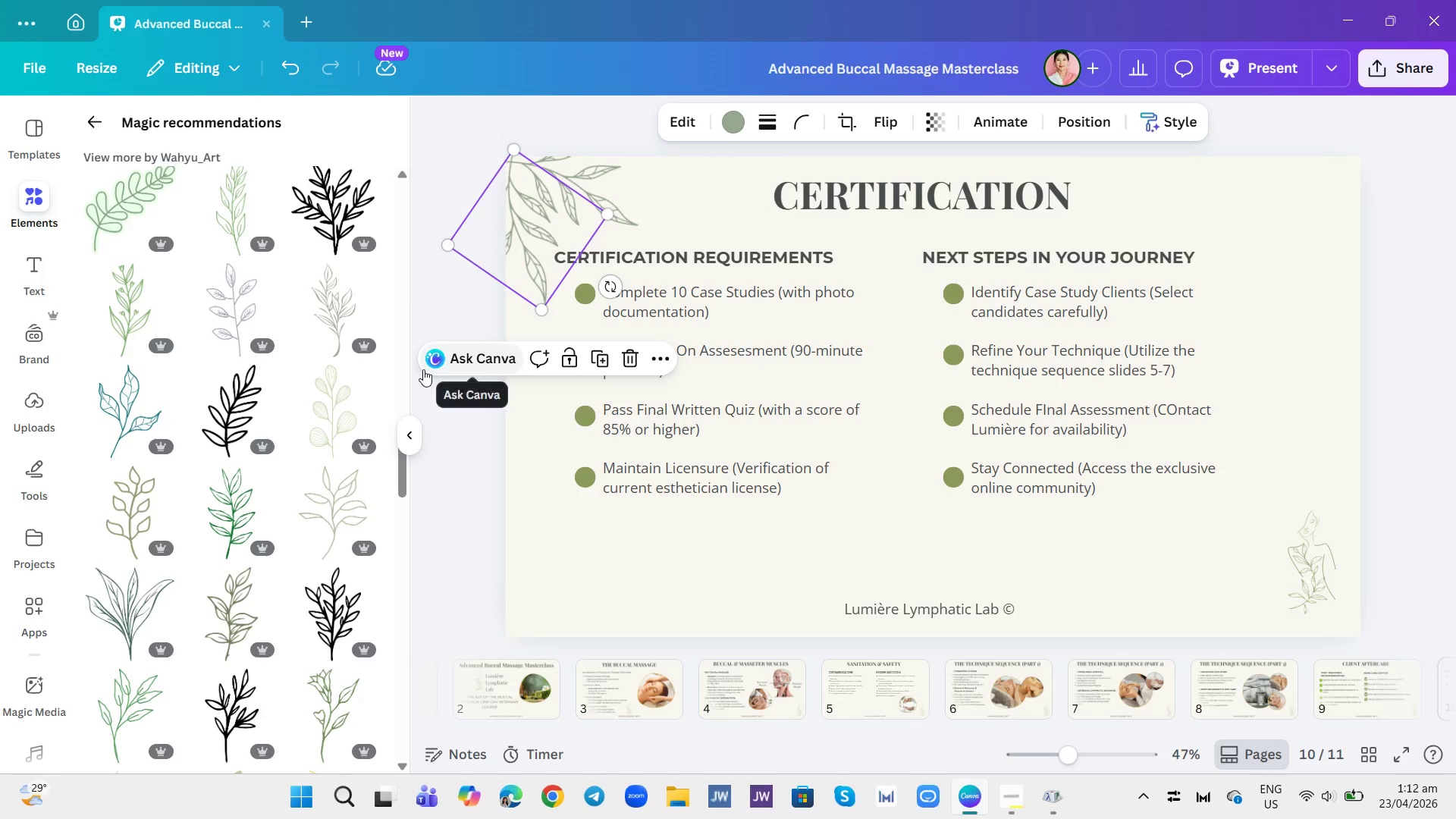 
left_click([447, 297])
 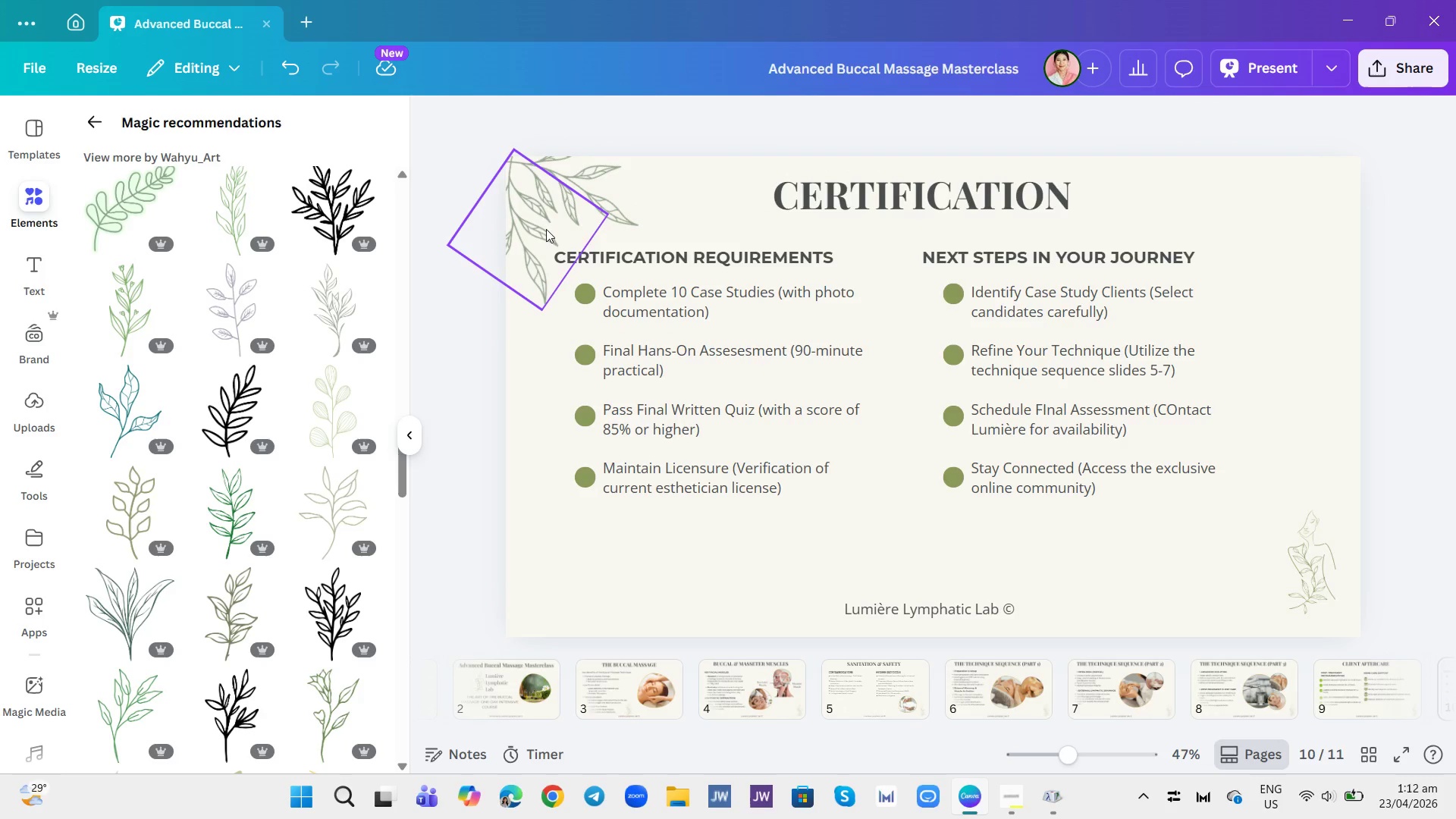 
left_click_drag(start_coordinate=[476, 126], to_coordinate=[570, 202])
 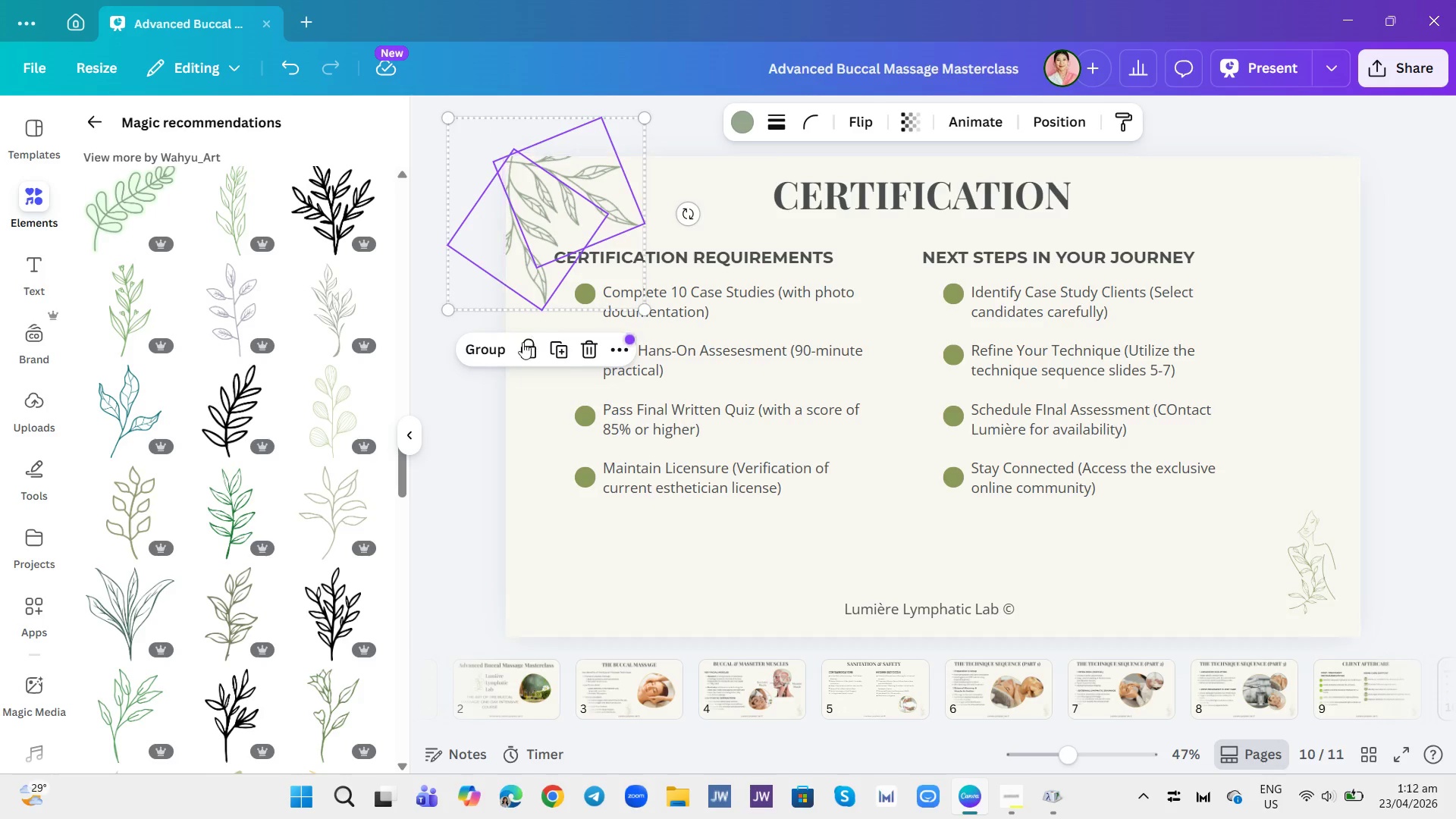 
left_click([496, 344])
 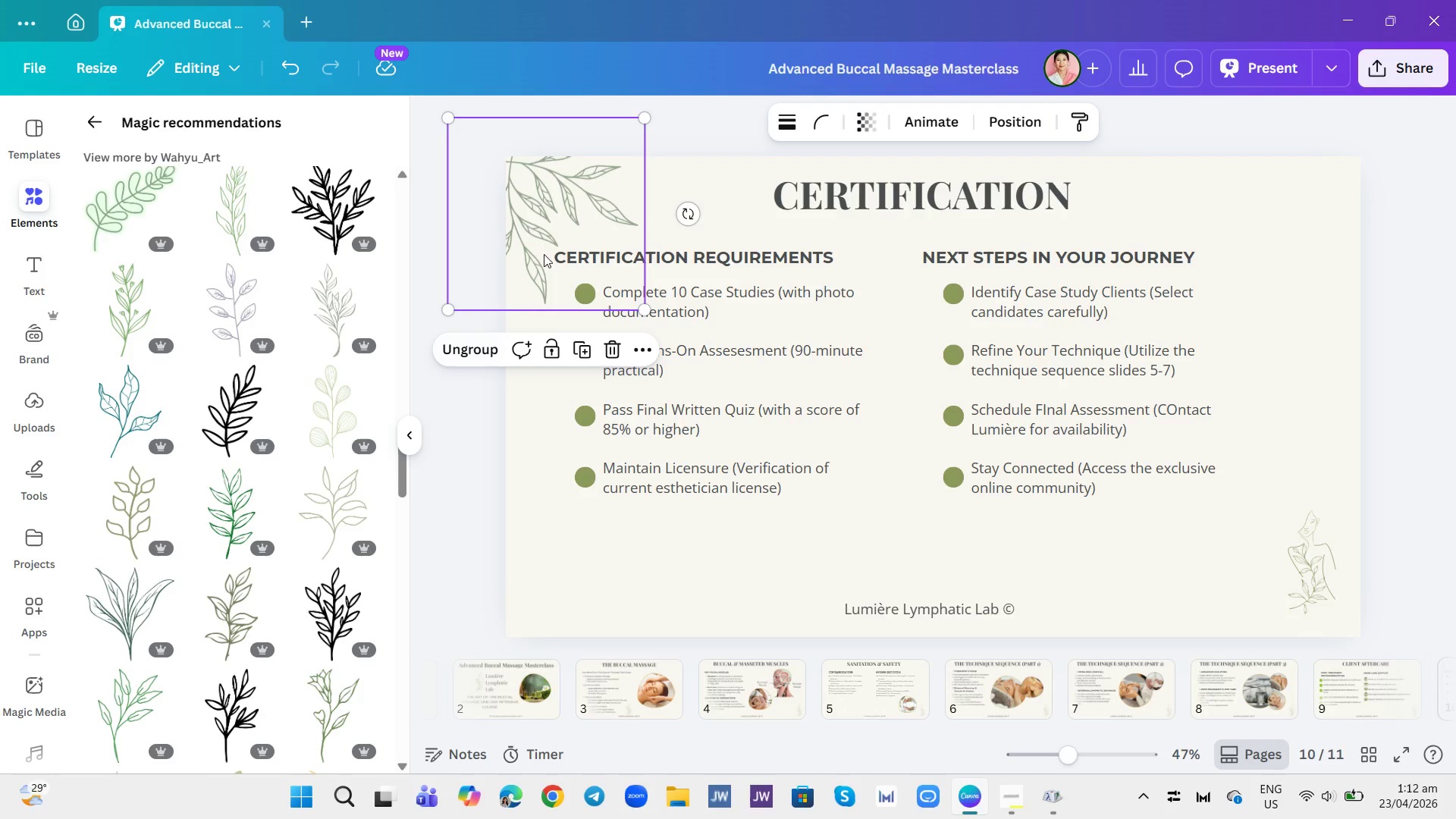 
left_click([554, 194])
 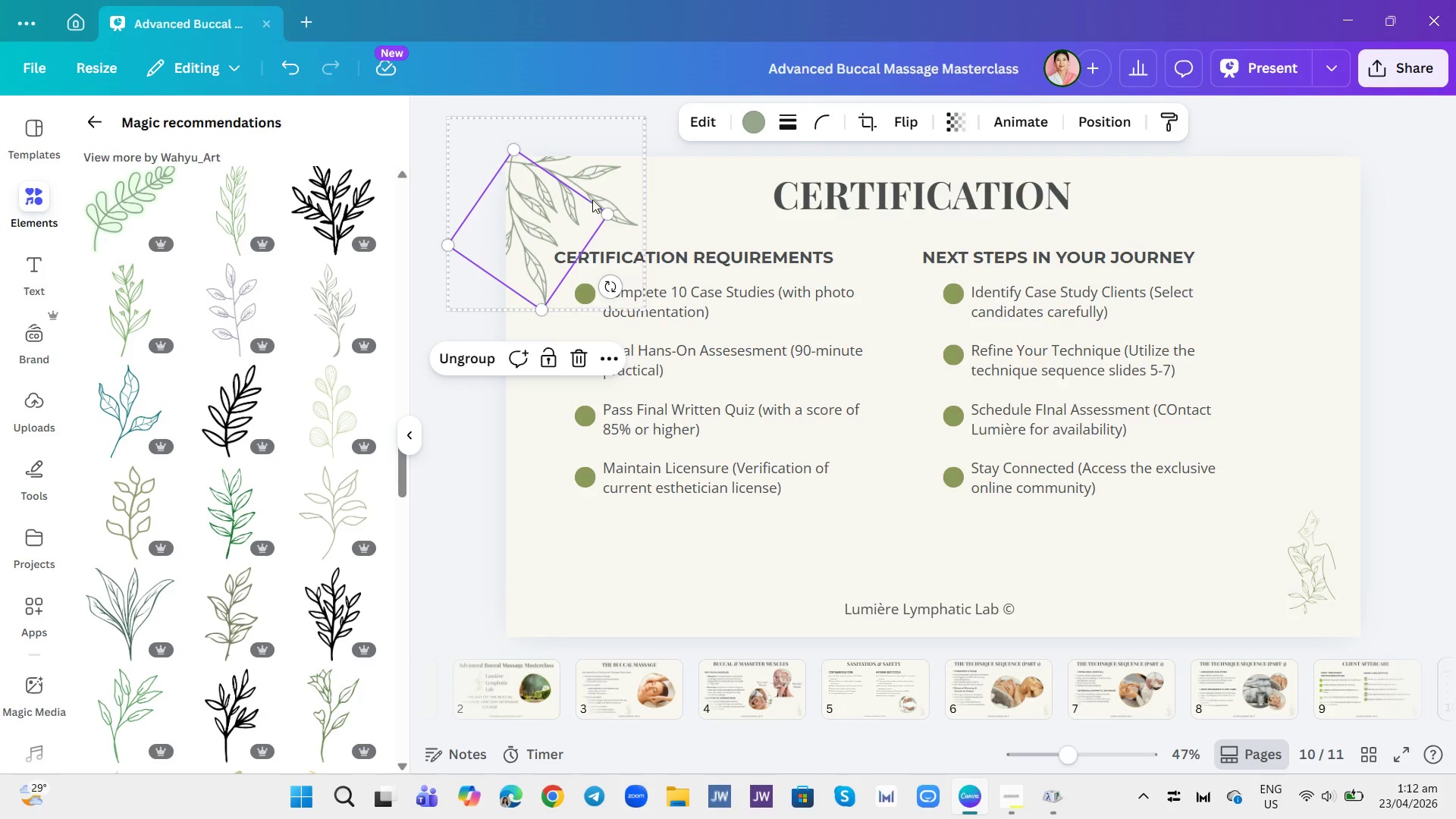 
left_click([631, 196])
 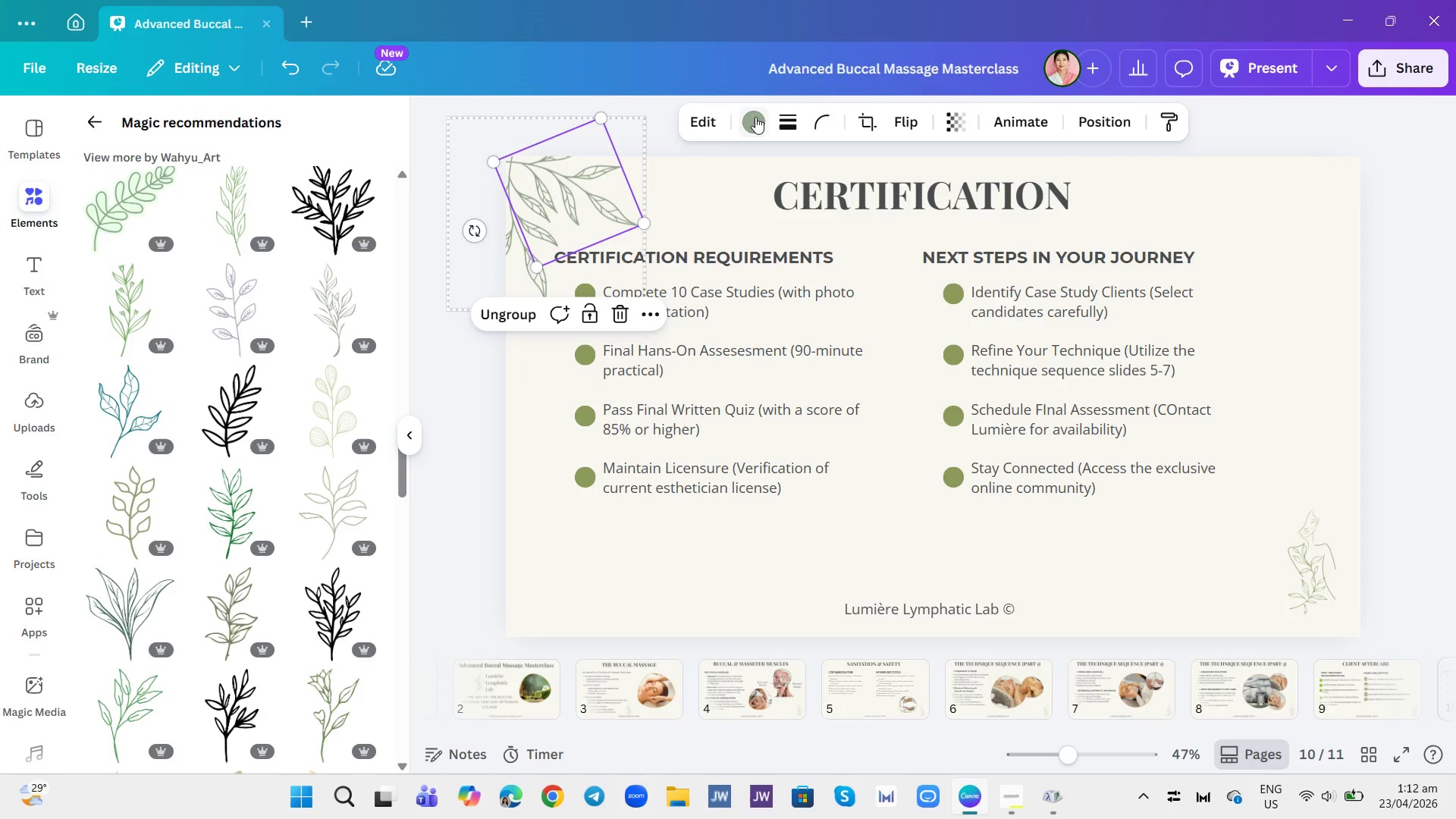 
left_click([758, 117])
 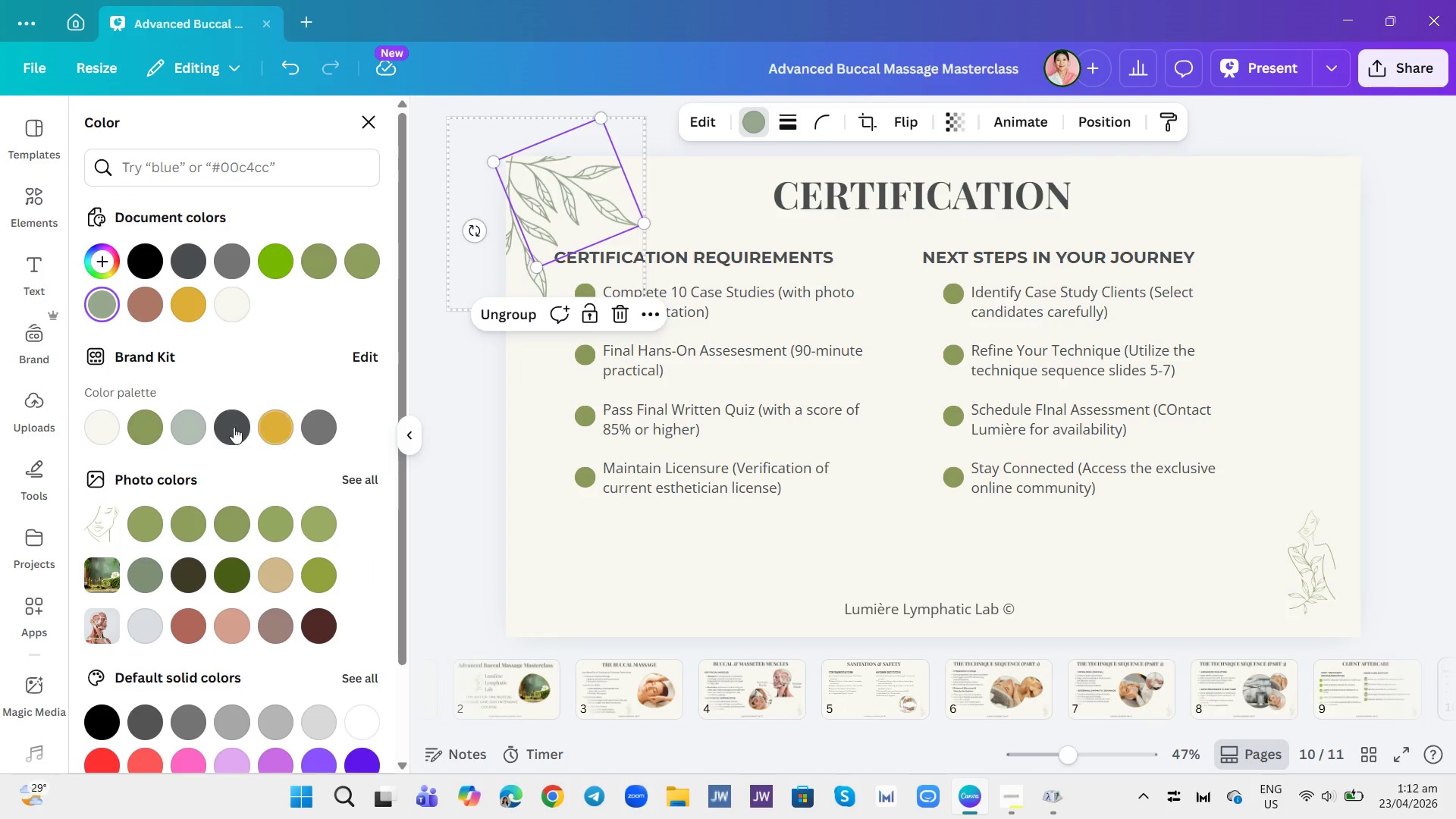 
left_click([202, 427])
 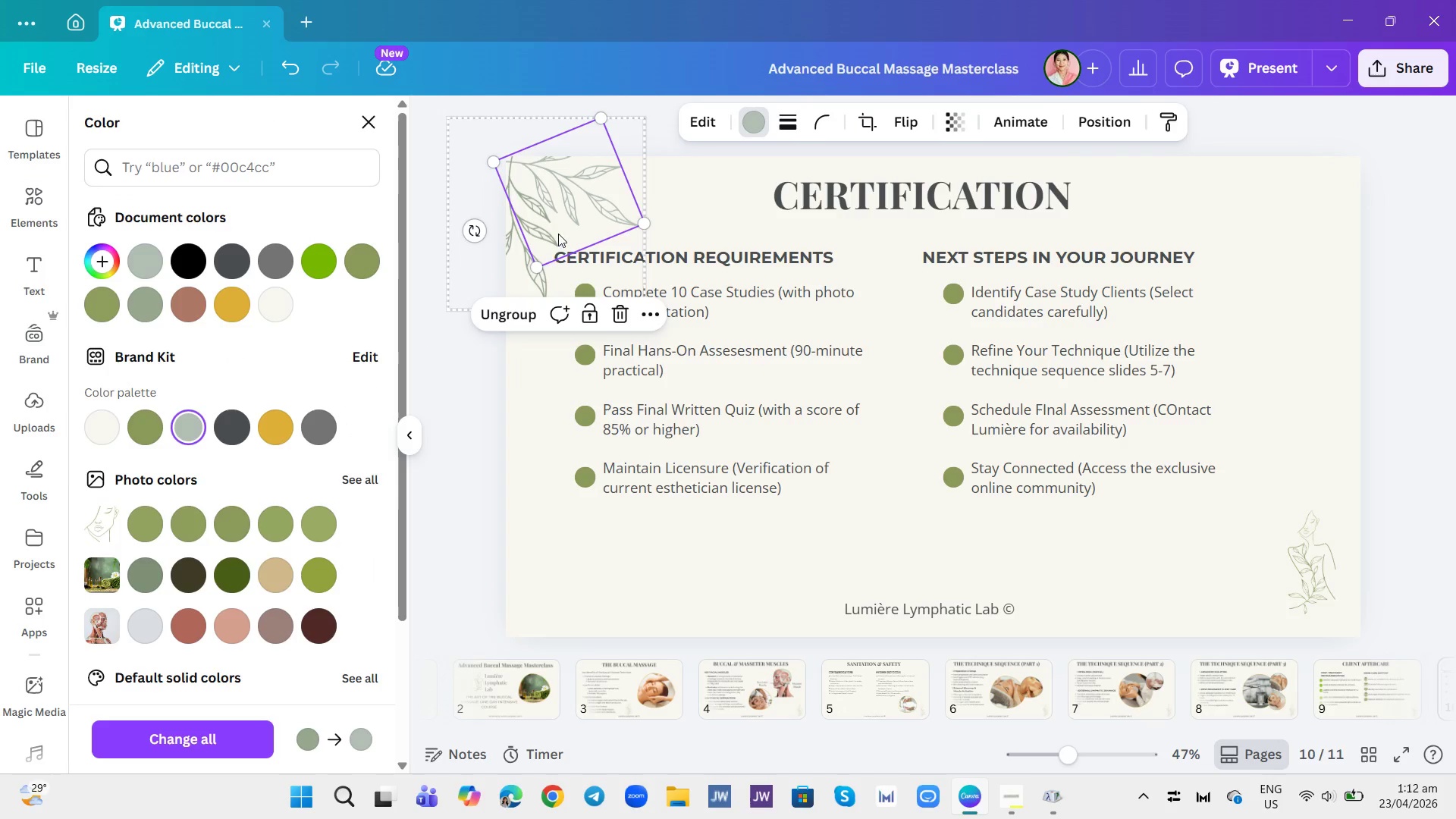 
left_click([521, 272])
 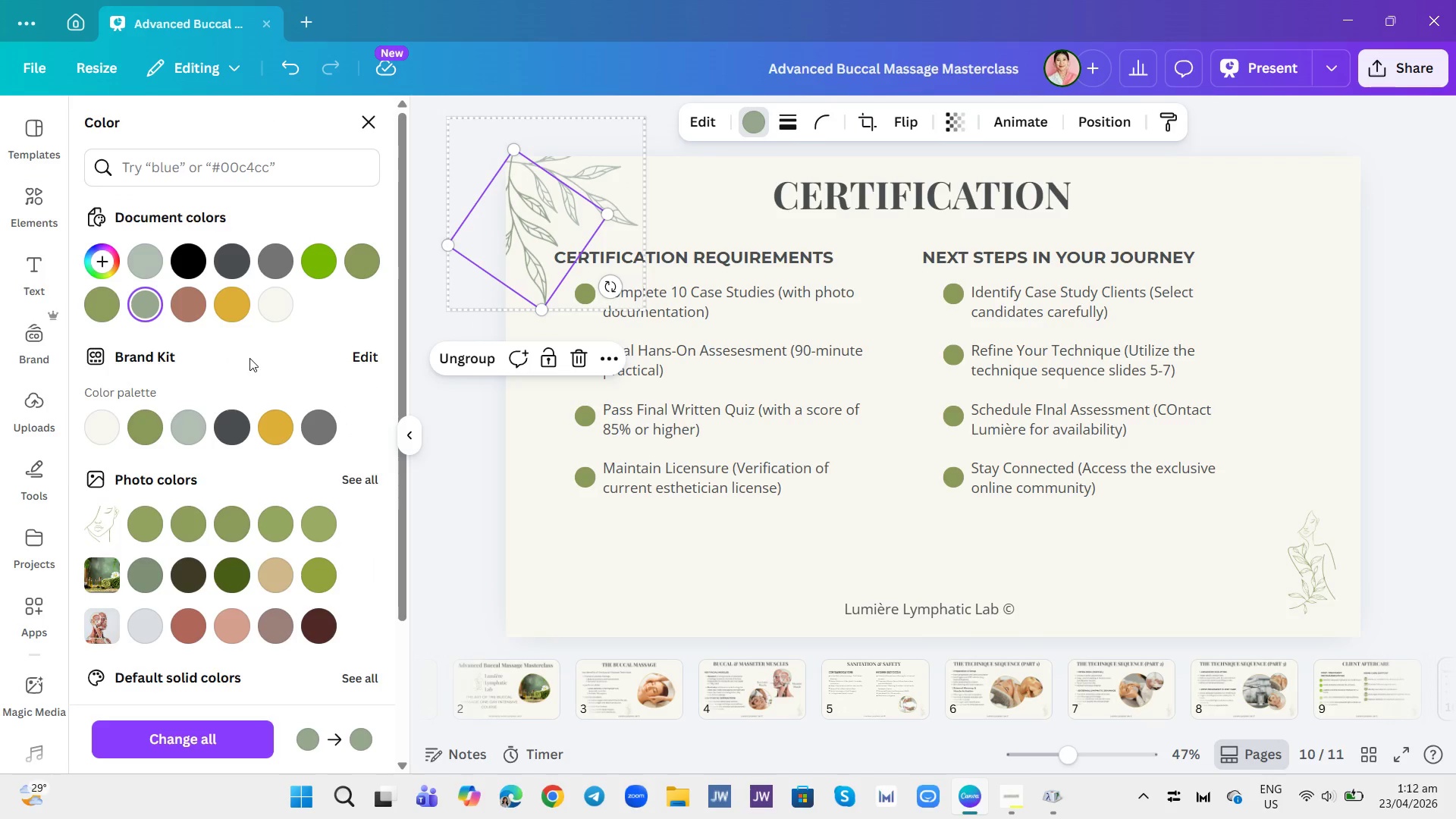 
left_click([189, 427])
 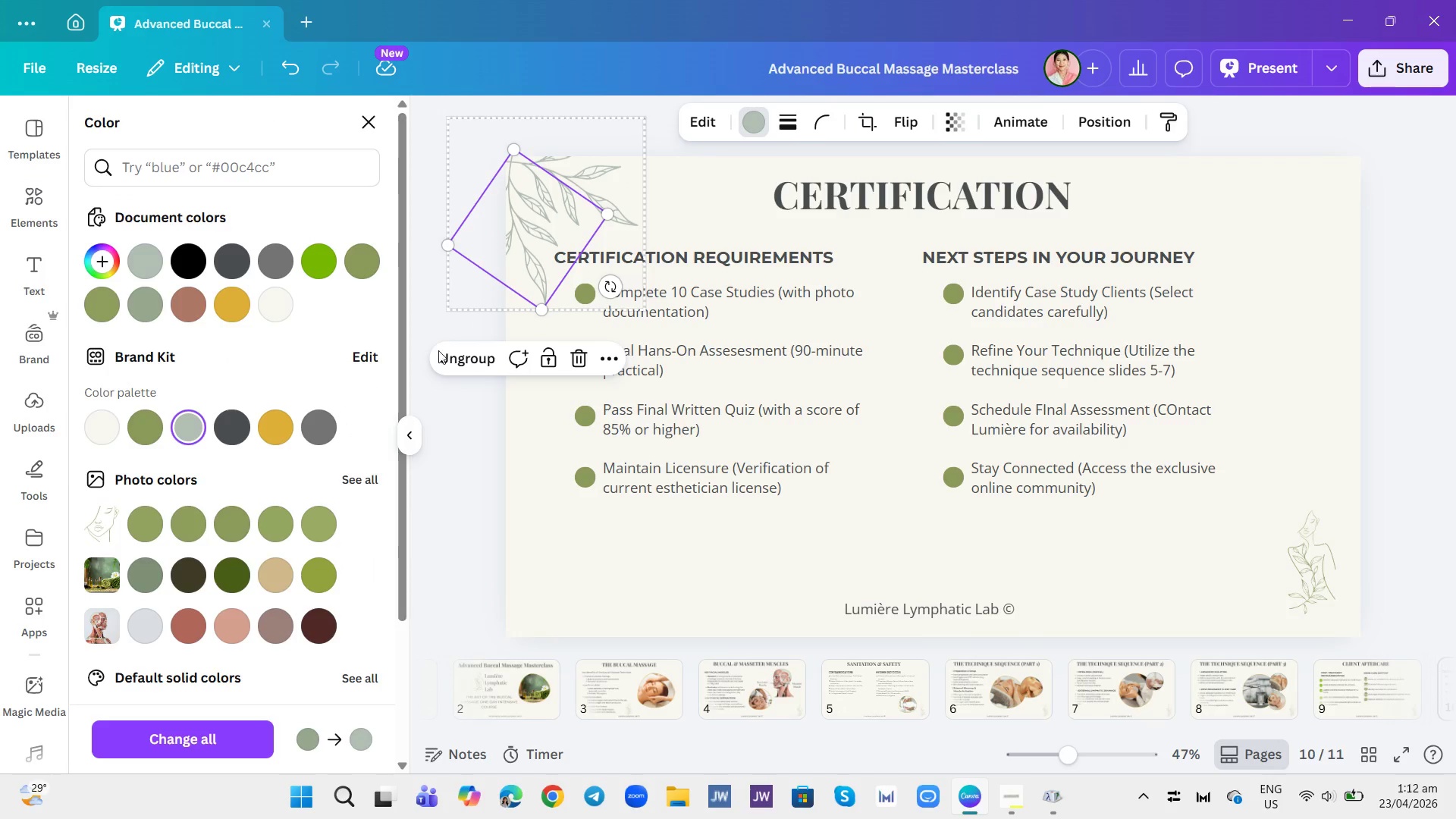 
left_click([454, 447])
 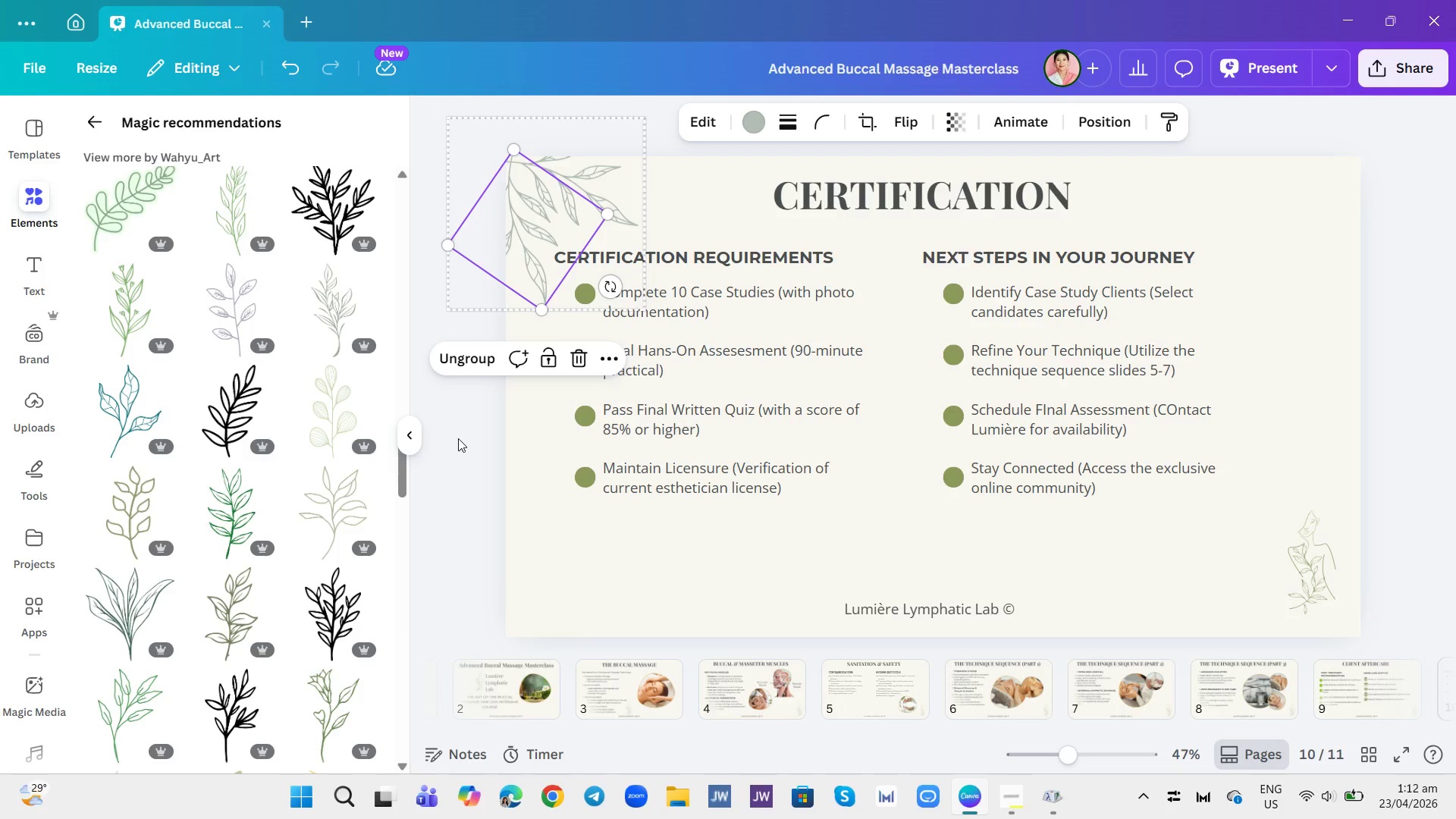 
left_click([458, 438])
 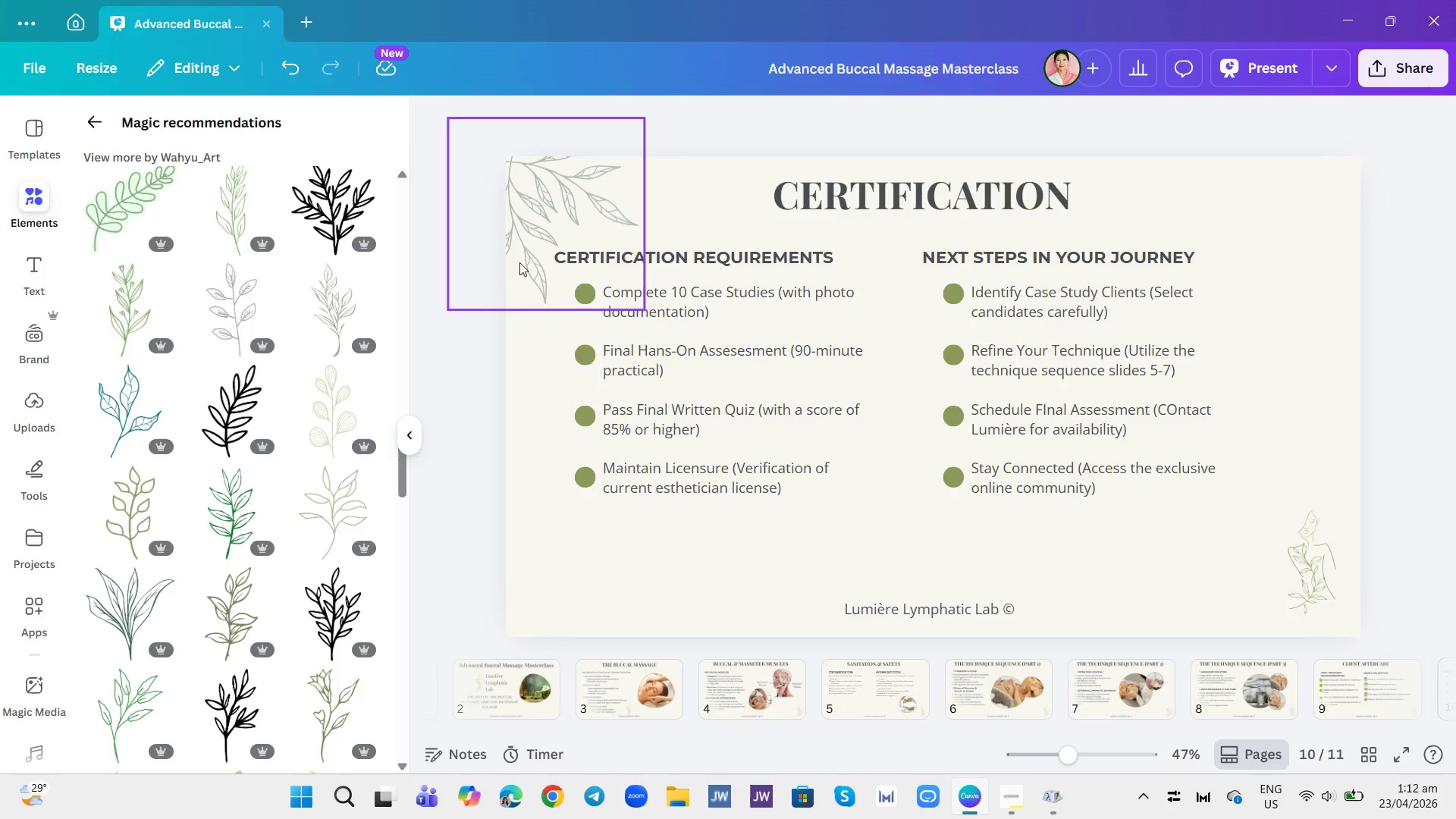 
left_click([531, 248])
 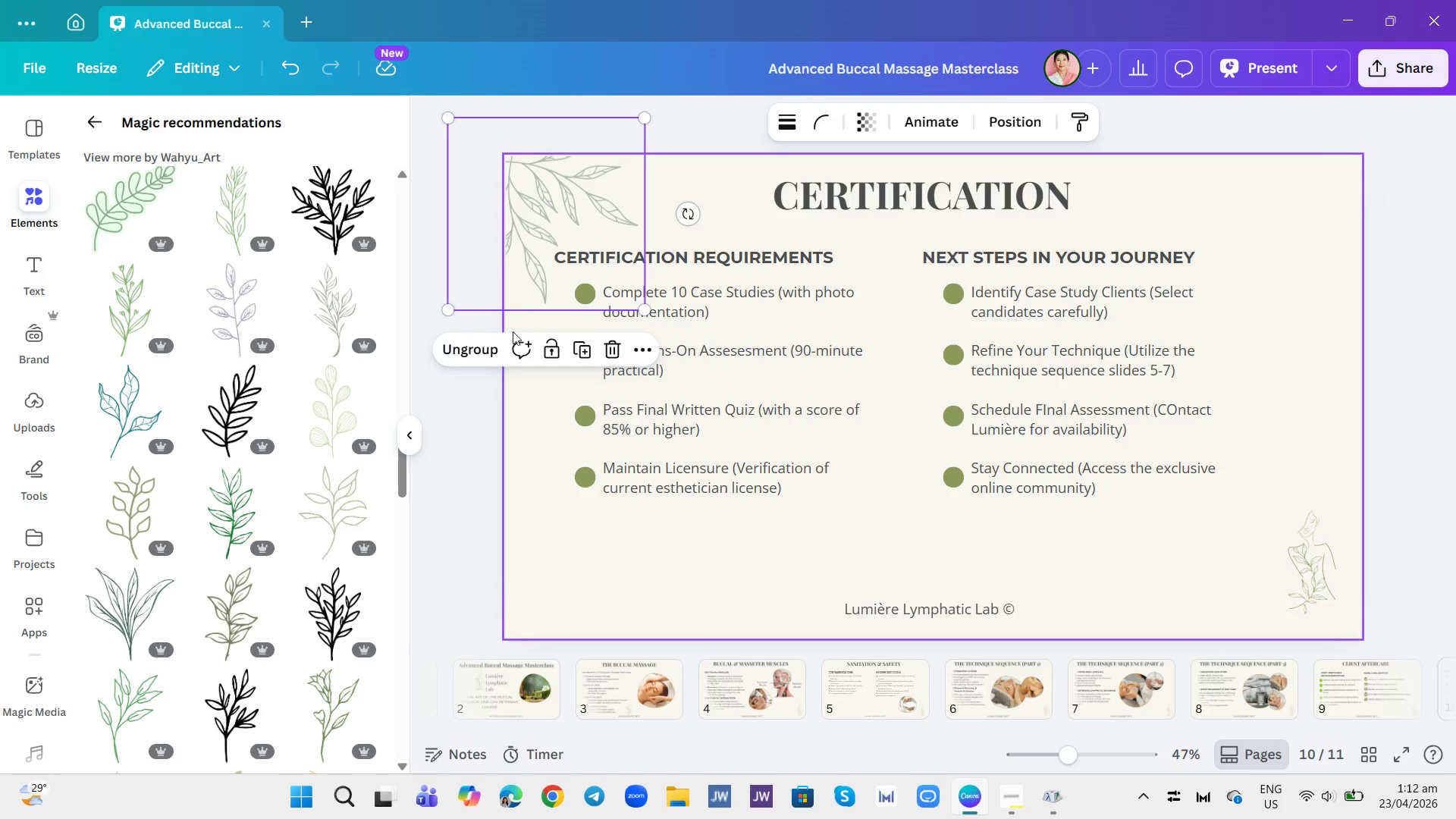 
wait(6.48)
 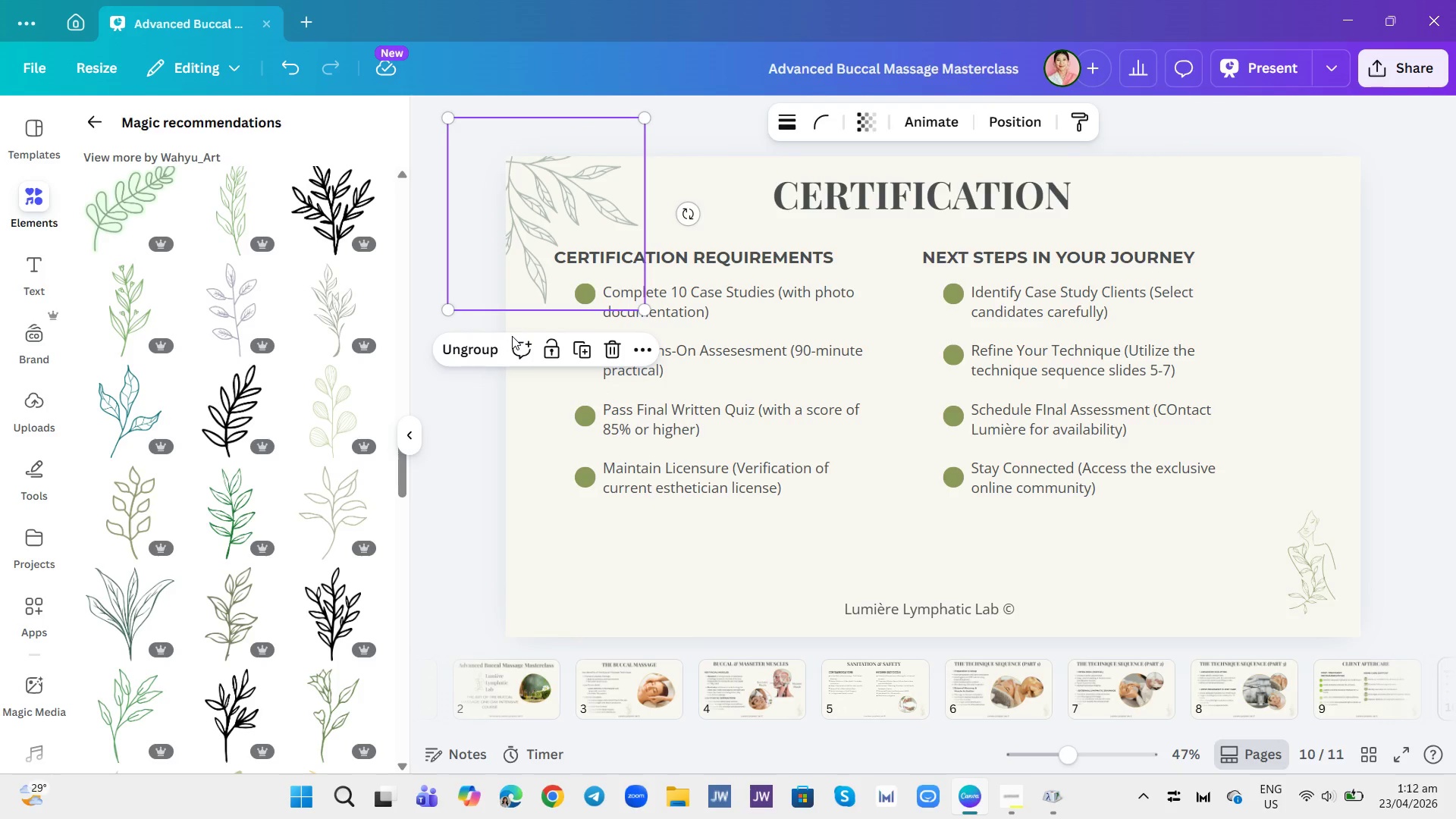 
mouse_move([307, 438])
 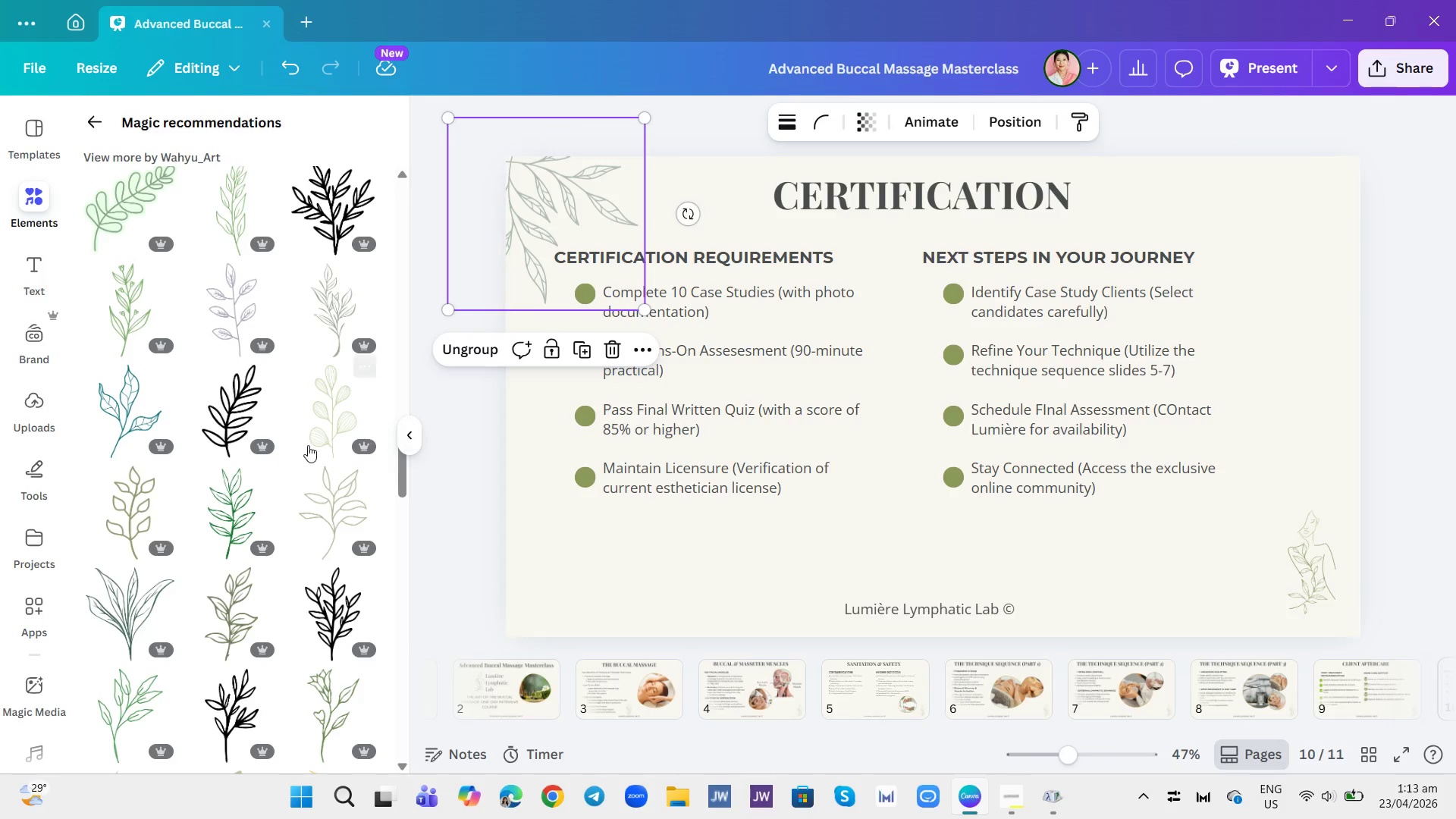 
scroll: coordinate [285, 449], scroll_direction: up, amount: 16.0
 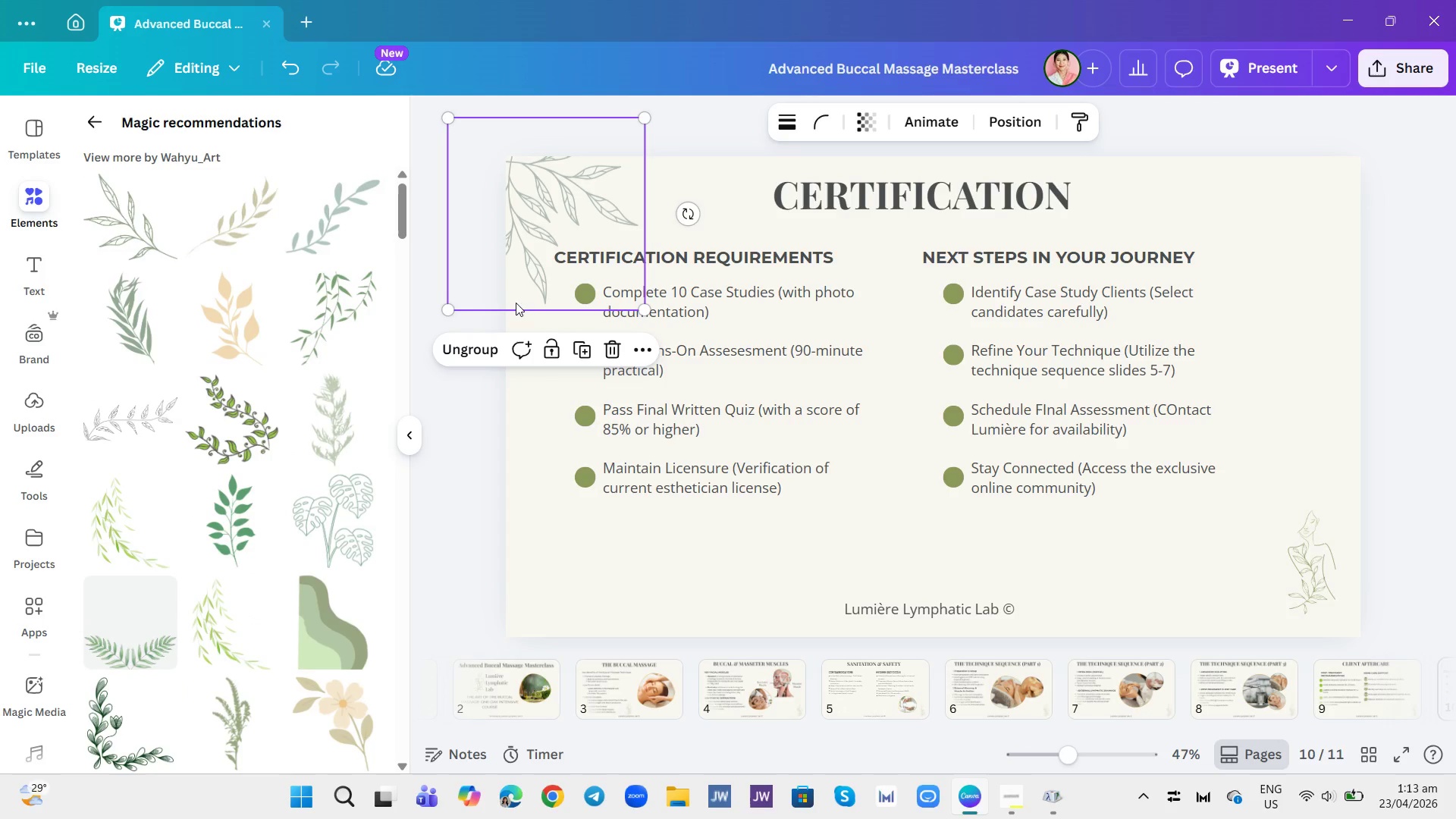 
wait(6.16)
 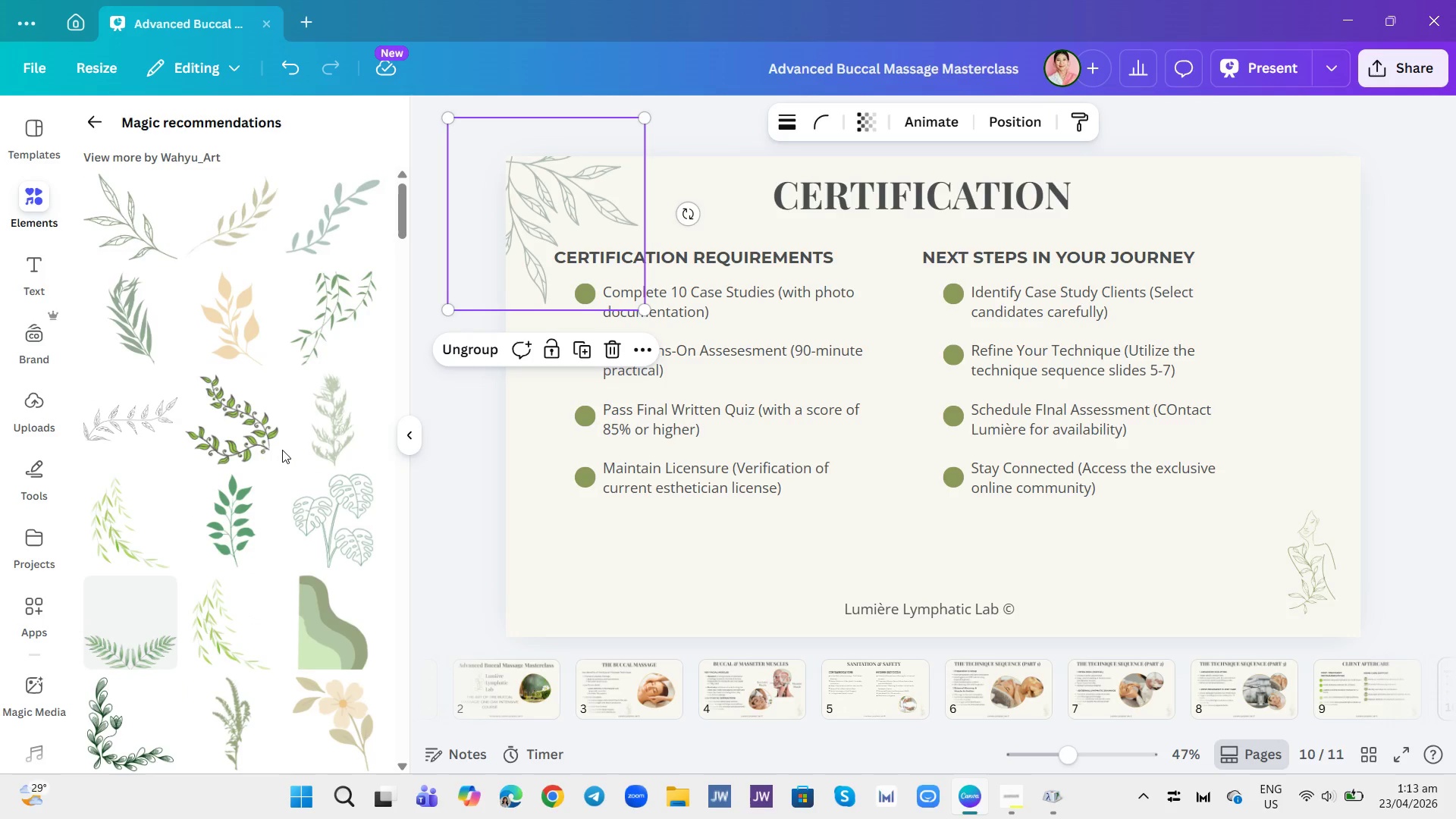 
left_click_drag(start_coordinate=[544, 259], to_coordinate=[1236, 548])
 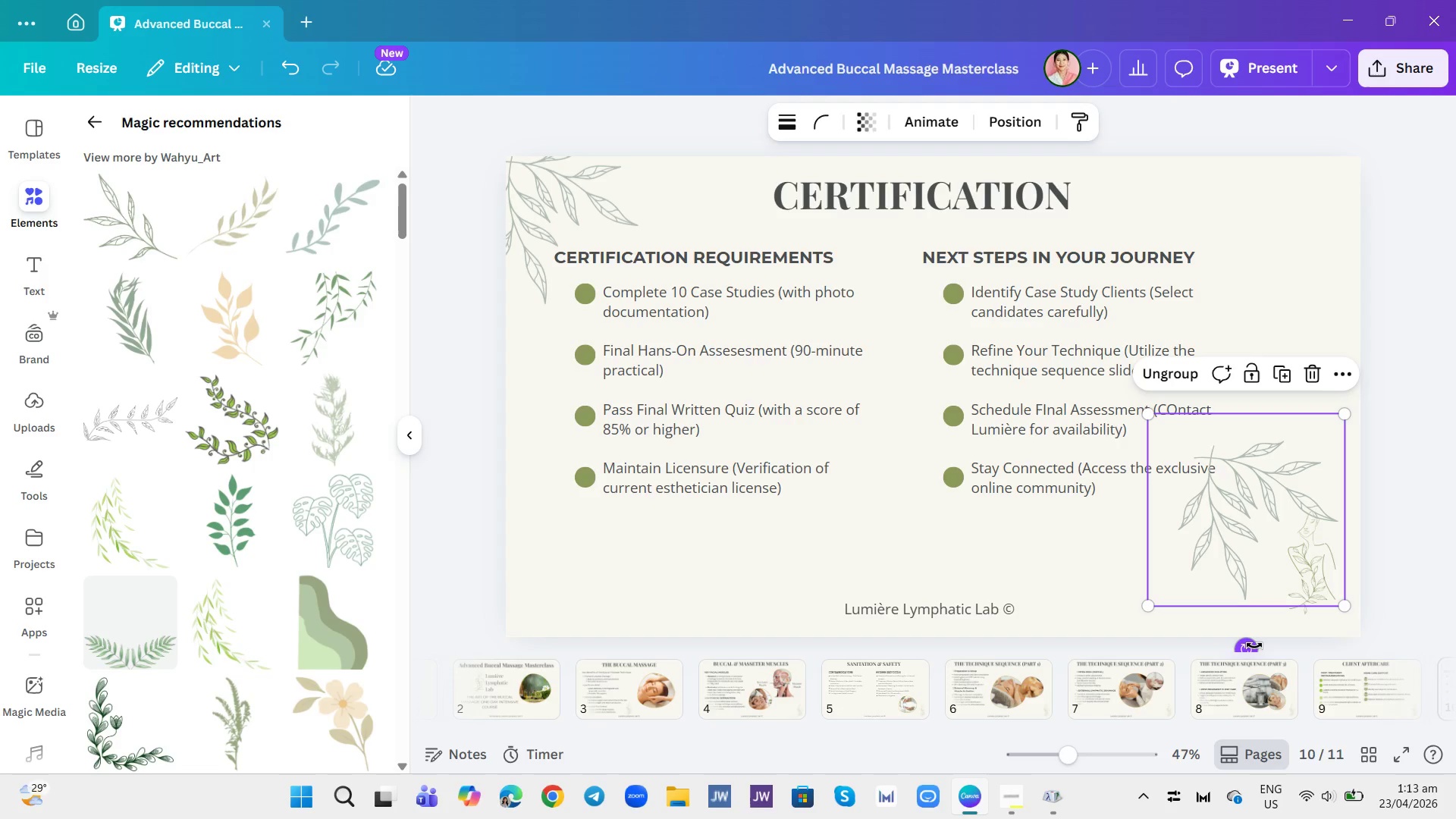 
left_click_drag(start_coordinate=[1257, 645], to_coordinate=[1245, 644])
 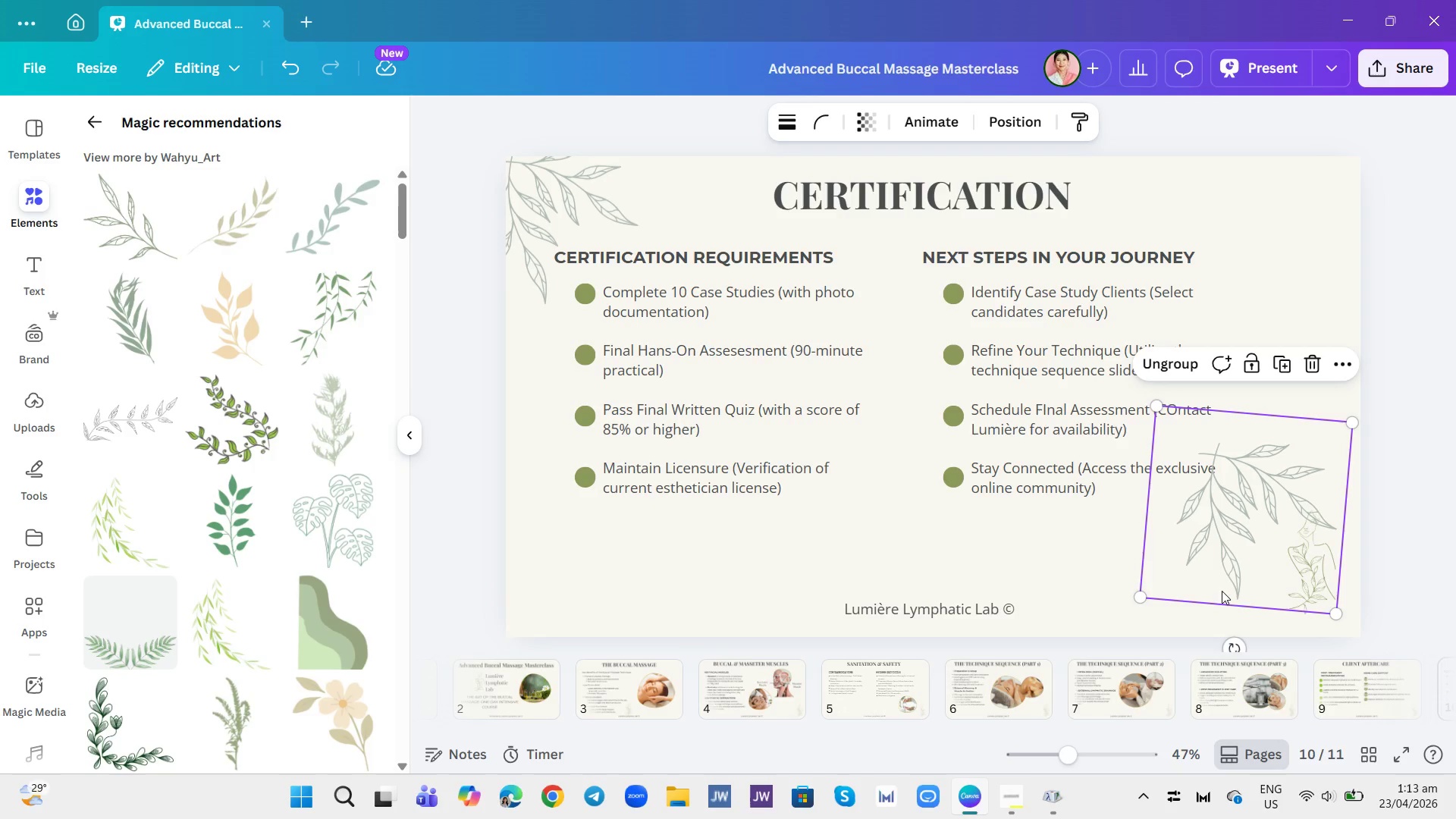 
left_click_drag(start_coordinate=[1230, 646], to_coordinate=[1235, 349])
 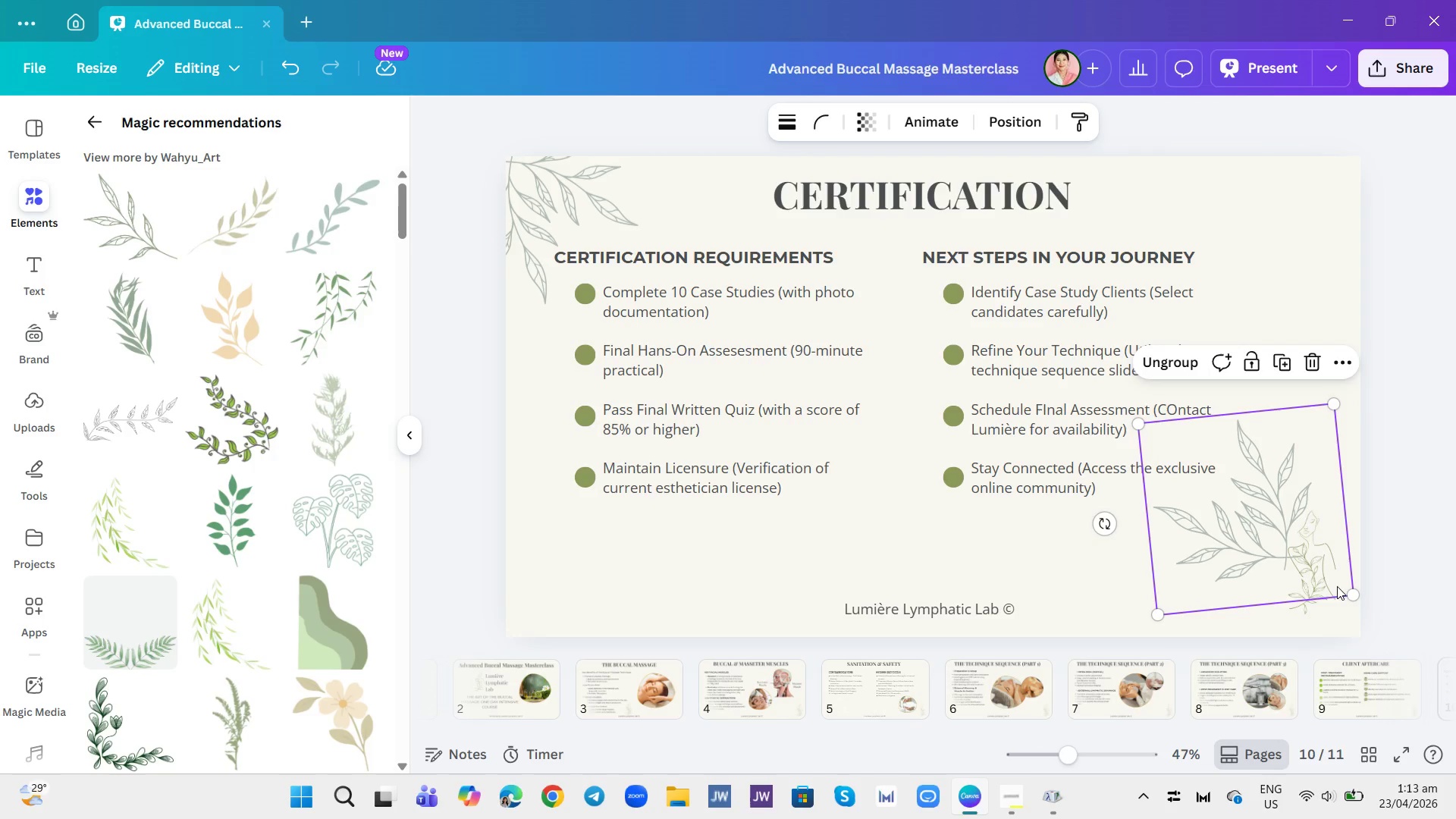 
left_click([1334, 609])
 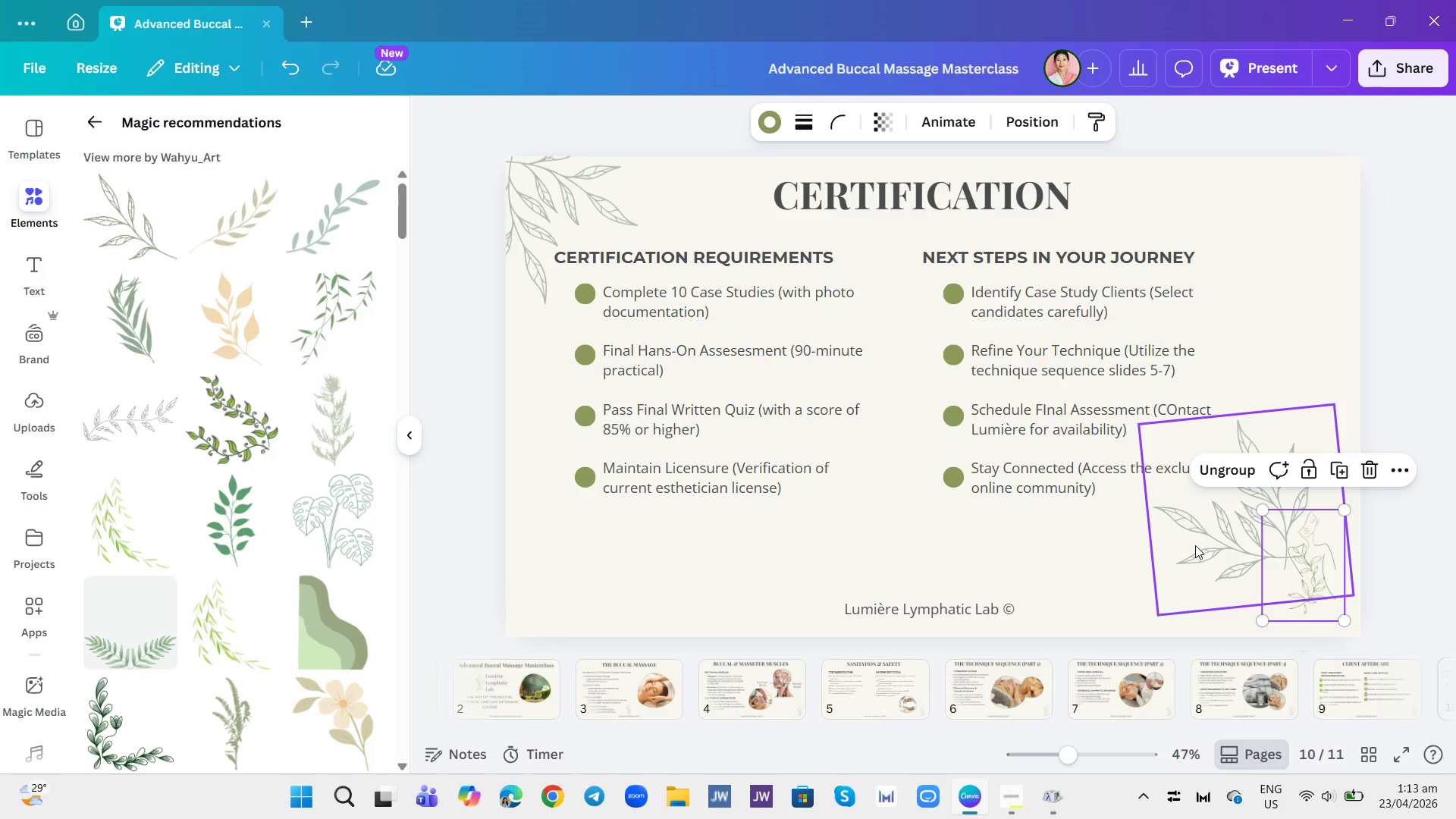 
wait(5.75)
 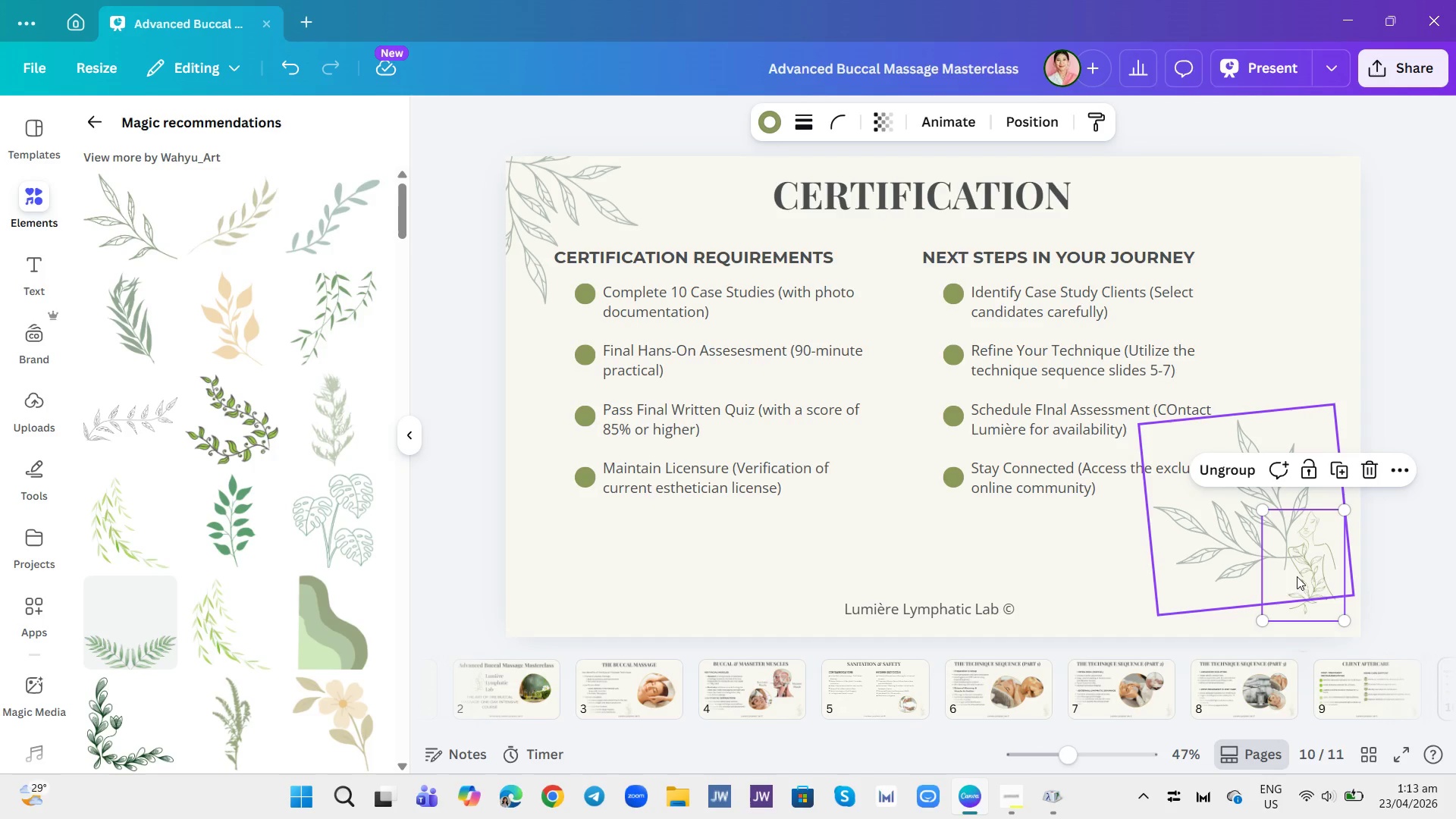 
left_click_drag(start_coordinate=[1195, 563], to_coordinate=[1060, 604])
 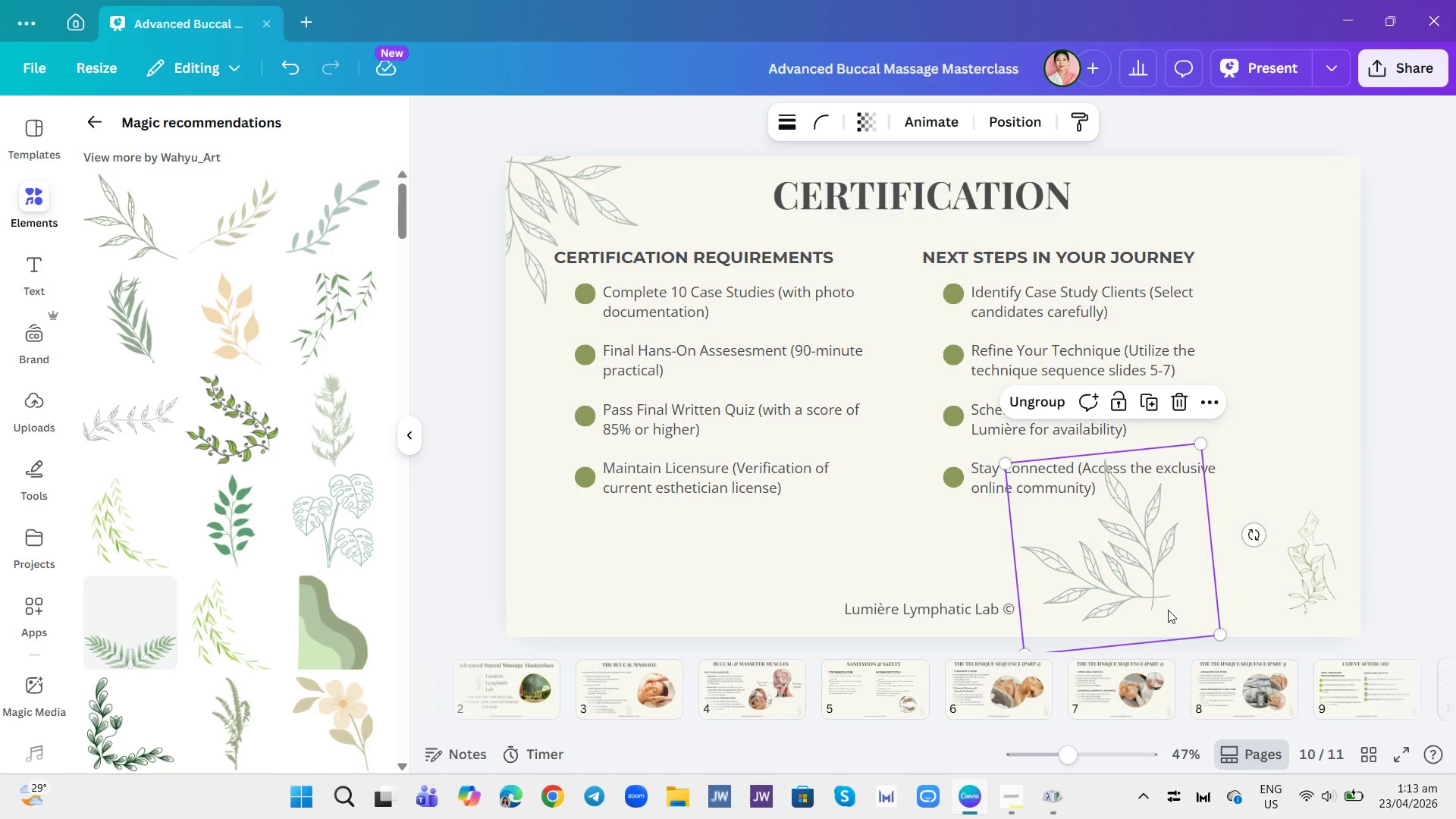 
left_click_drag(start_coordinate=[1168, 608], to_coordinate=[1175, 585])
 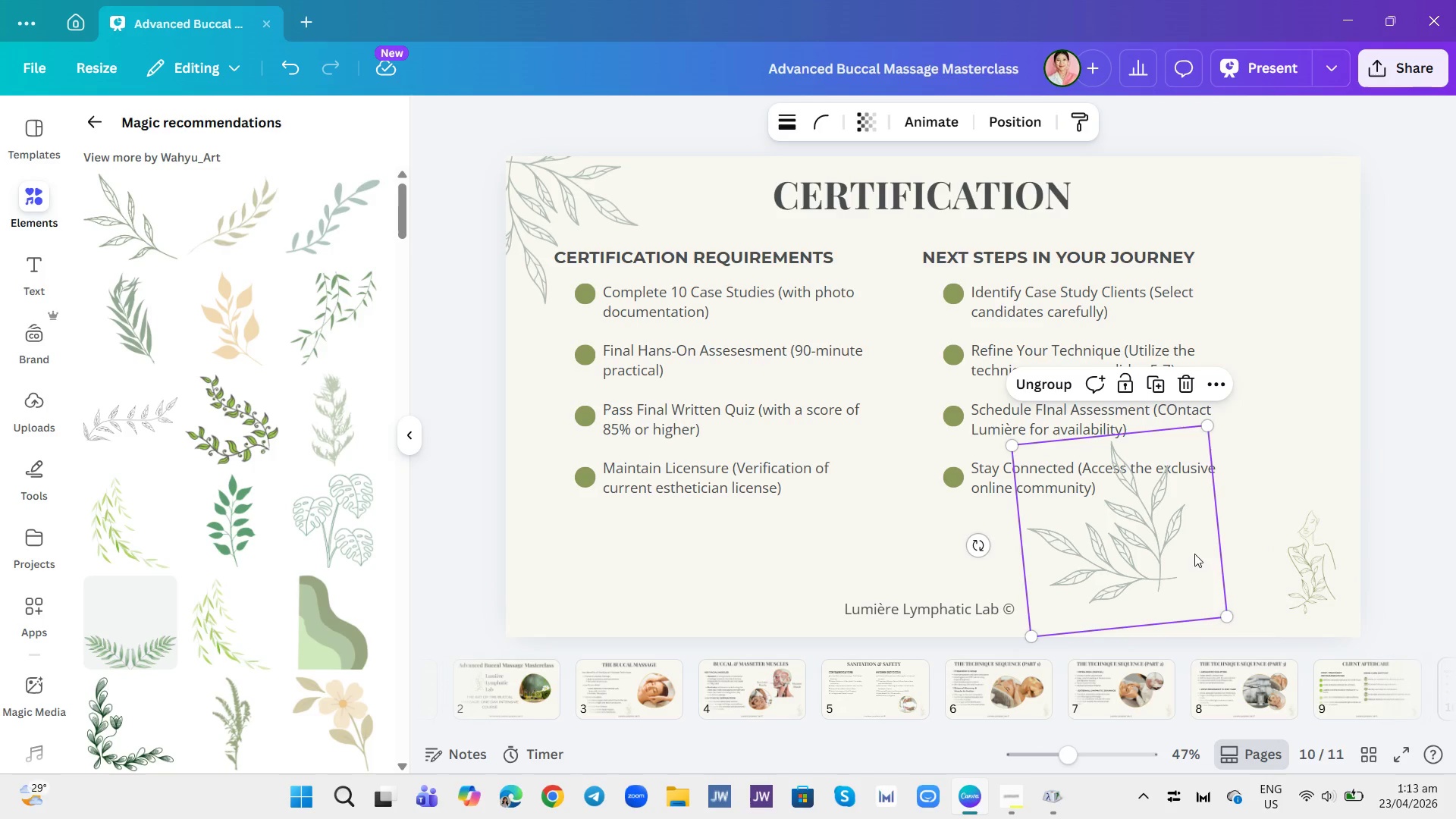 
left_click([1188, 554])
 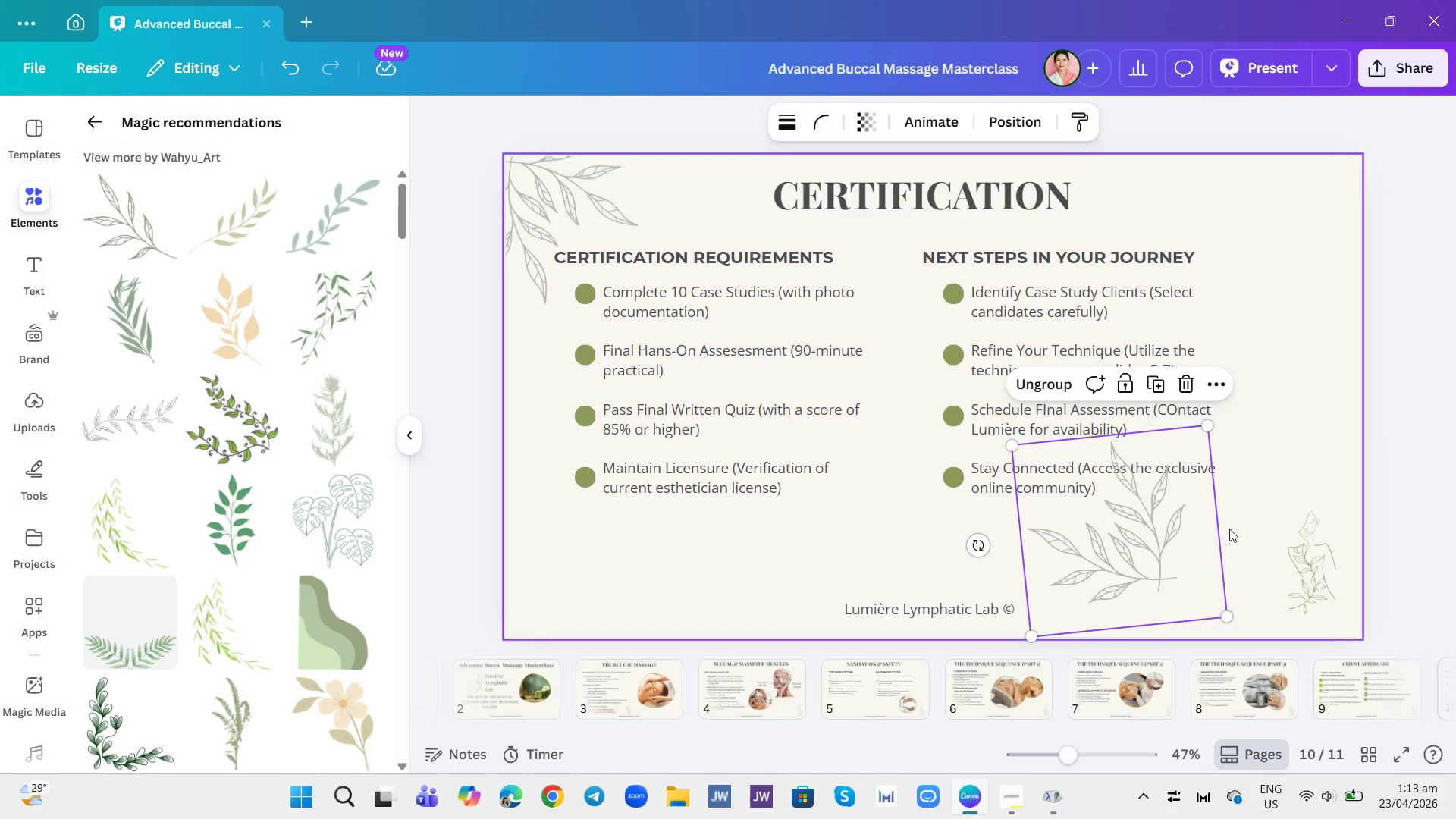 
left_click_drag(start_coordinate=[1125, 559], to_coordinate=[1130, 563])
 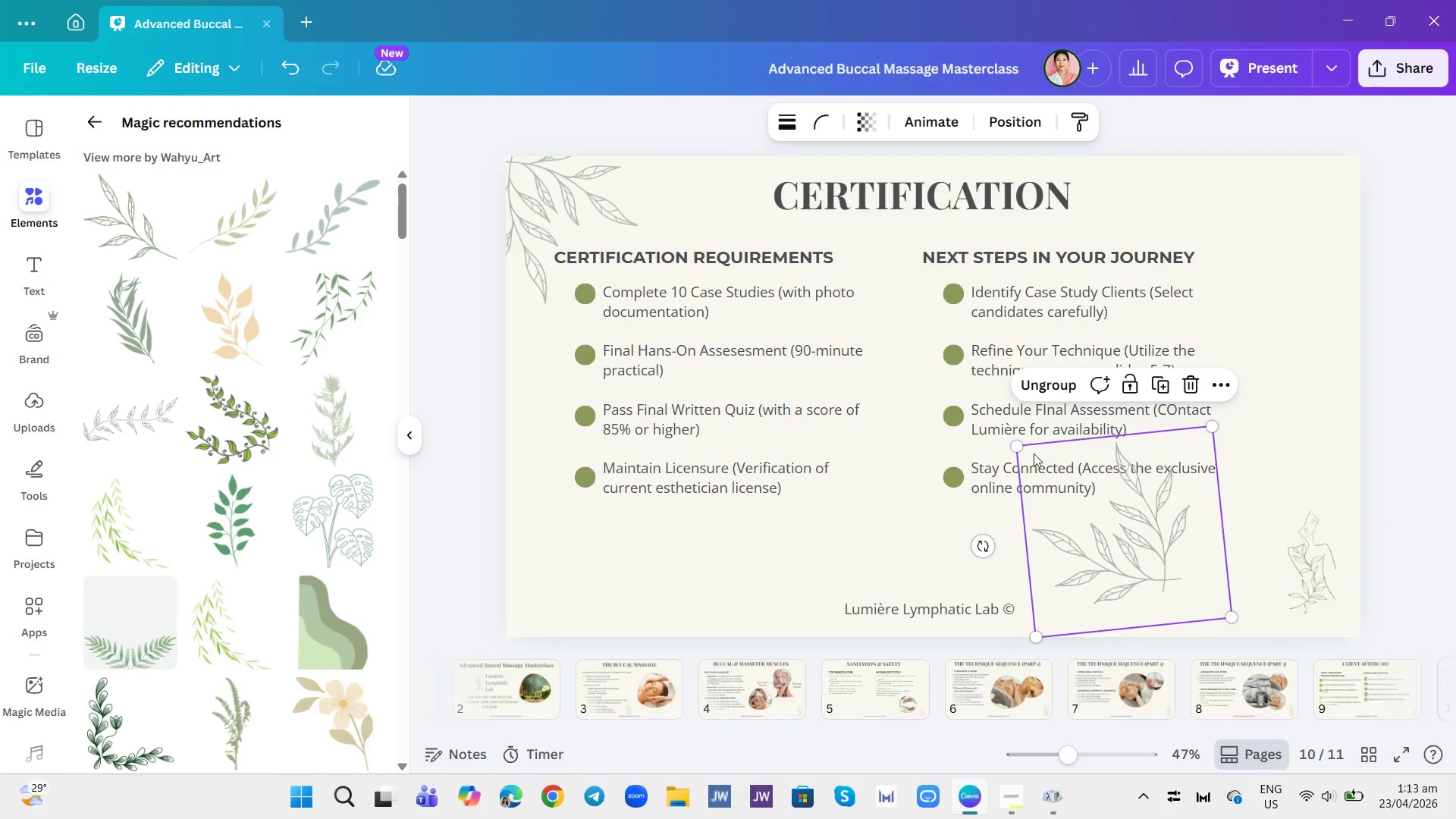 
left_click_drag(start_coordinate=[1018, 450], to_coordinate=[878, 388])
 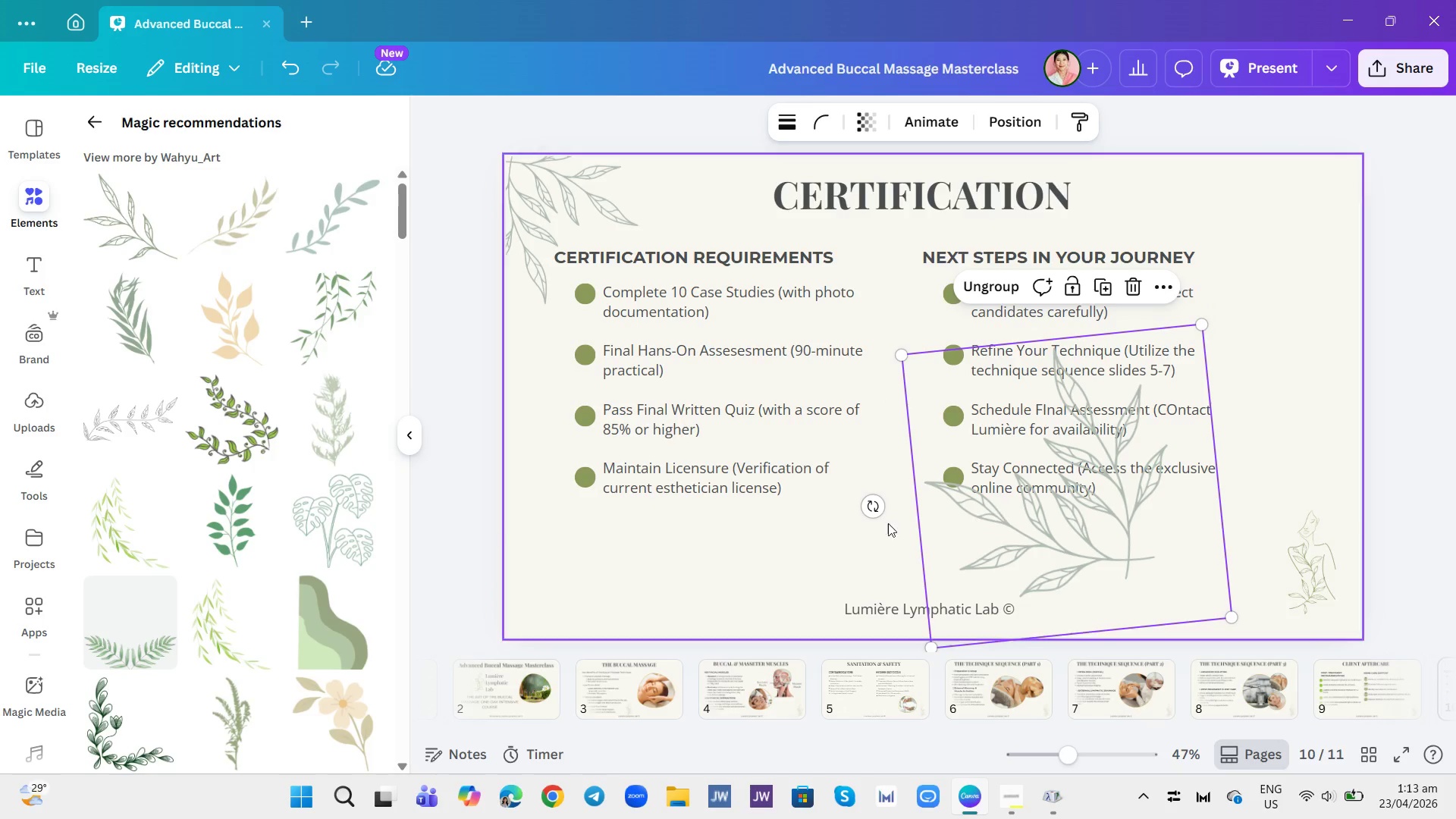 
left_click_drag(start_coordinate=[872, 512], to_coordinate=[1064, 383])
 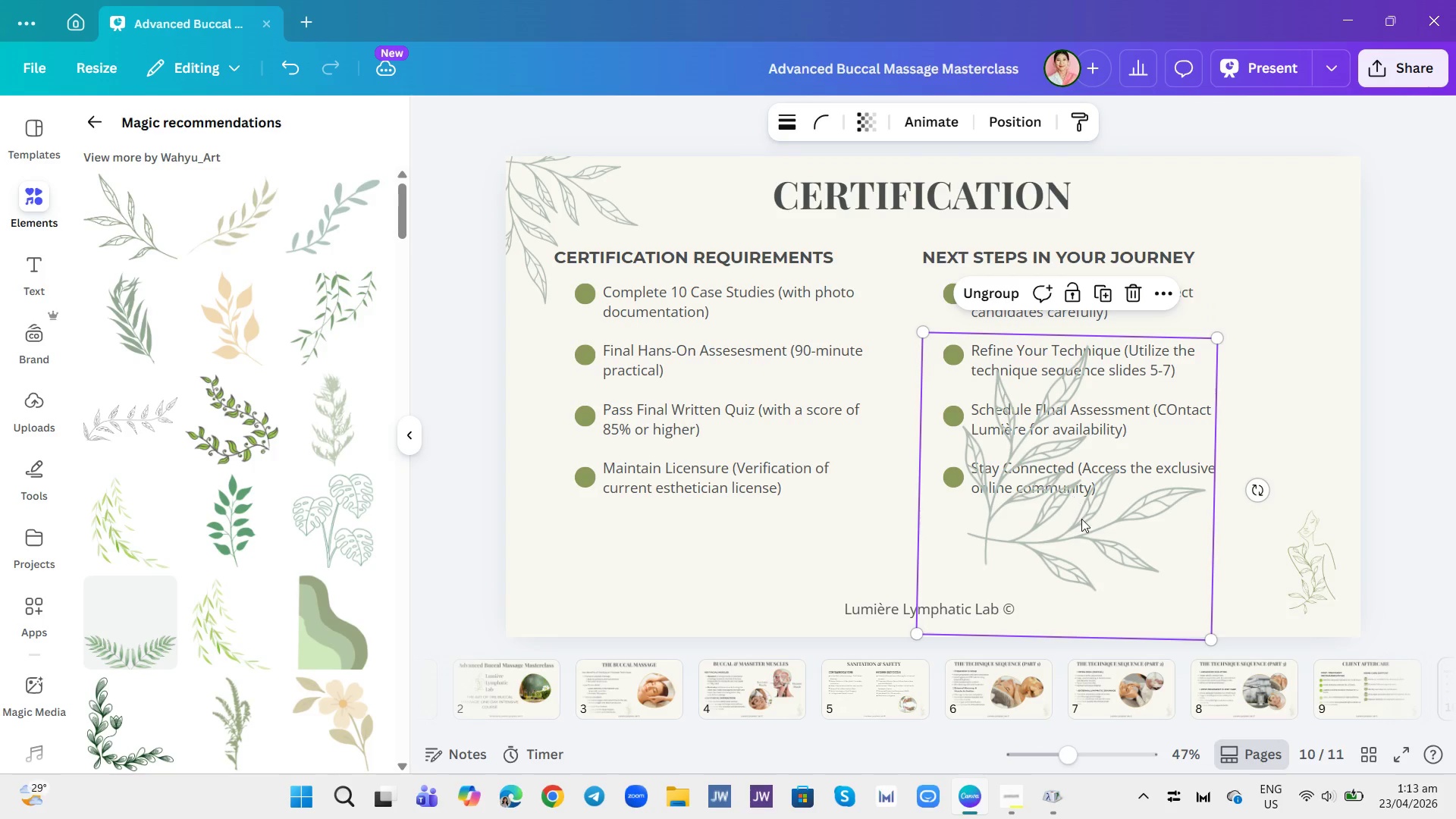 
left_click_drag(start_coordinate=[1084, 519], to_coordinate=[604, 617])
 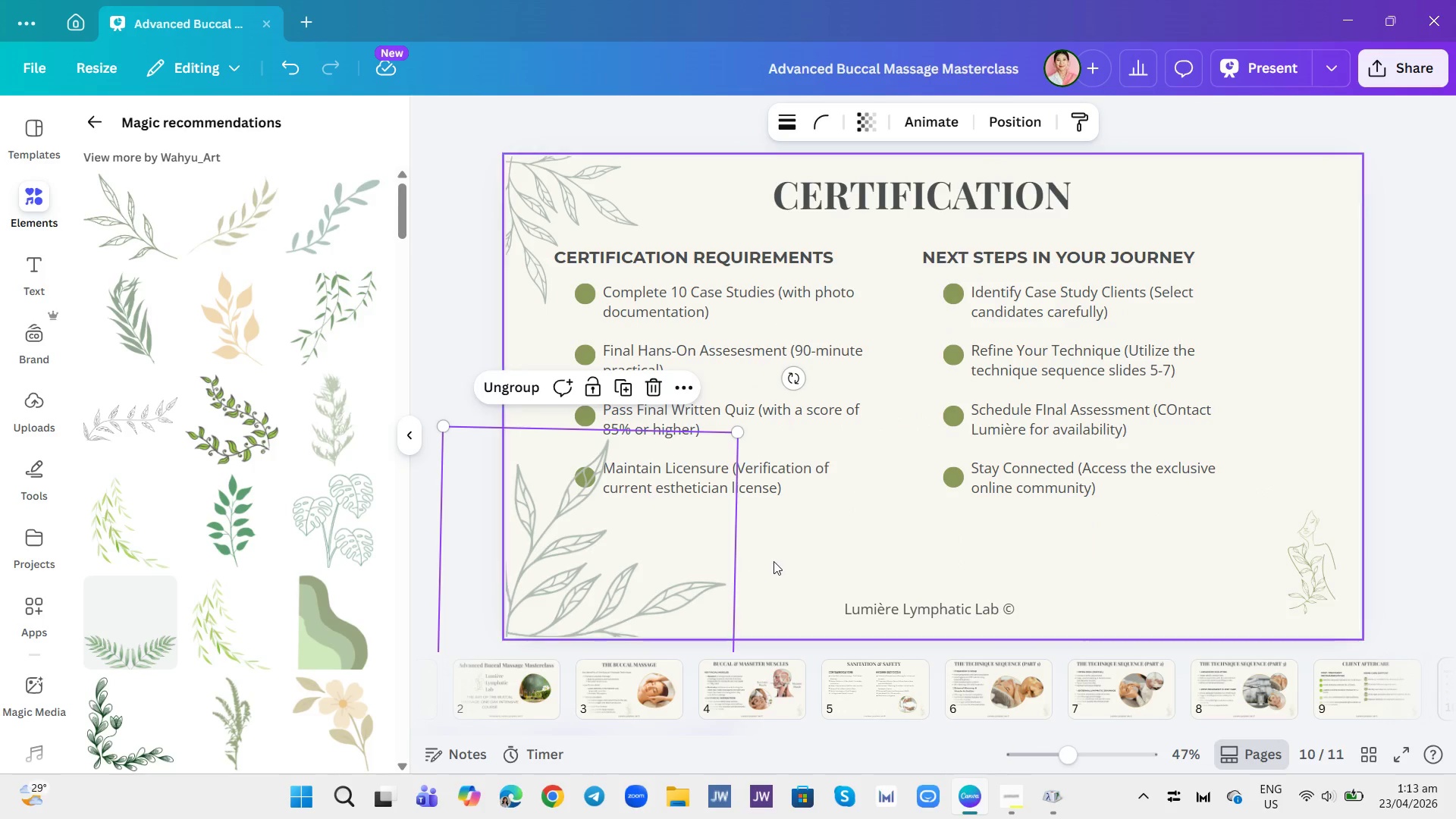 
left_click([779, 561])
 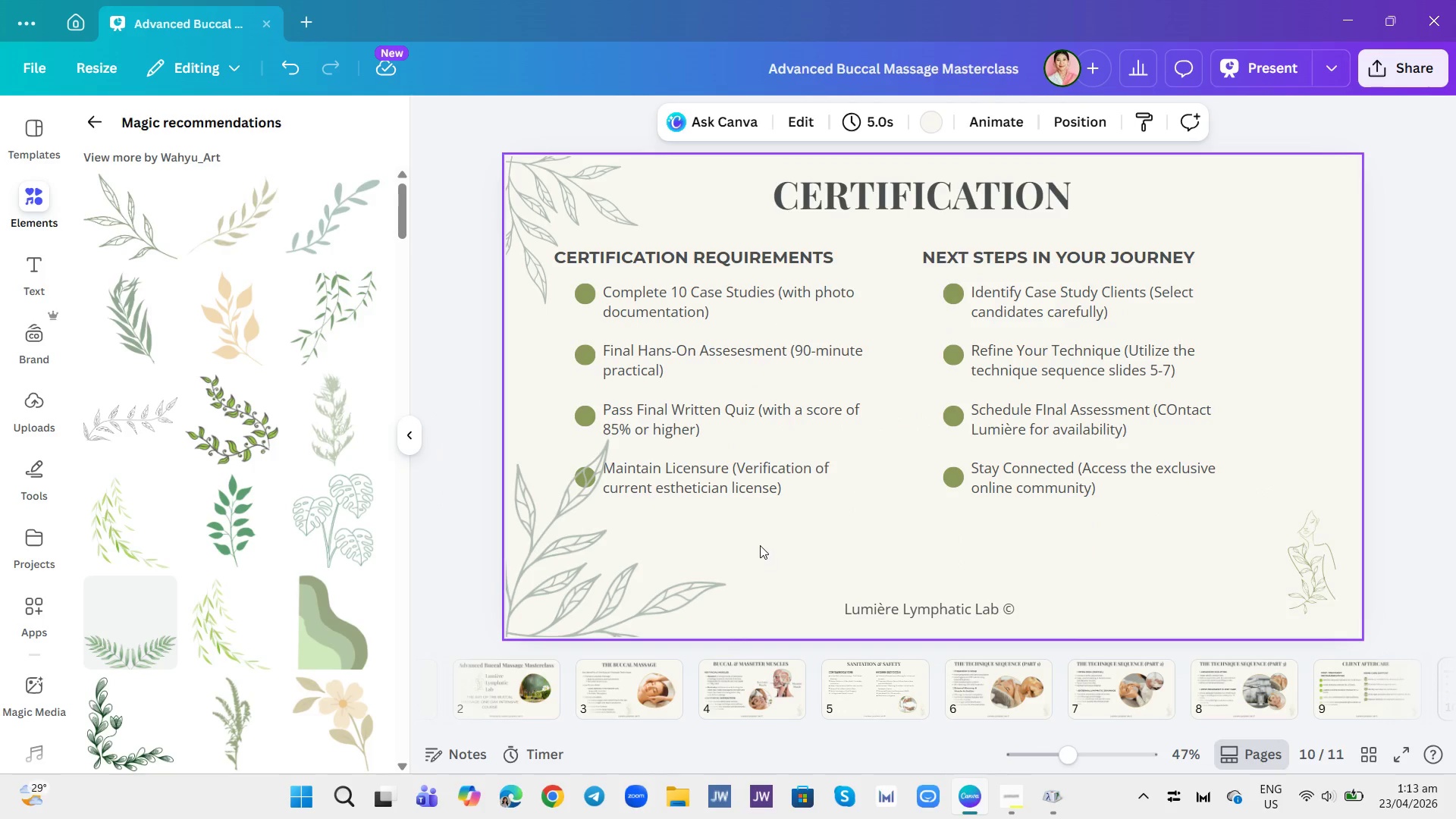 
left_click([674, 544])
 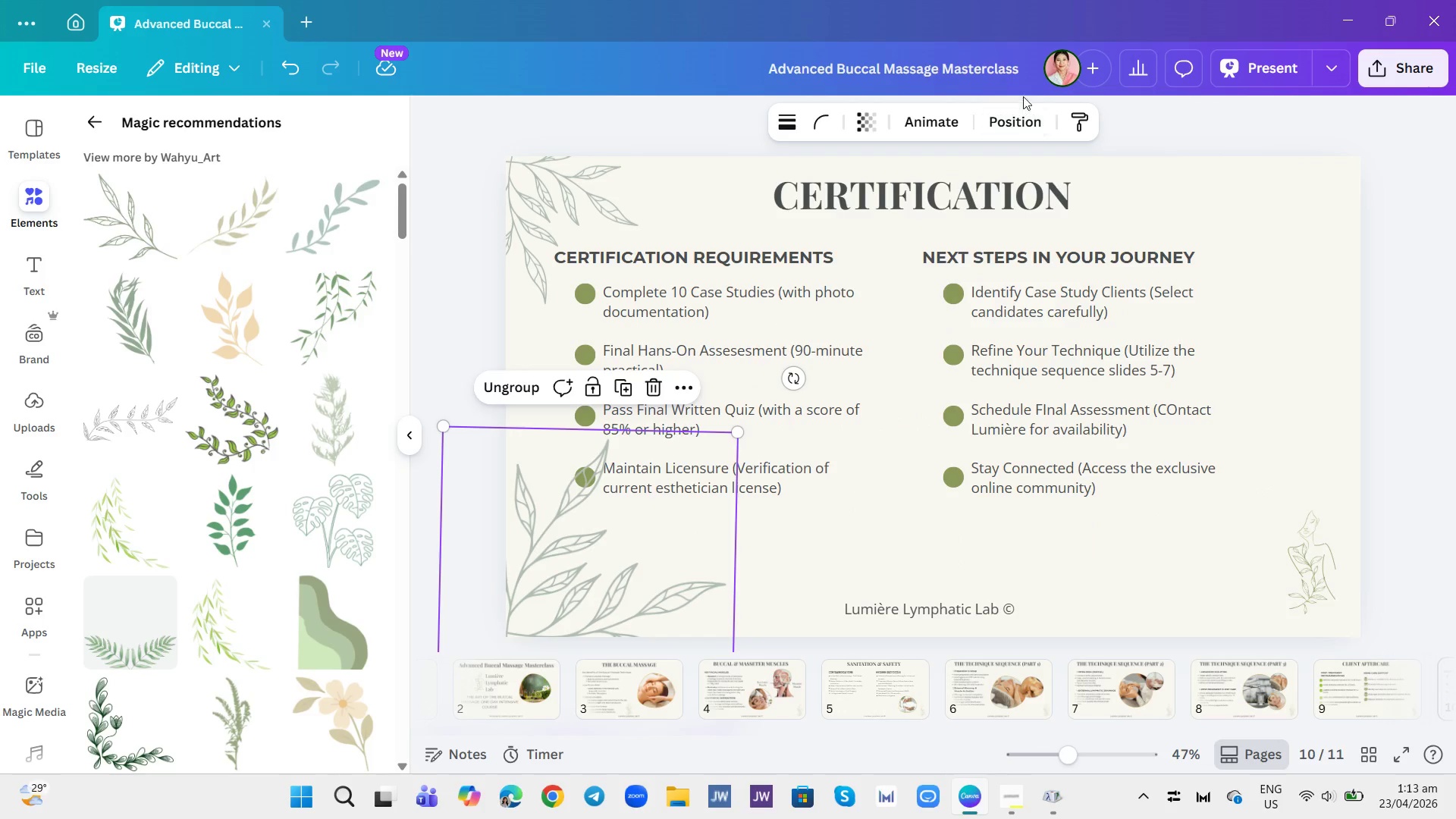 
left_click([1026, 113])
 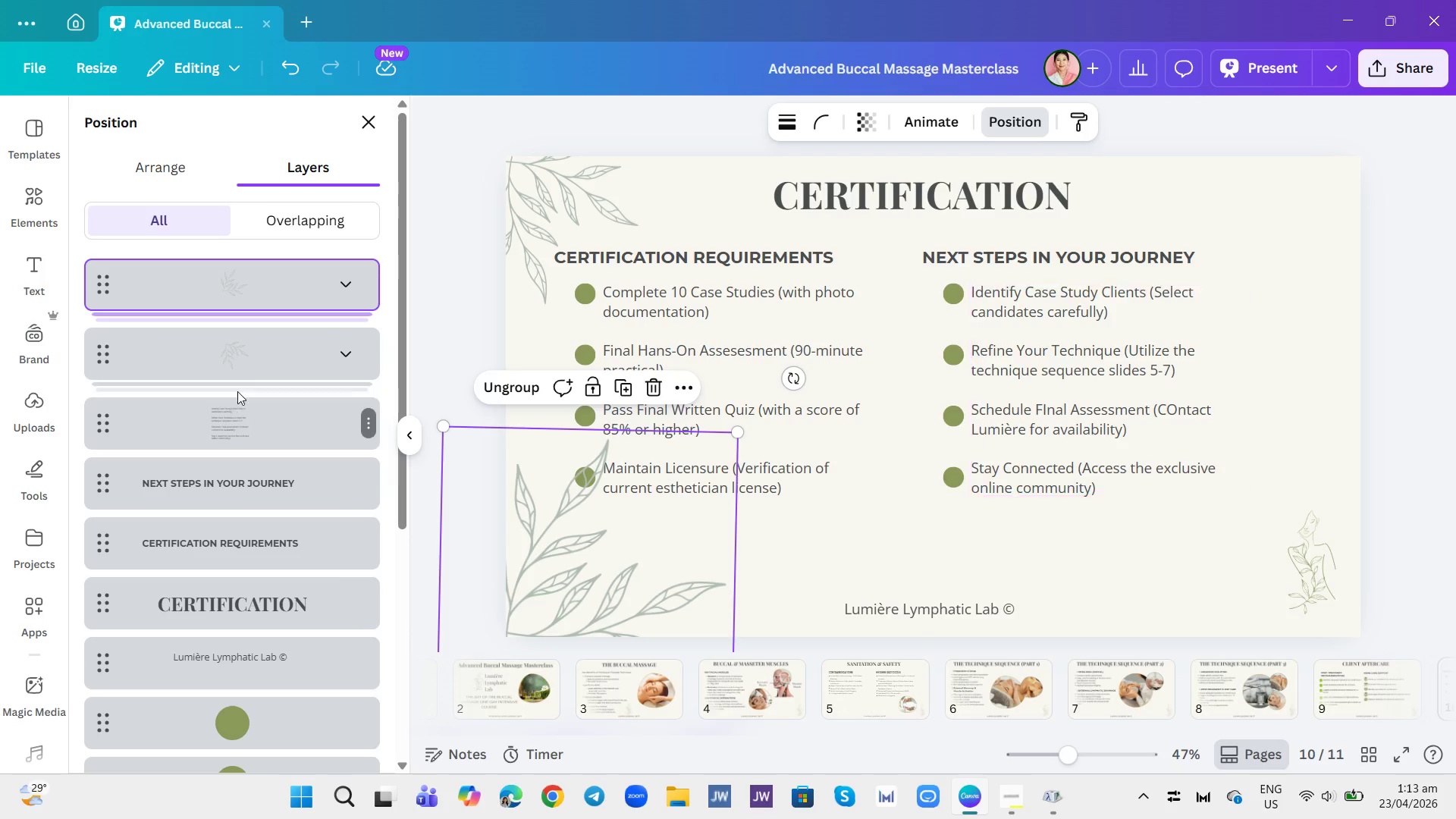 
left_click_drag(start_coordinate=[248, 286], to_coordinate=[245, 682])
 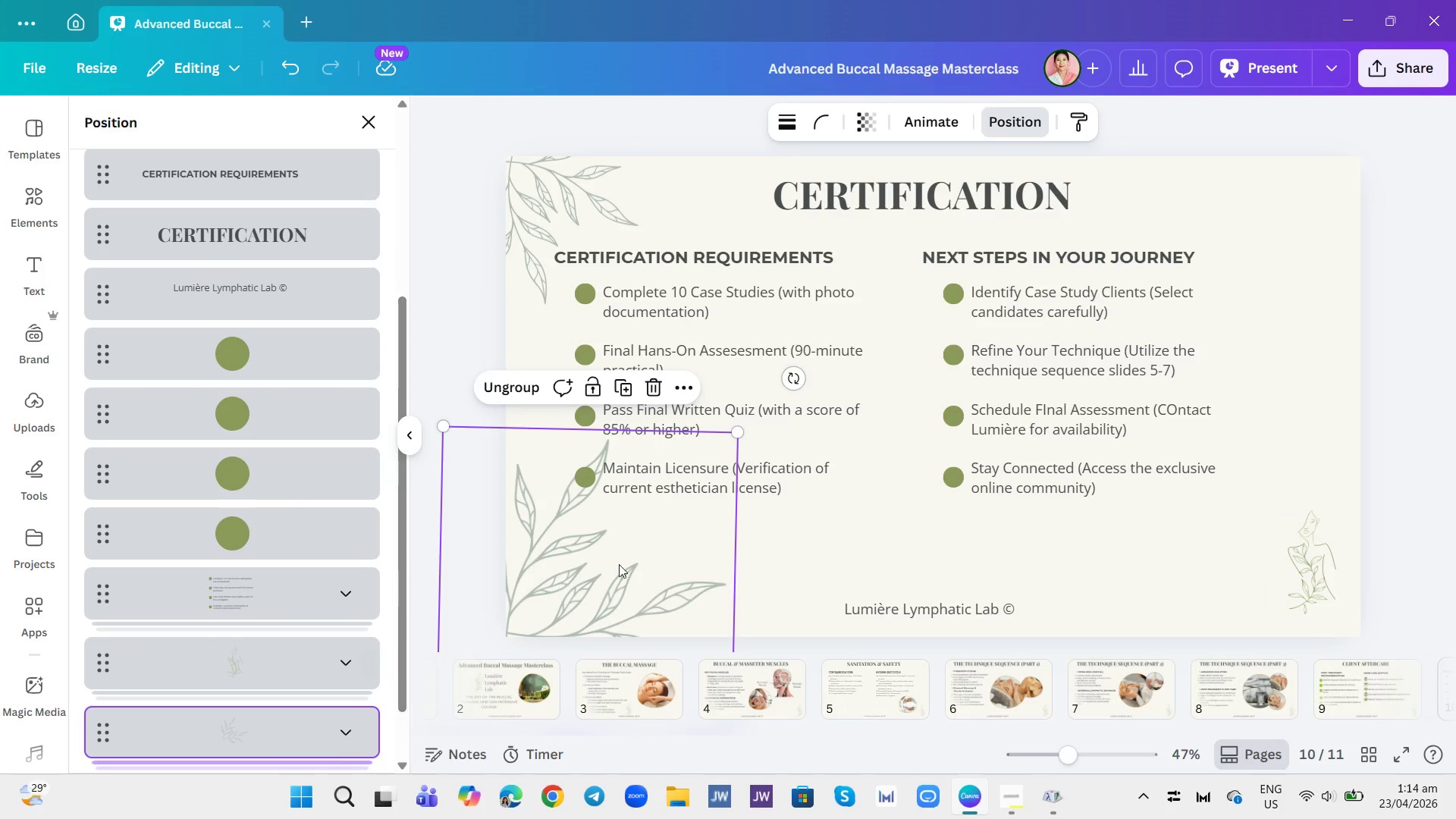 
left_click([780, 544])
 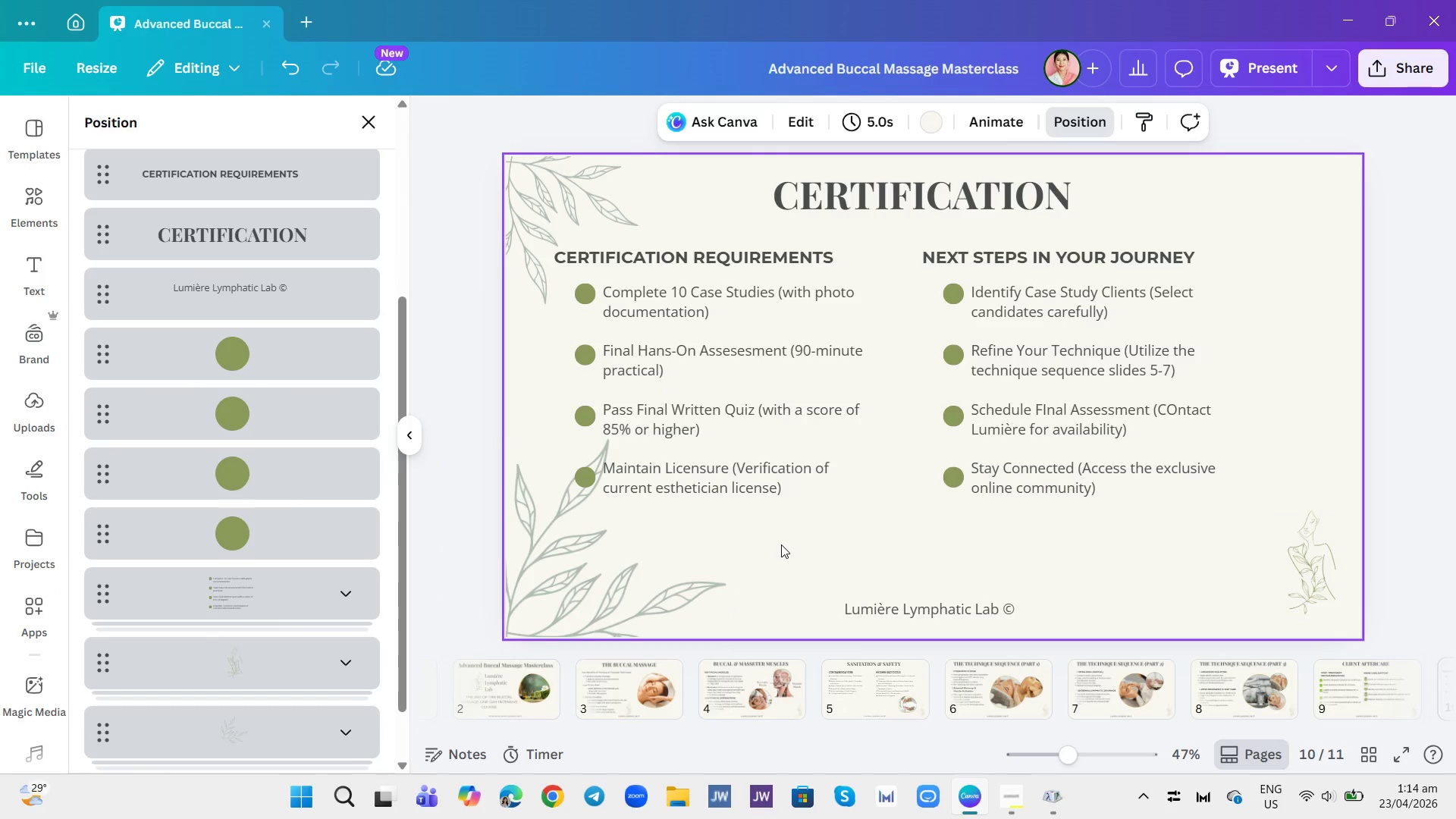 
wait(8.62)
 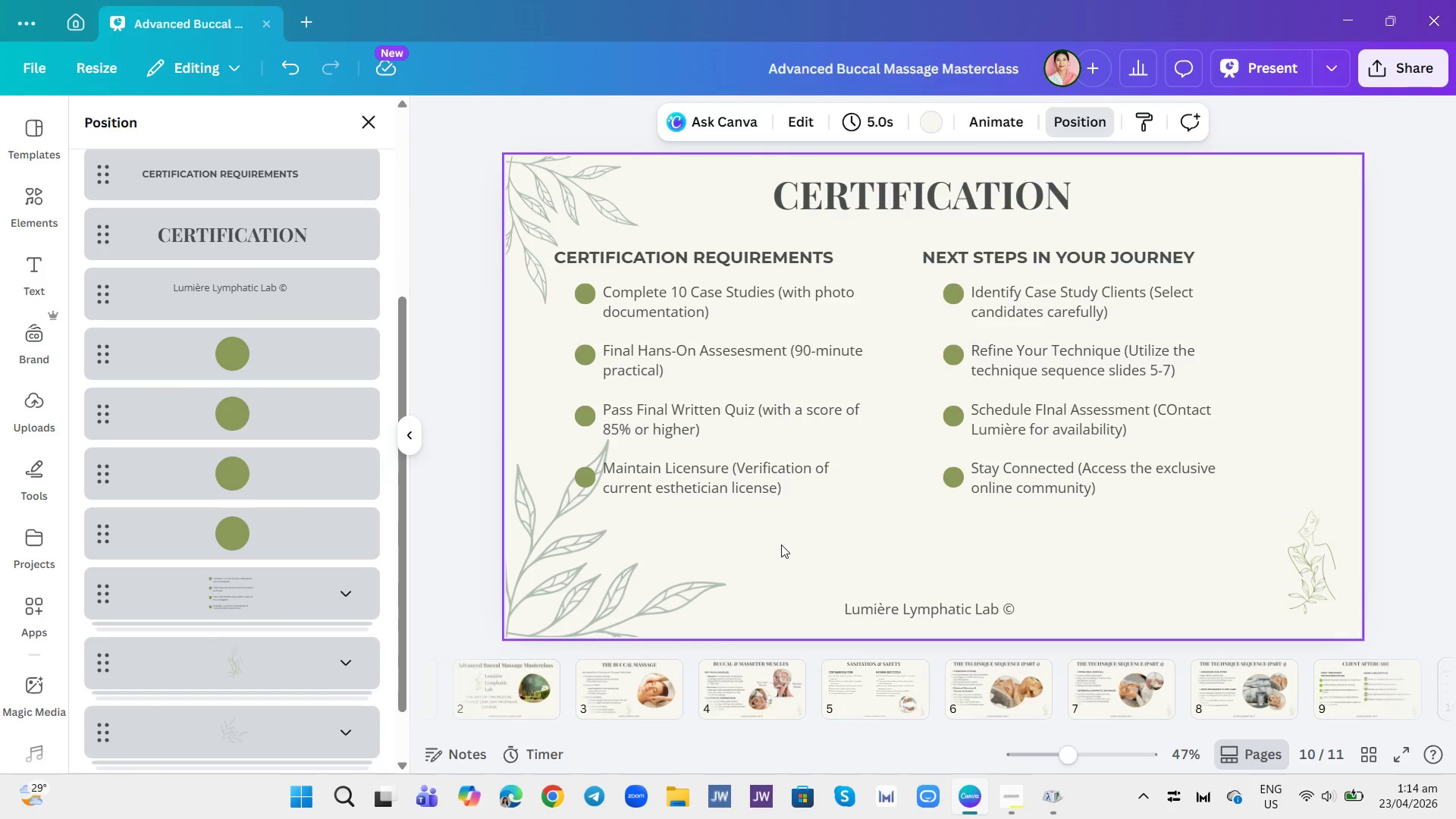 
left_click_drag(start_coordinate=[1203, 728], to_coordinate=[1455, 771])
 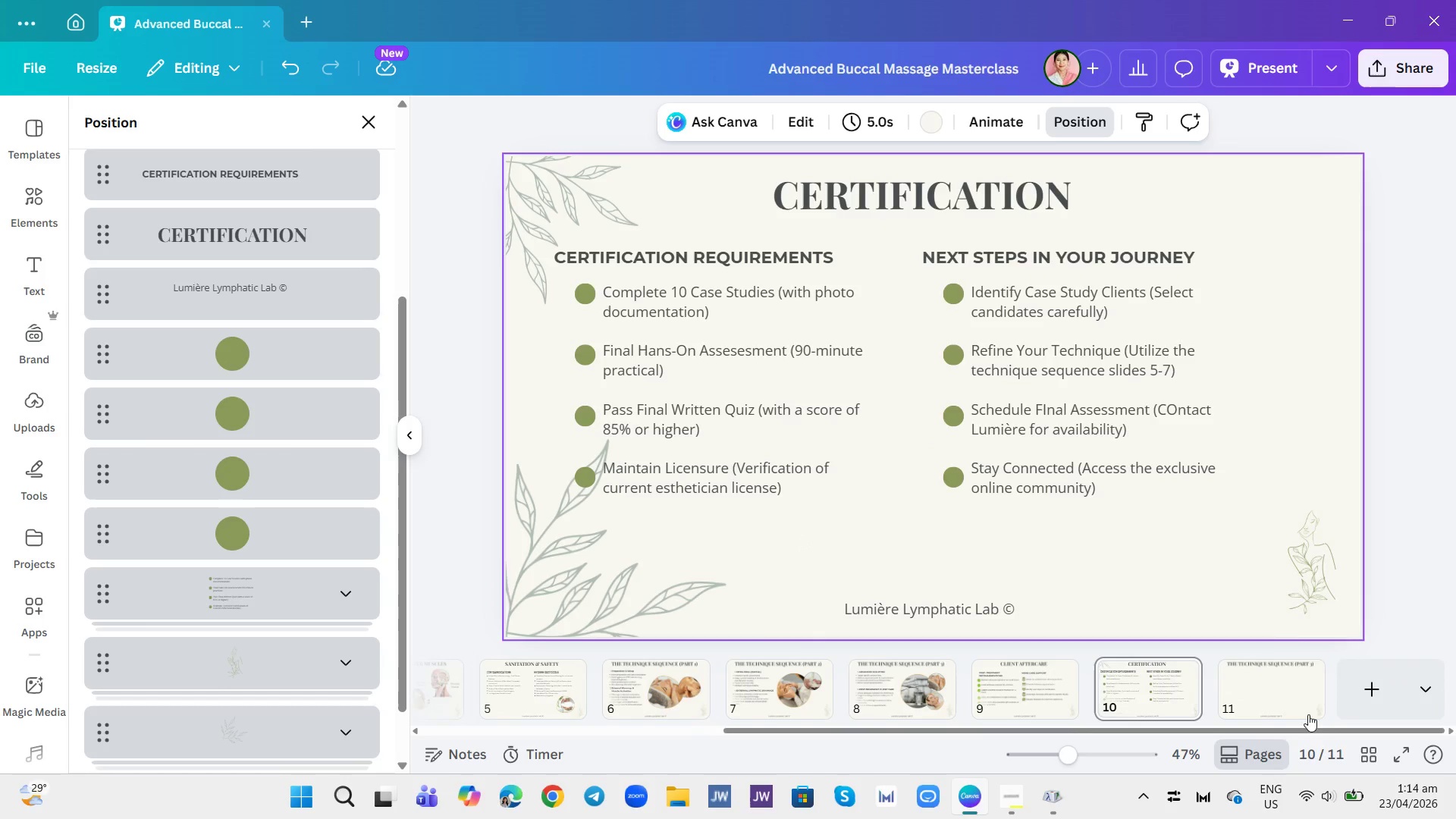 
left_click([1279, 692])
 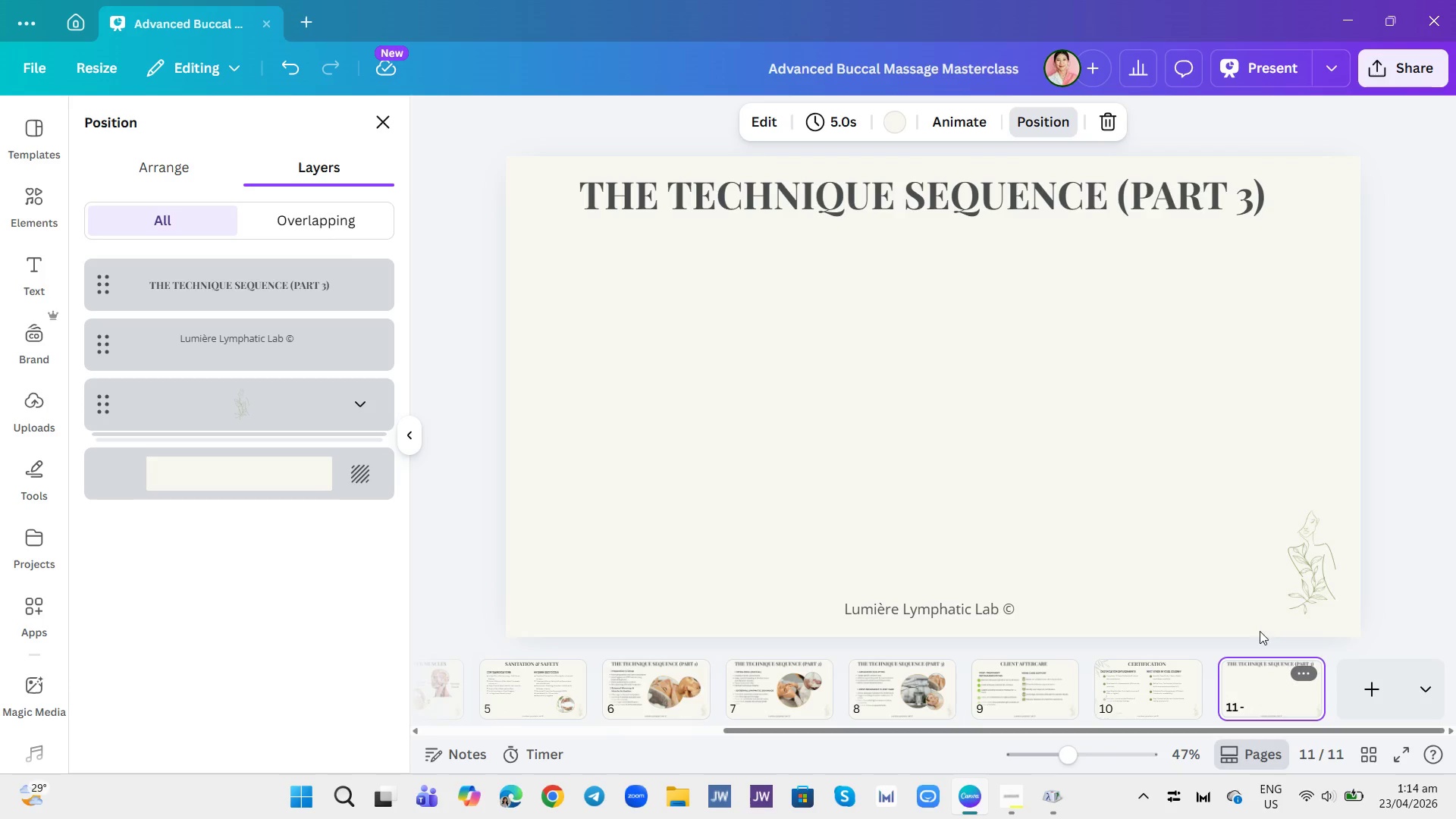 
wait(5.06)
 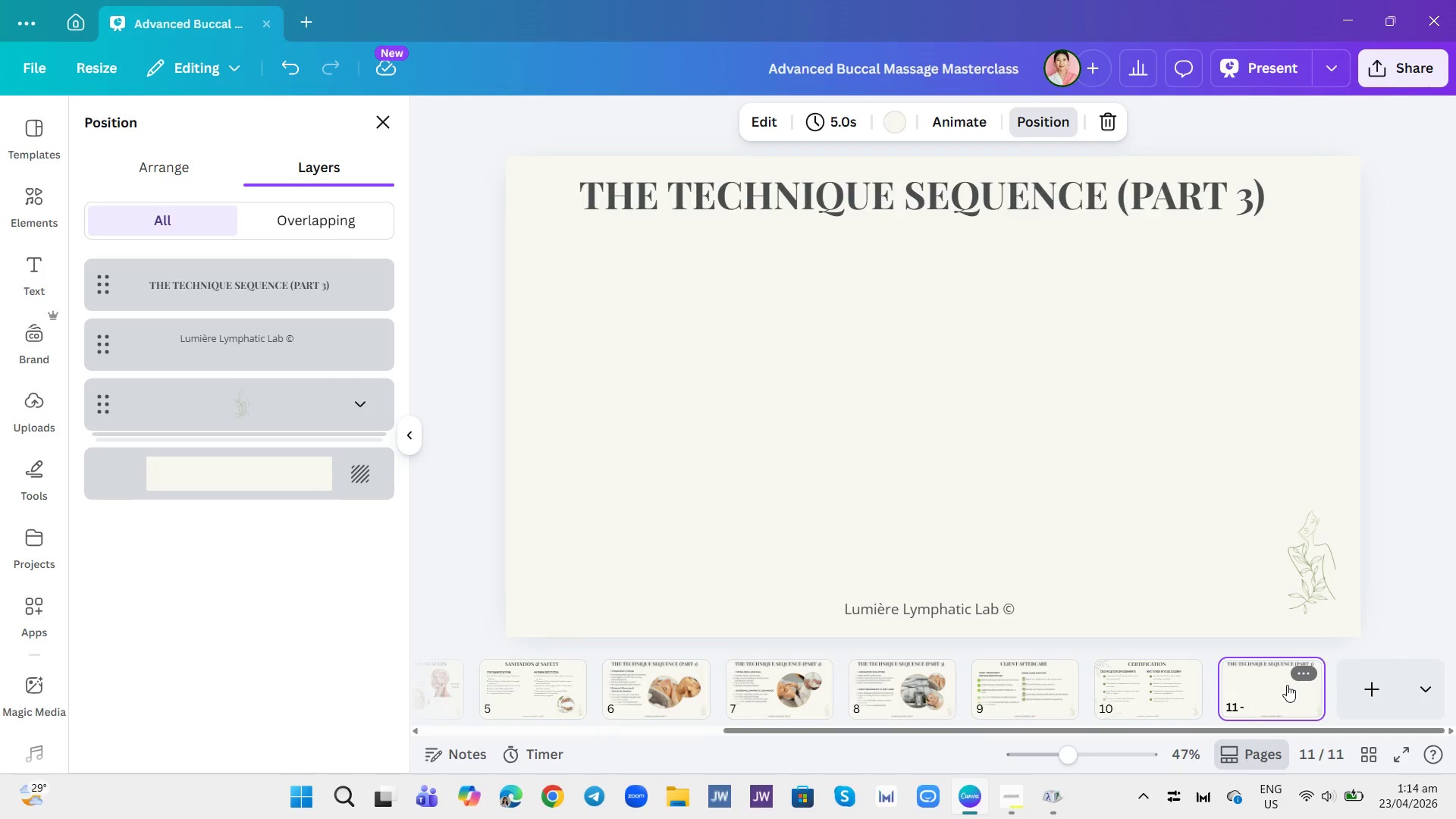 
double_click([1077, 195])
 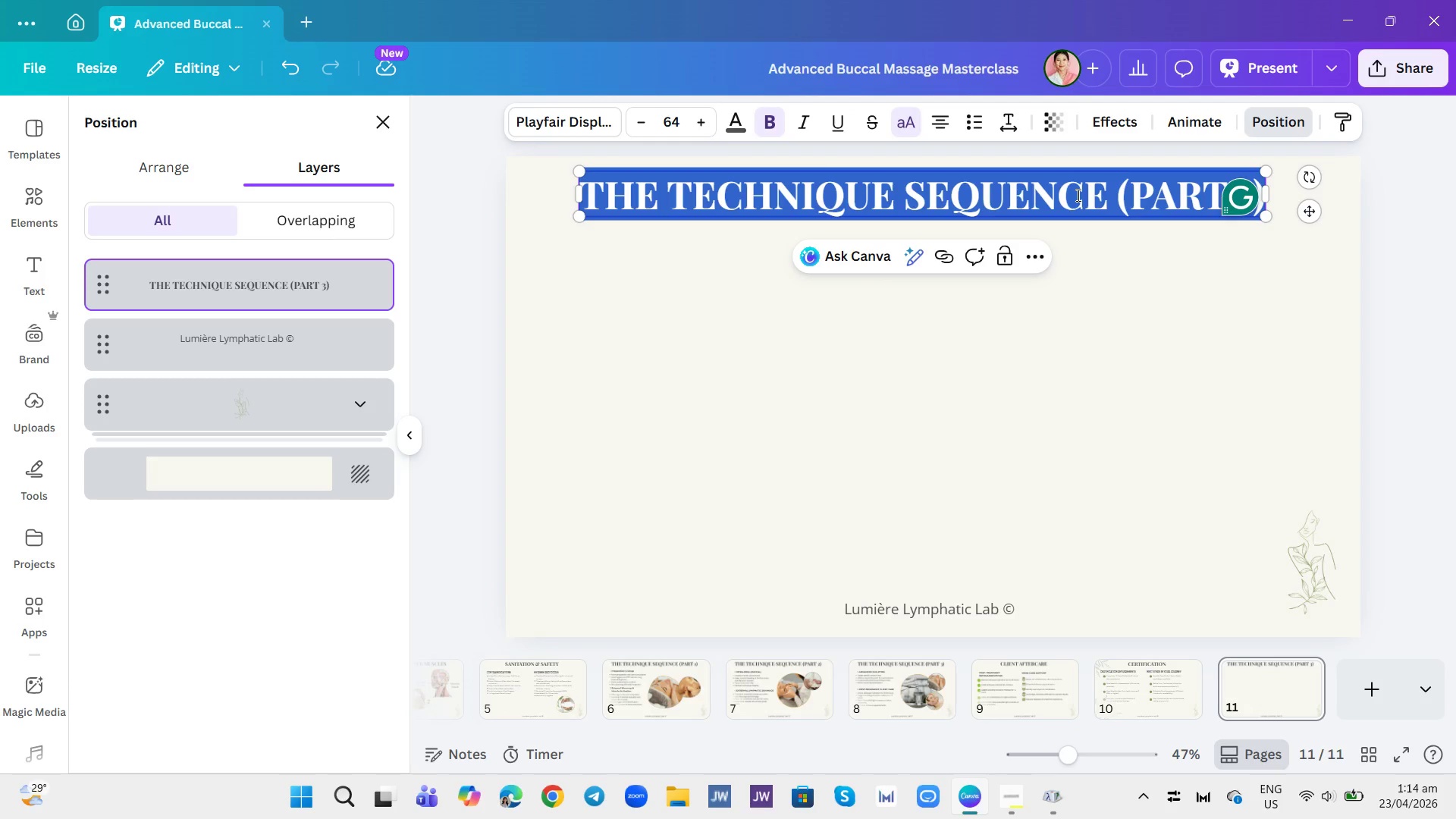 
type(q&A)
 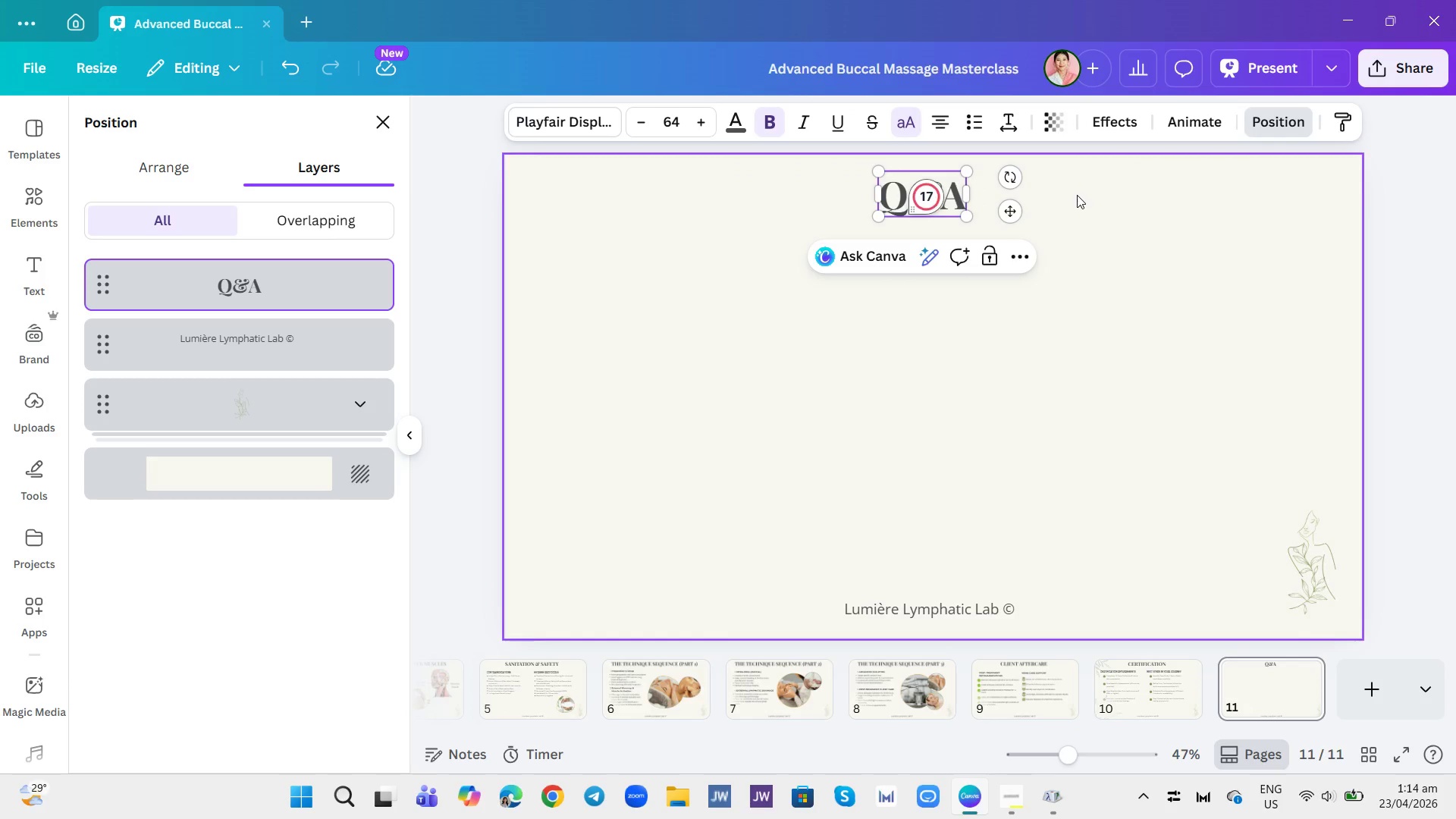 
left_click([1137, 697])
 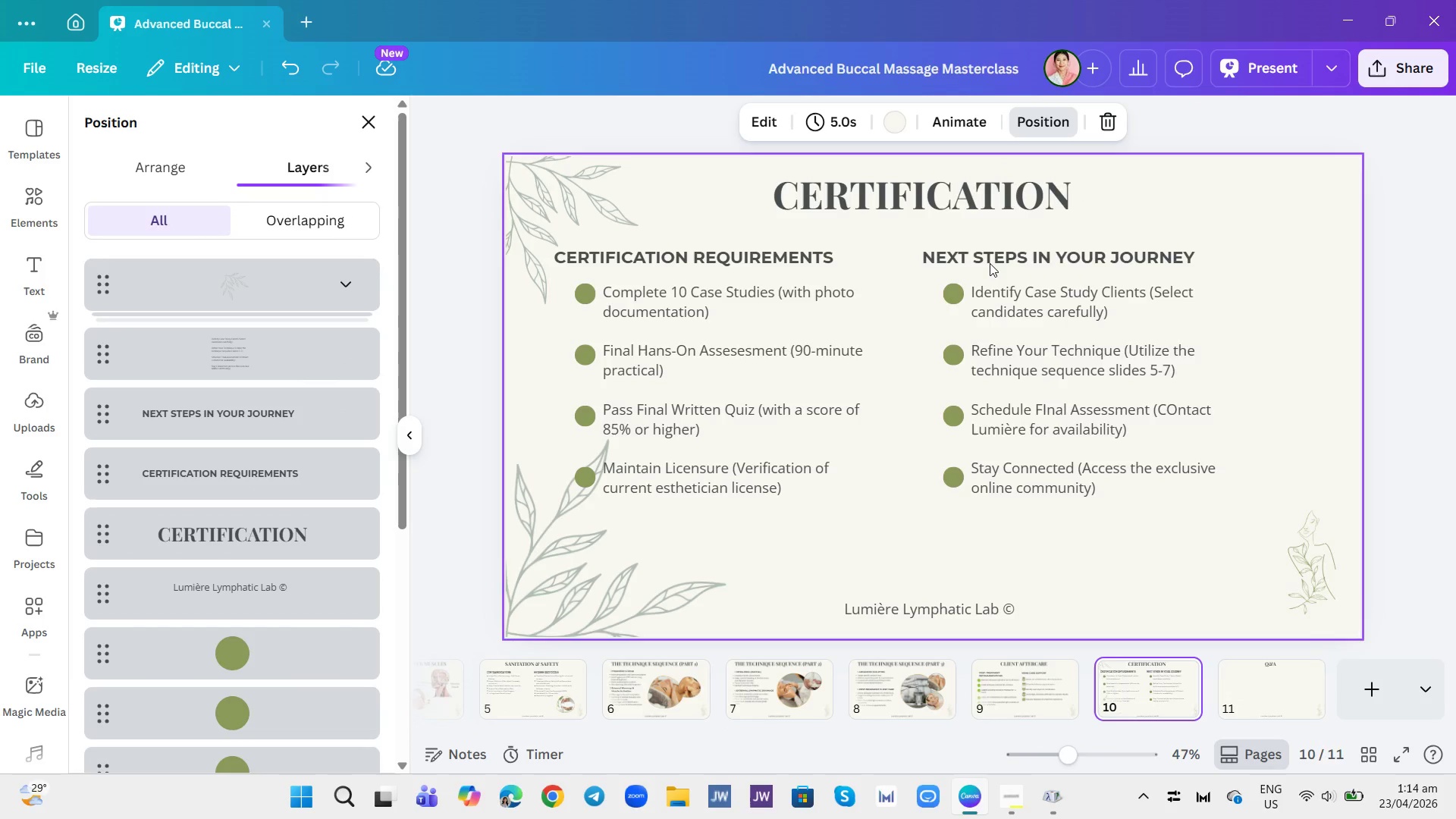 
left_click([990, 259])
 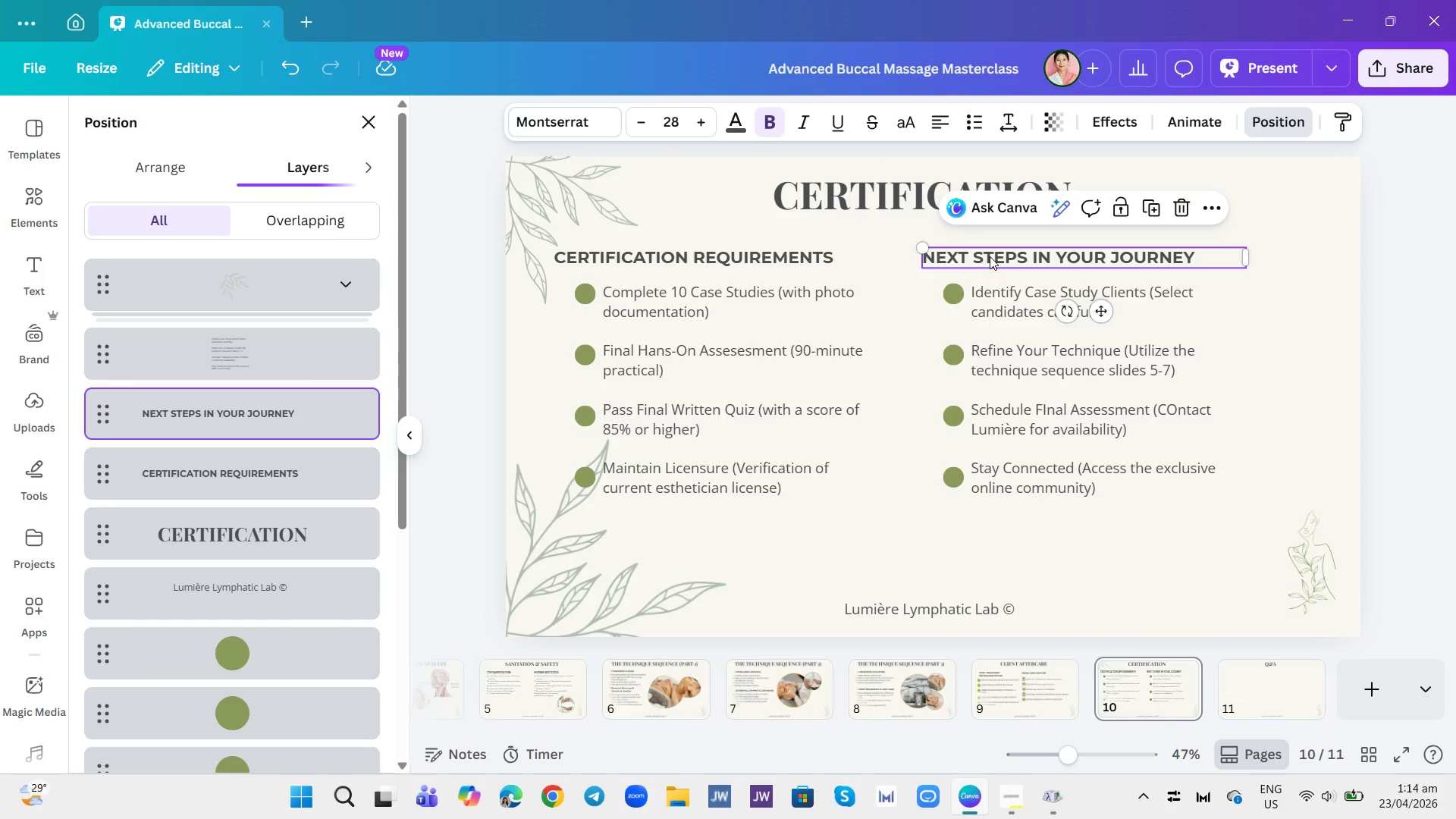 
key(Control+C)
 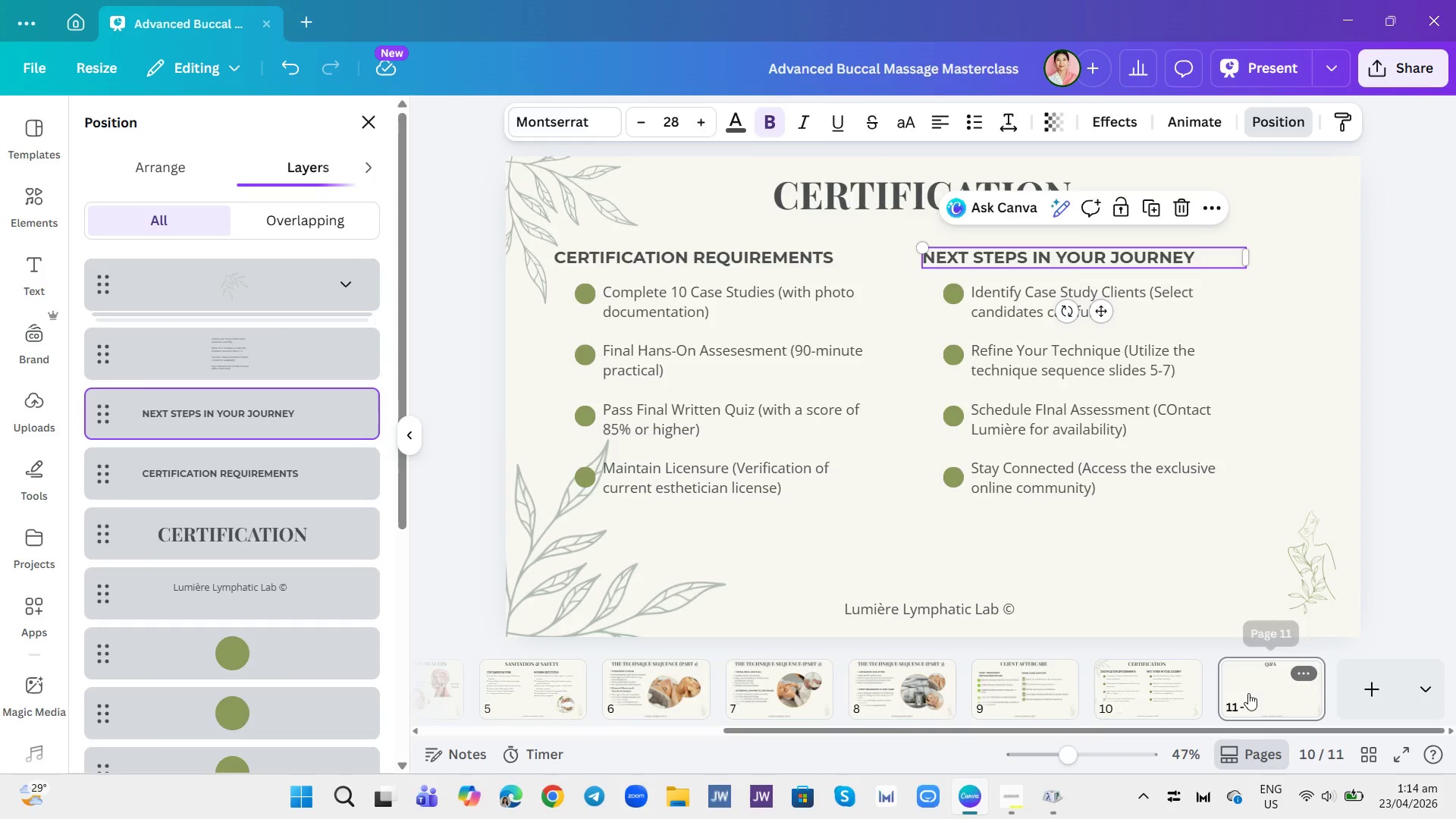 
left_click([833, 368])
 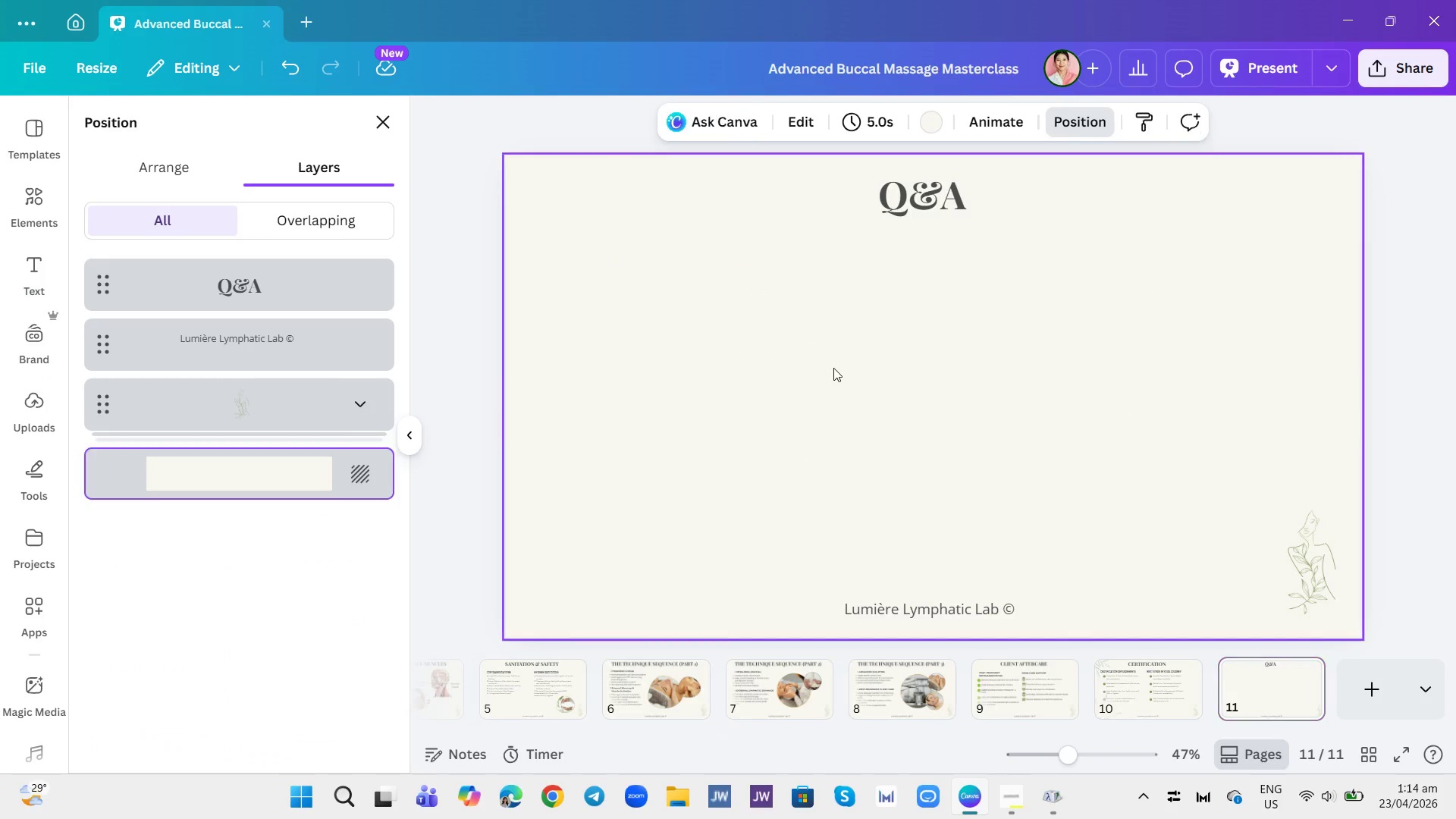 
key(Control+V)
 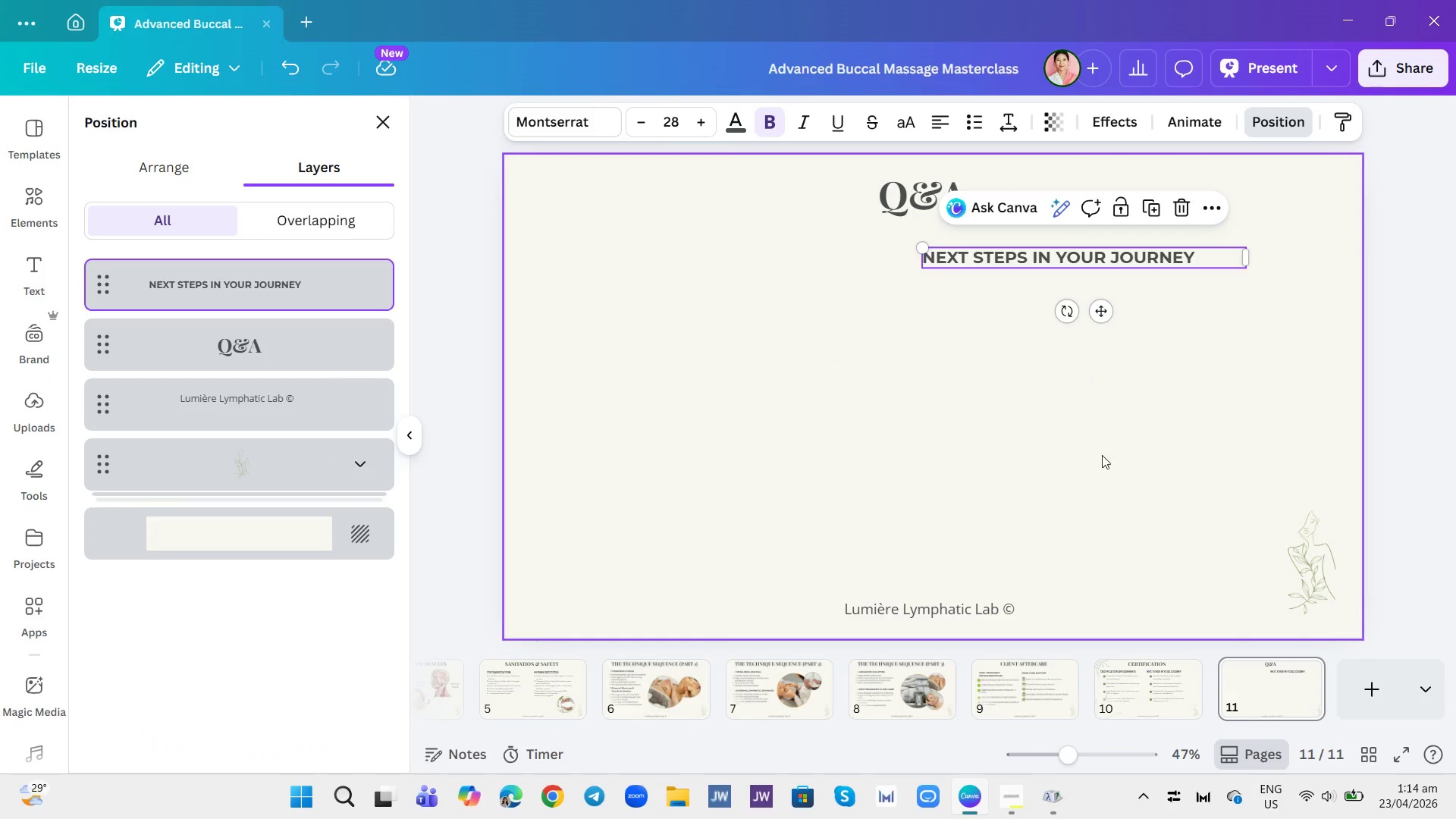 
left_click([1139, 678])
 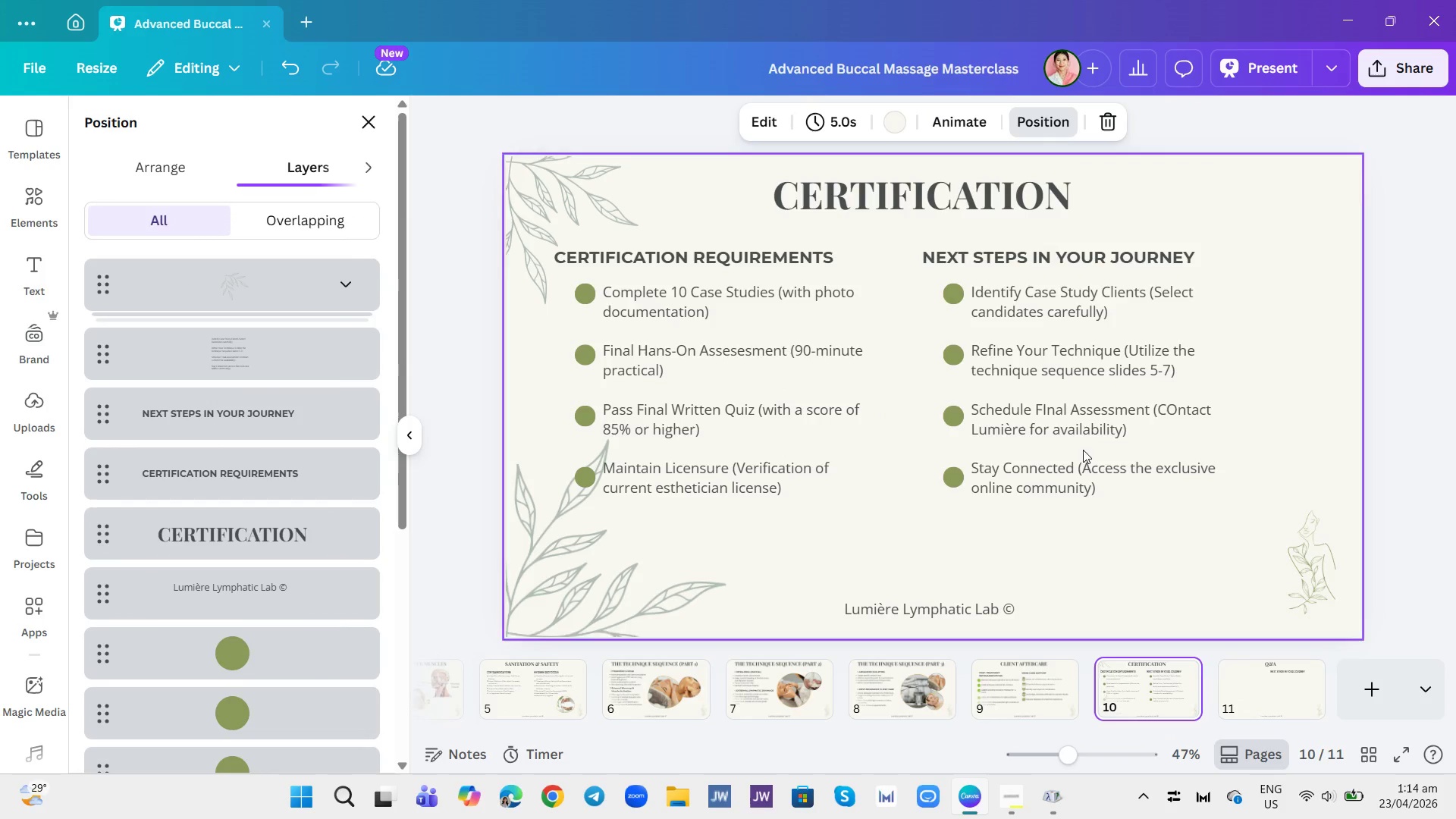 
left_click([1063, 399])
 